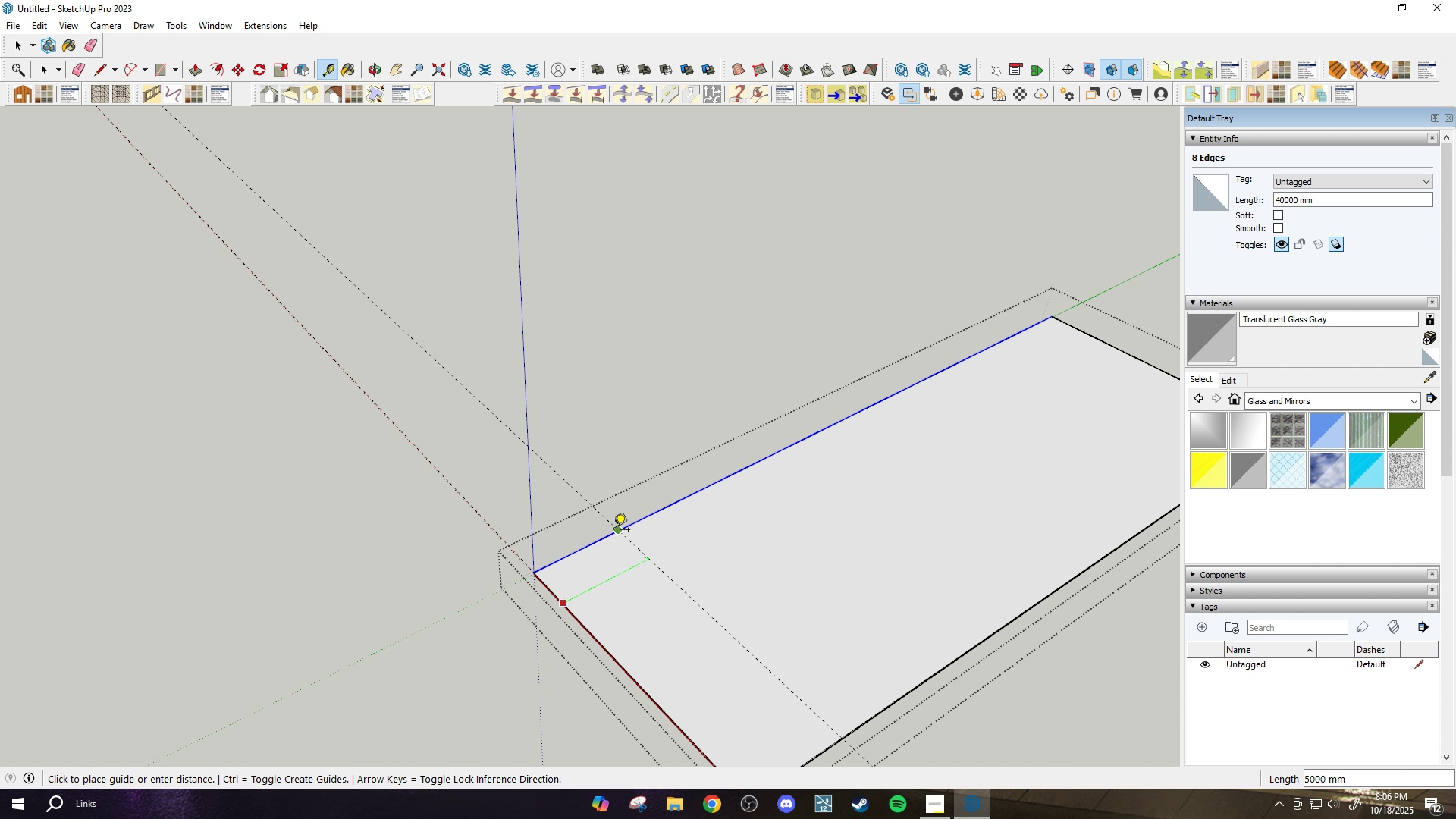 
left_click([613, 531])
 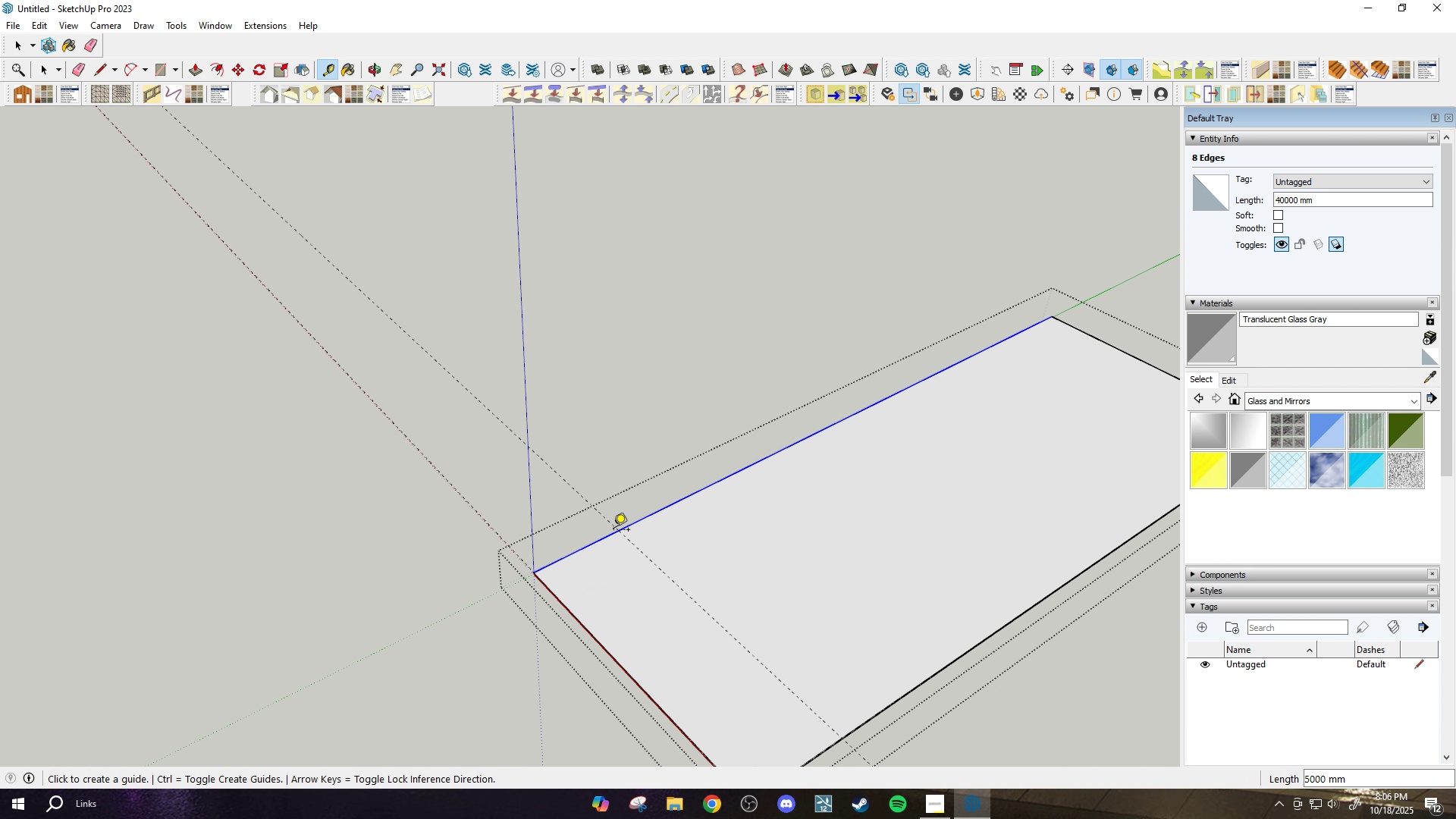 
type(x10)
 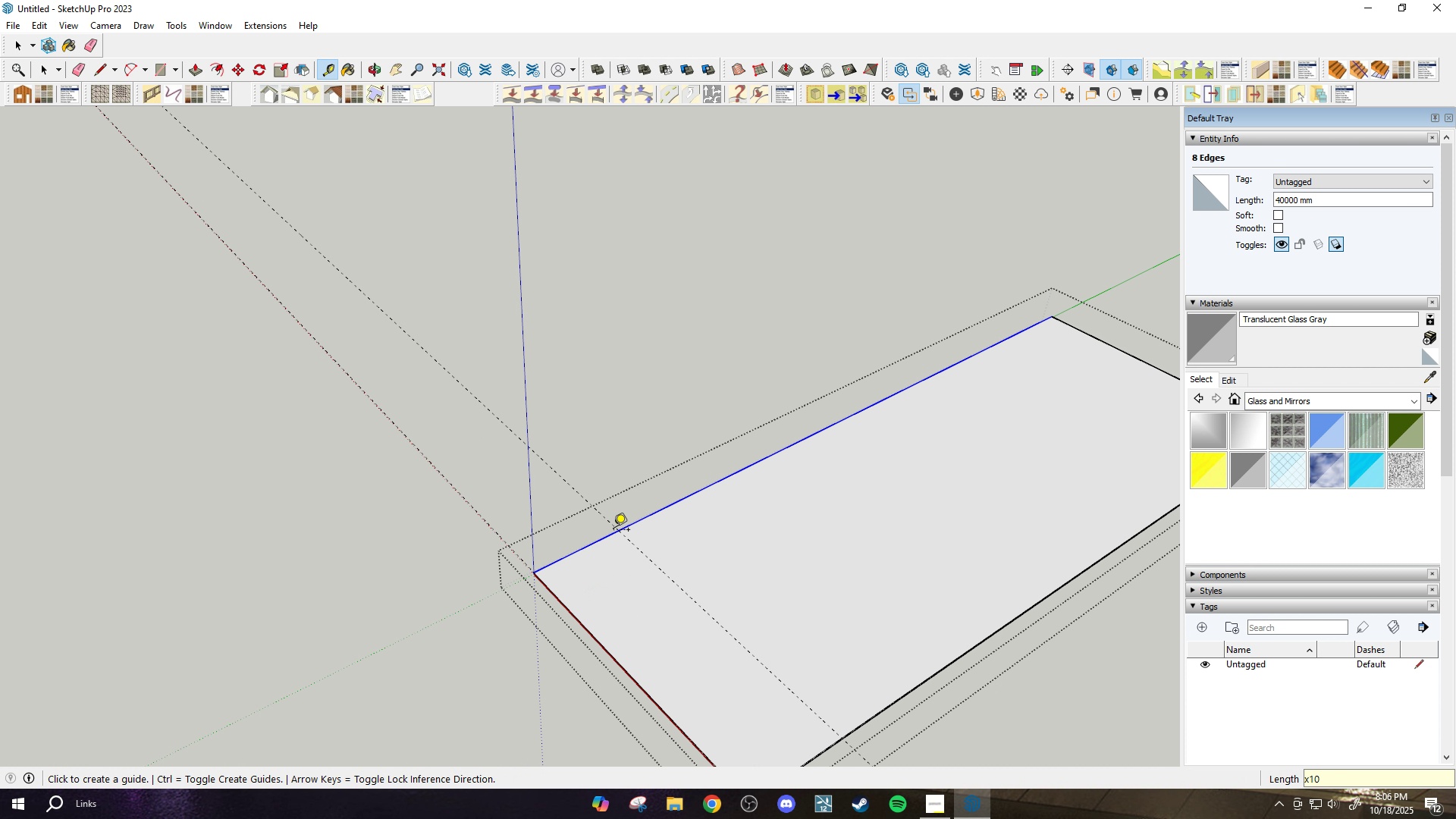 
key(Enter)
 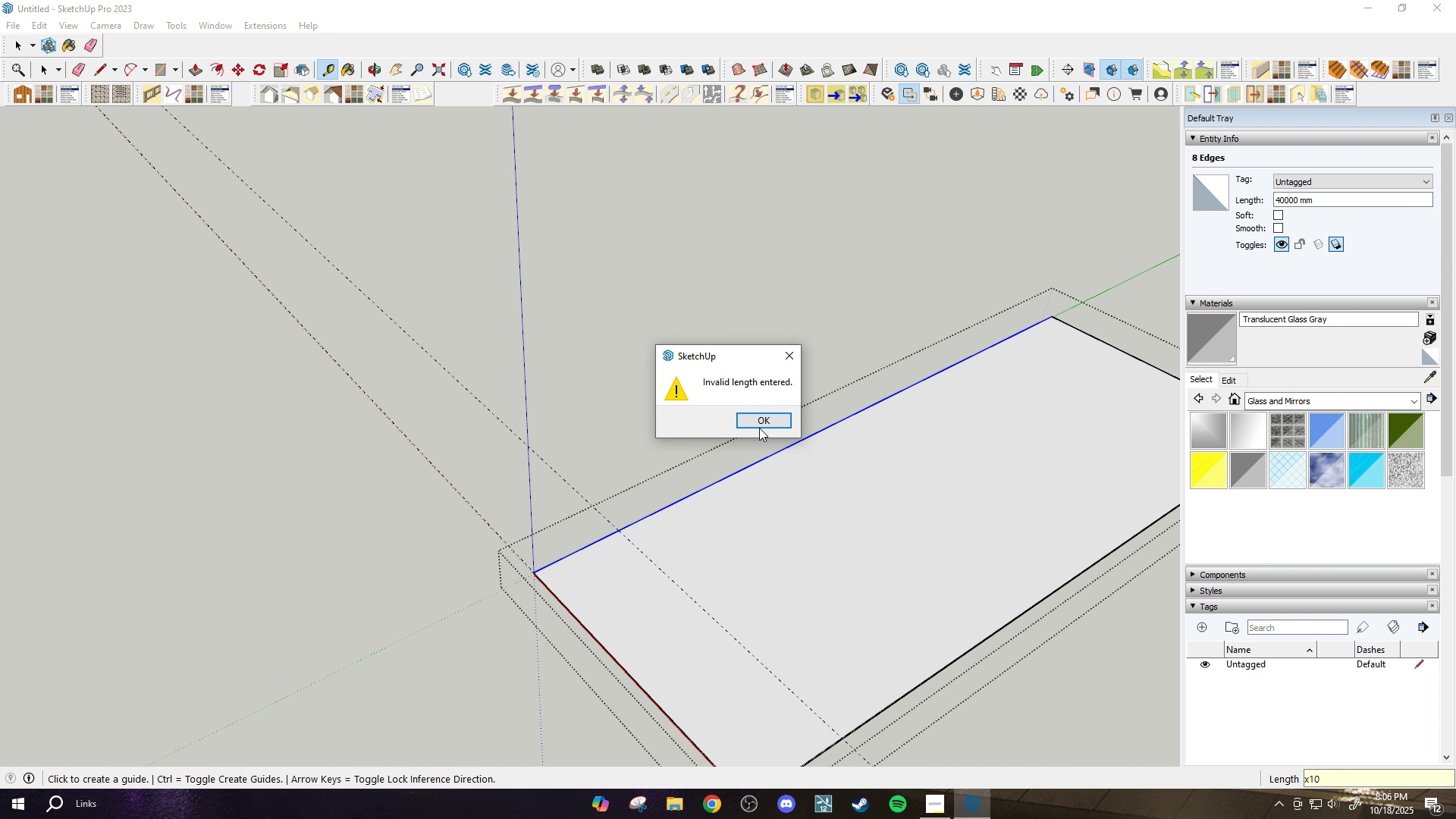 
left_click([766, 418])
 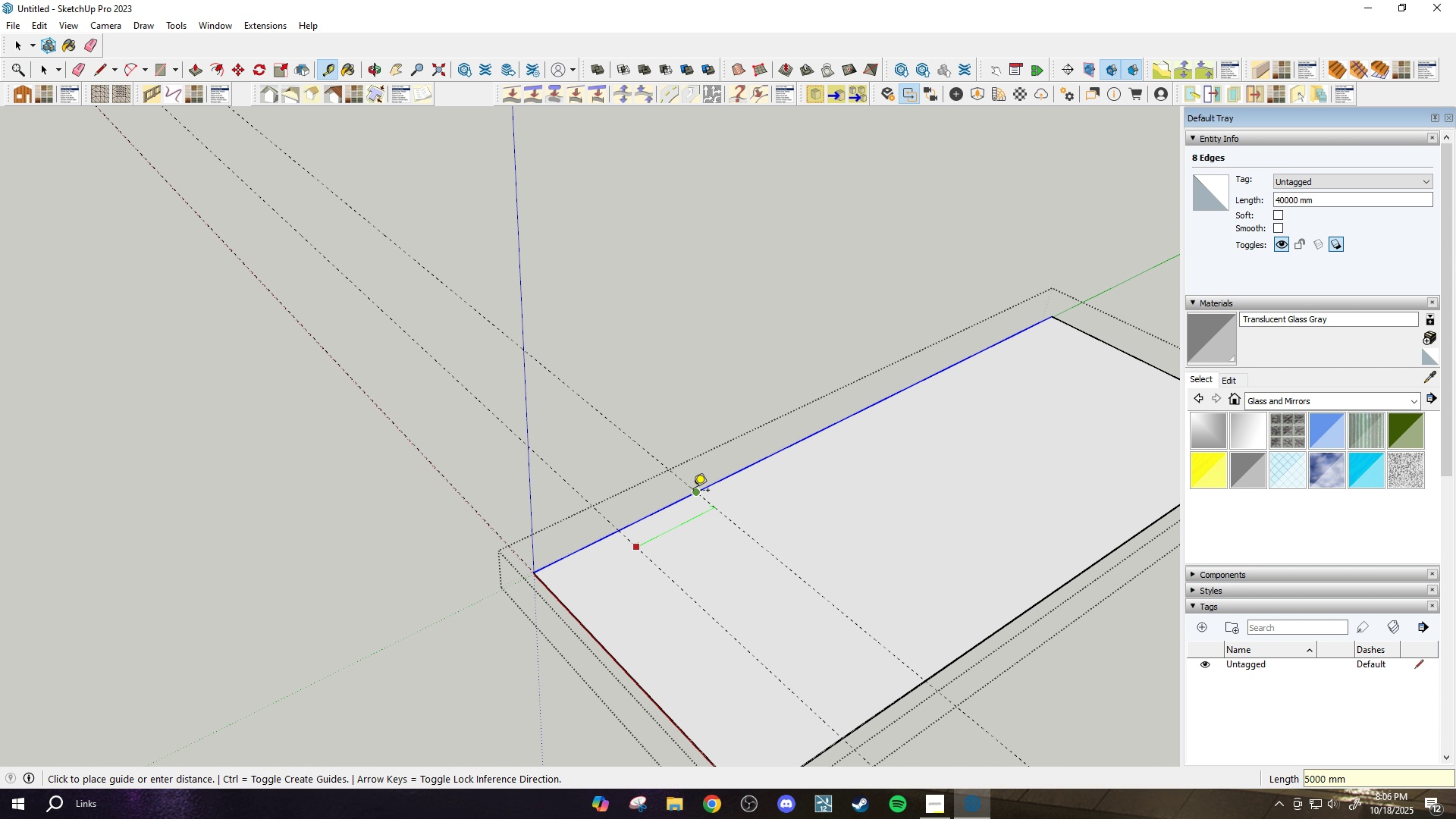 
left_click([702, 488])
 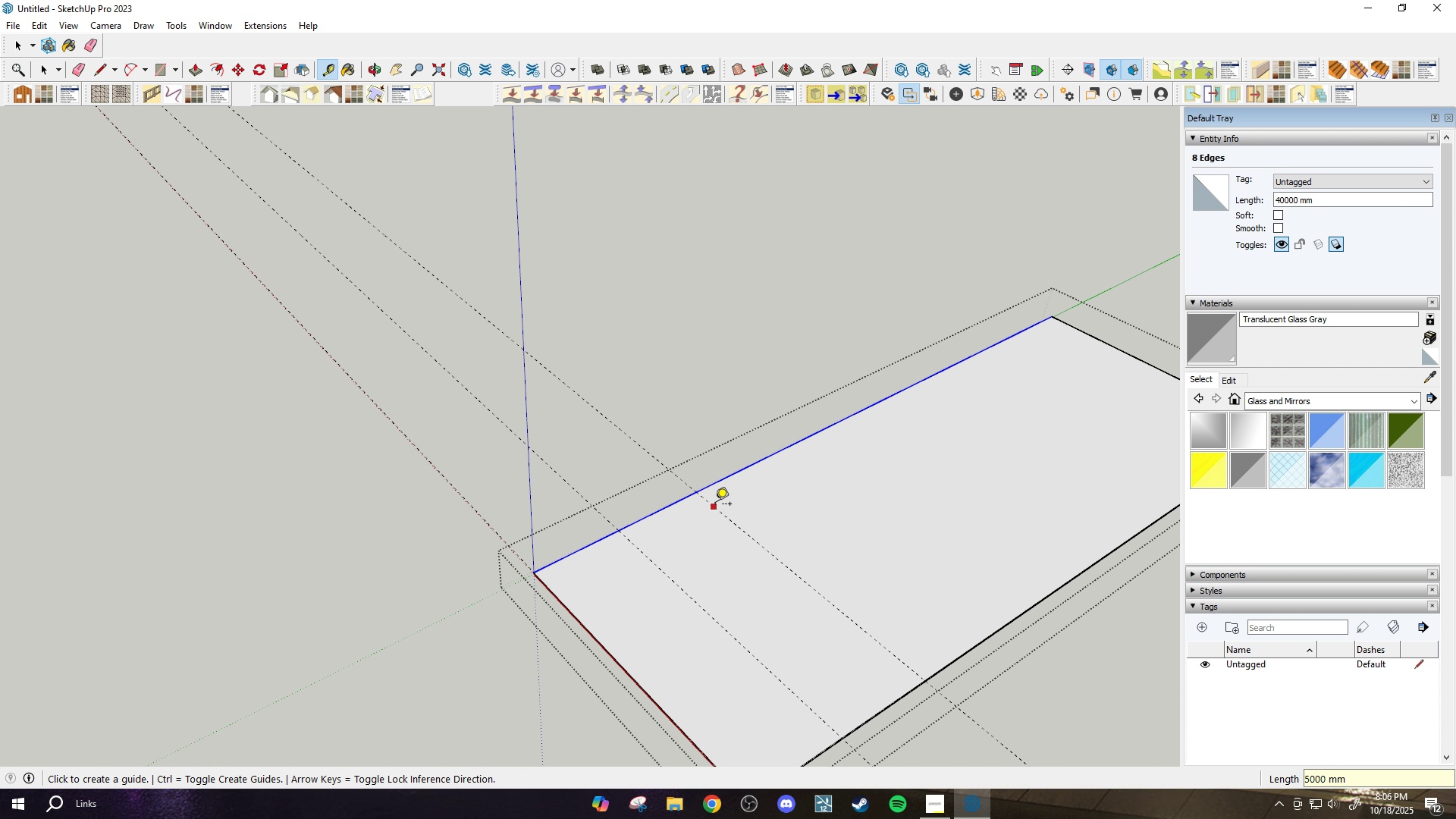 
left_click_drag(start_coordinate=[715, 505], to_coordinate=[728, 491])
 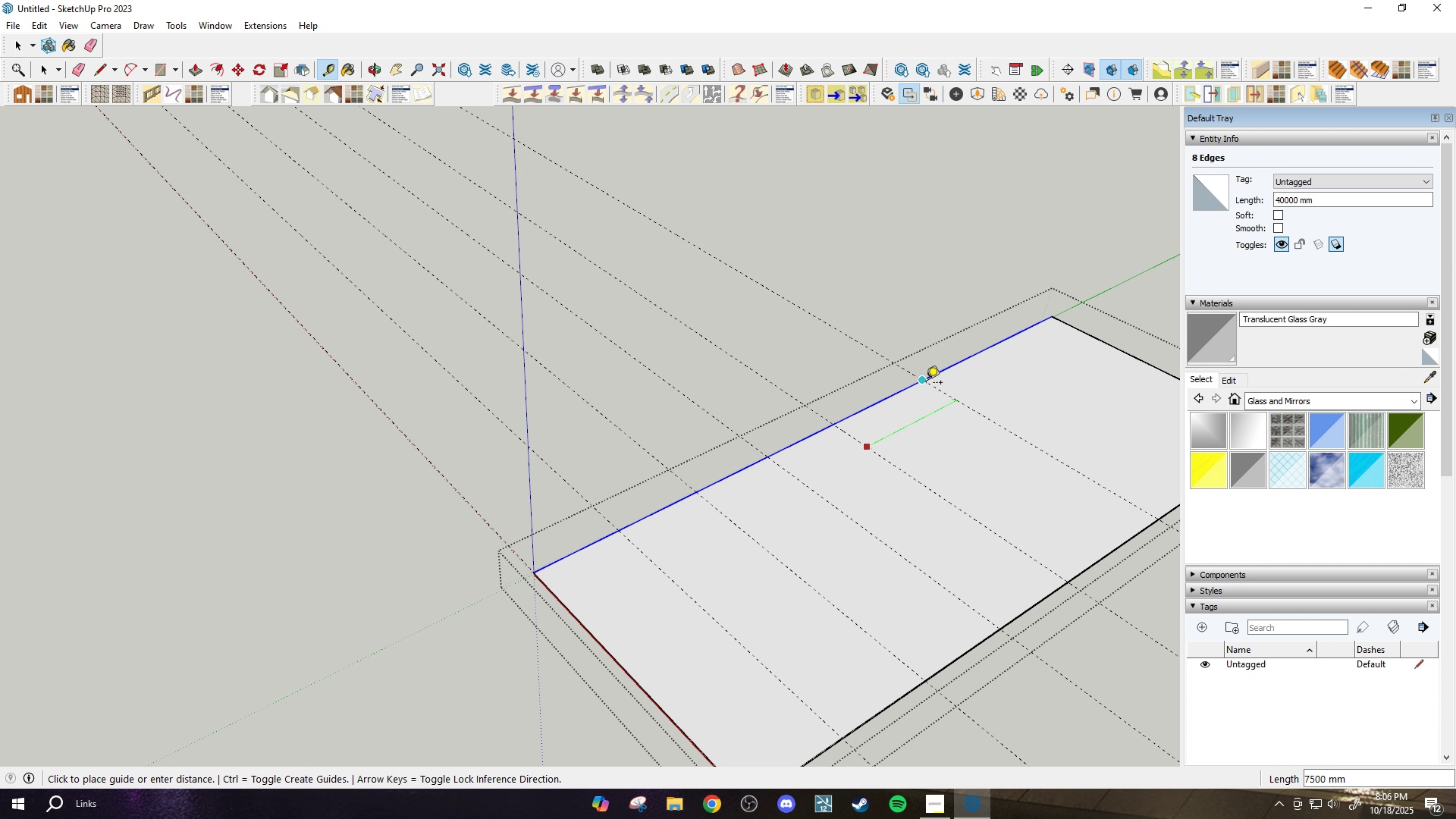 
left_click([901, 391])
 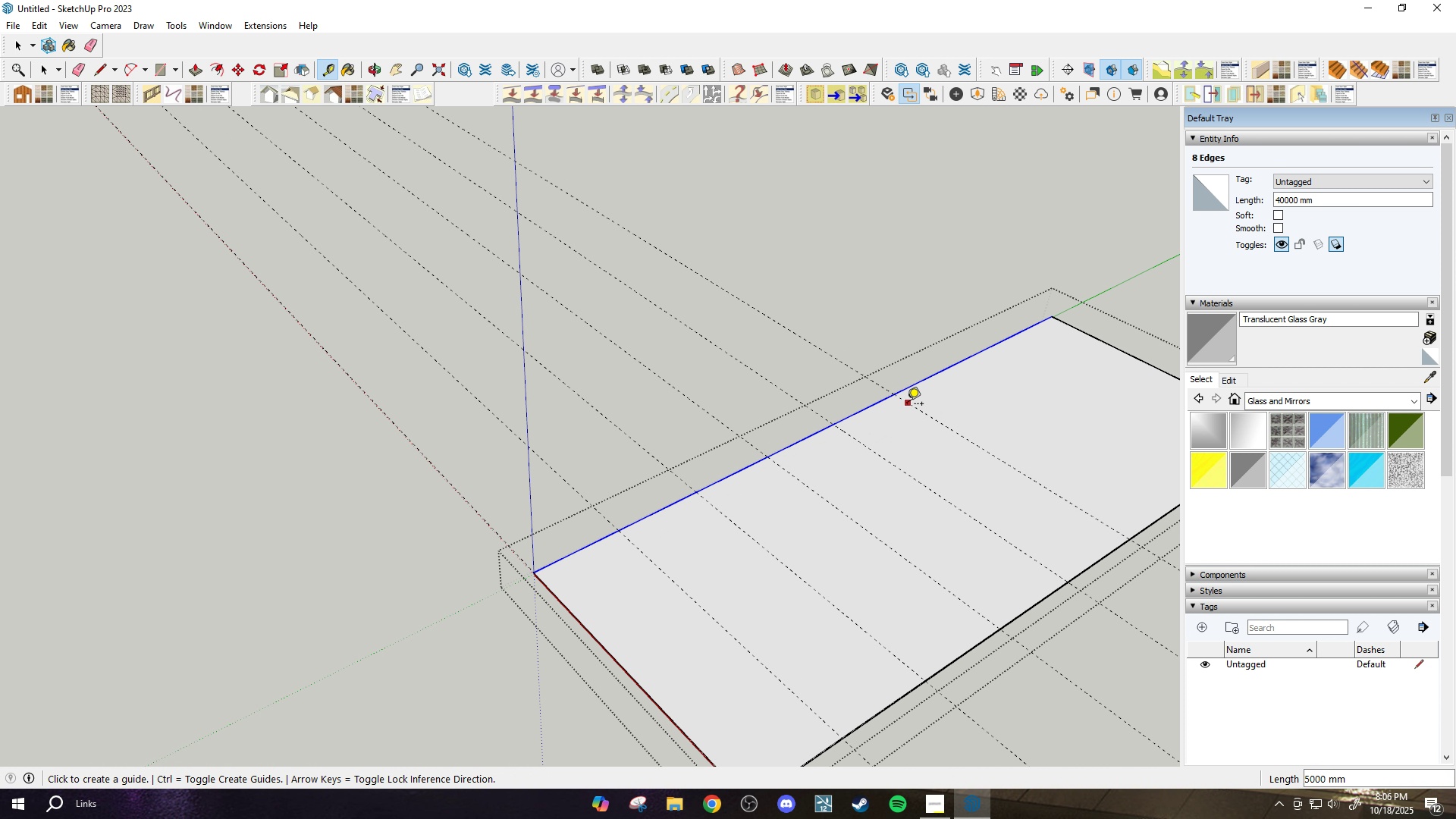 
left_click_drag(start_coordinate=[907, 405], to_coordinate=[912, 402])
 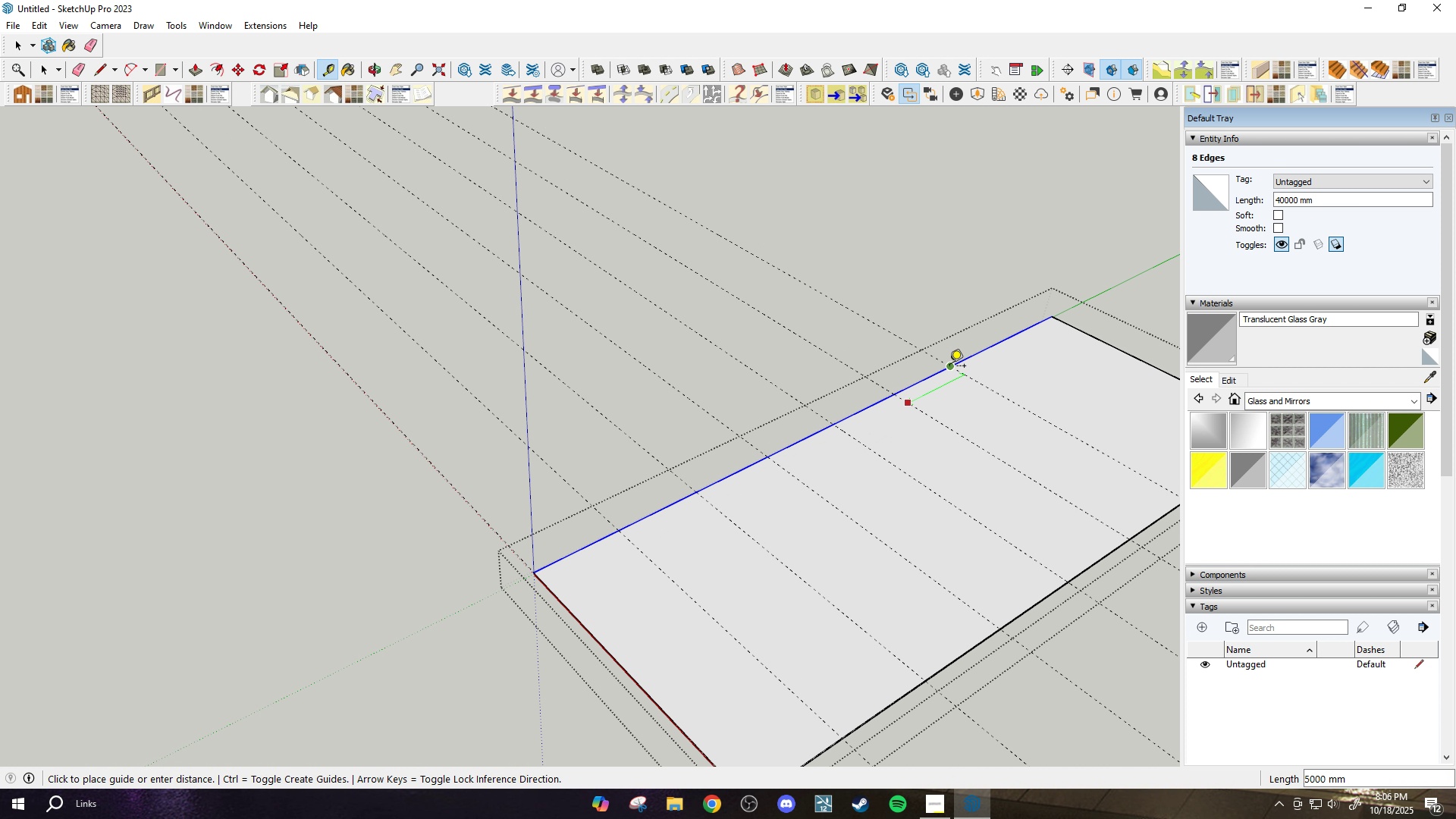 
left_click([949, 367])
 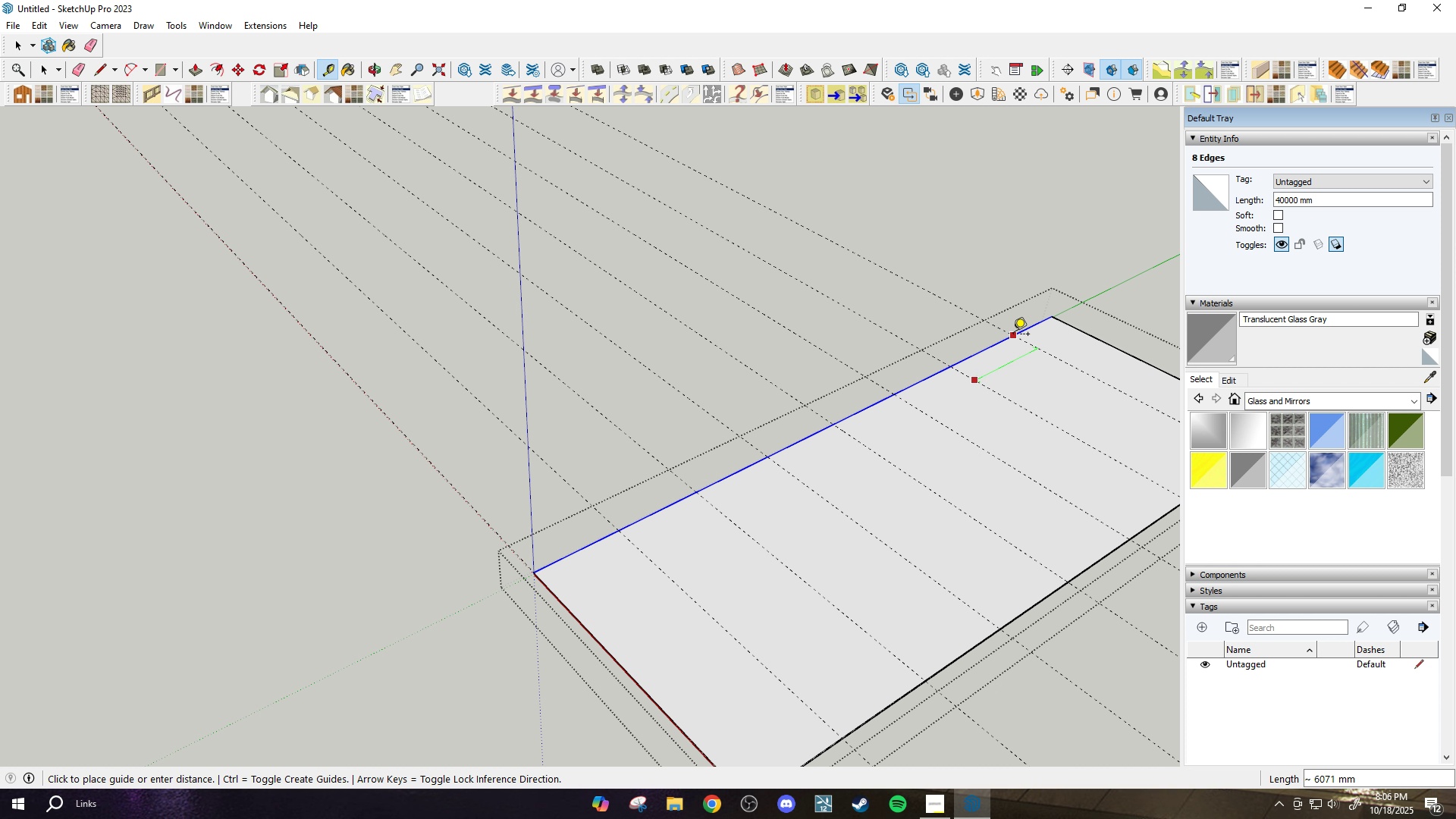 
left_click([1007, 340])
 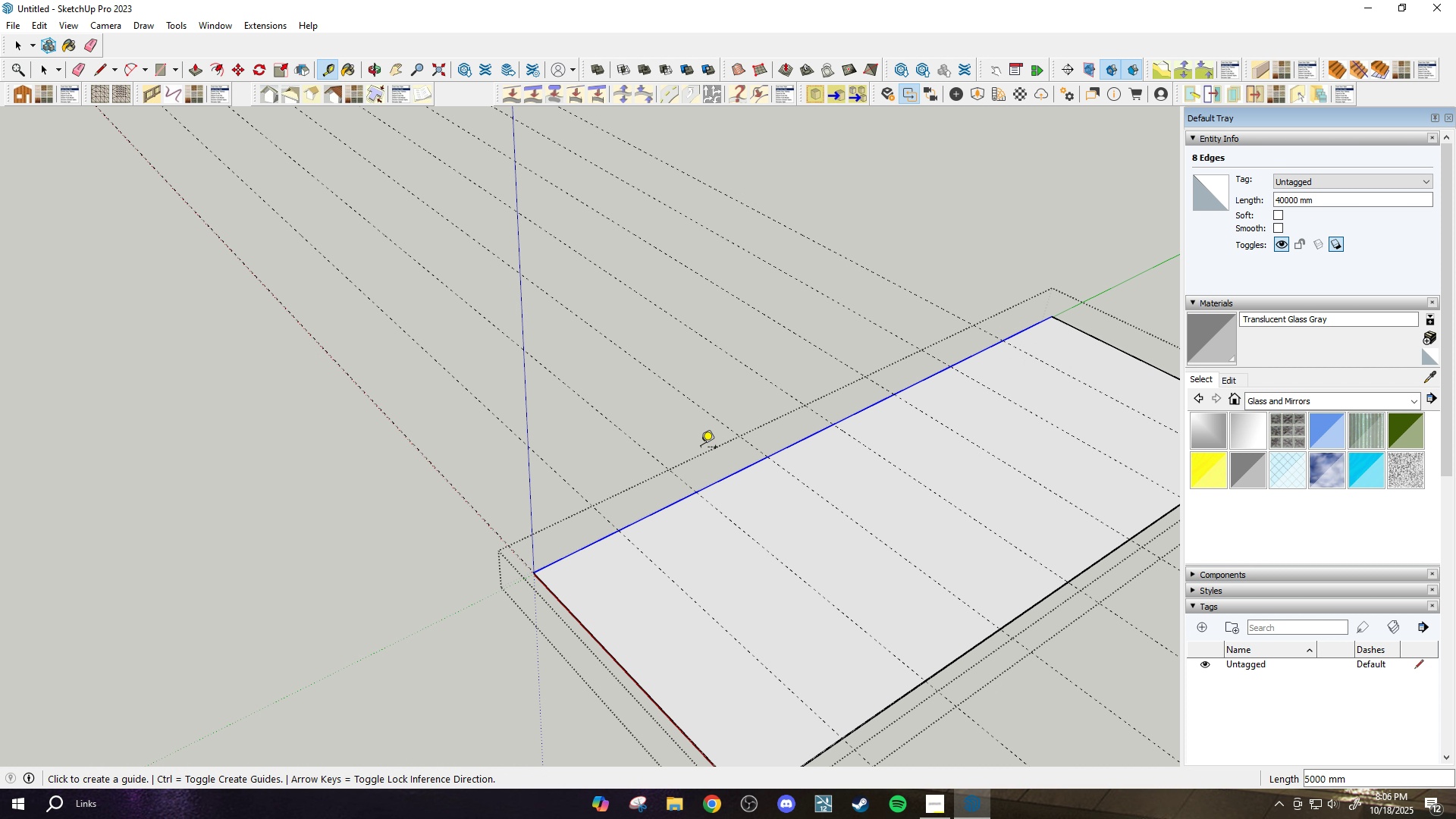 
scroll: coordinate [636, 493], scroll_direction: none, amount: 0.0
 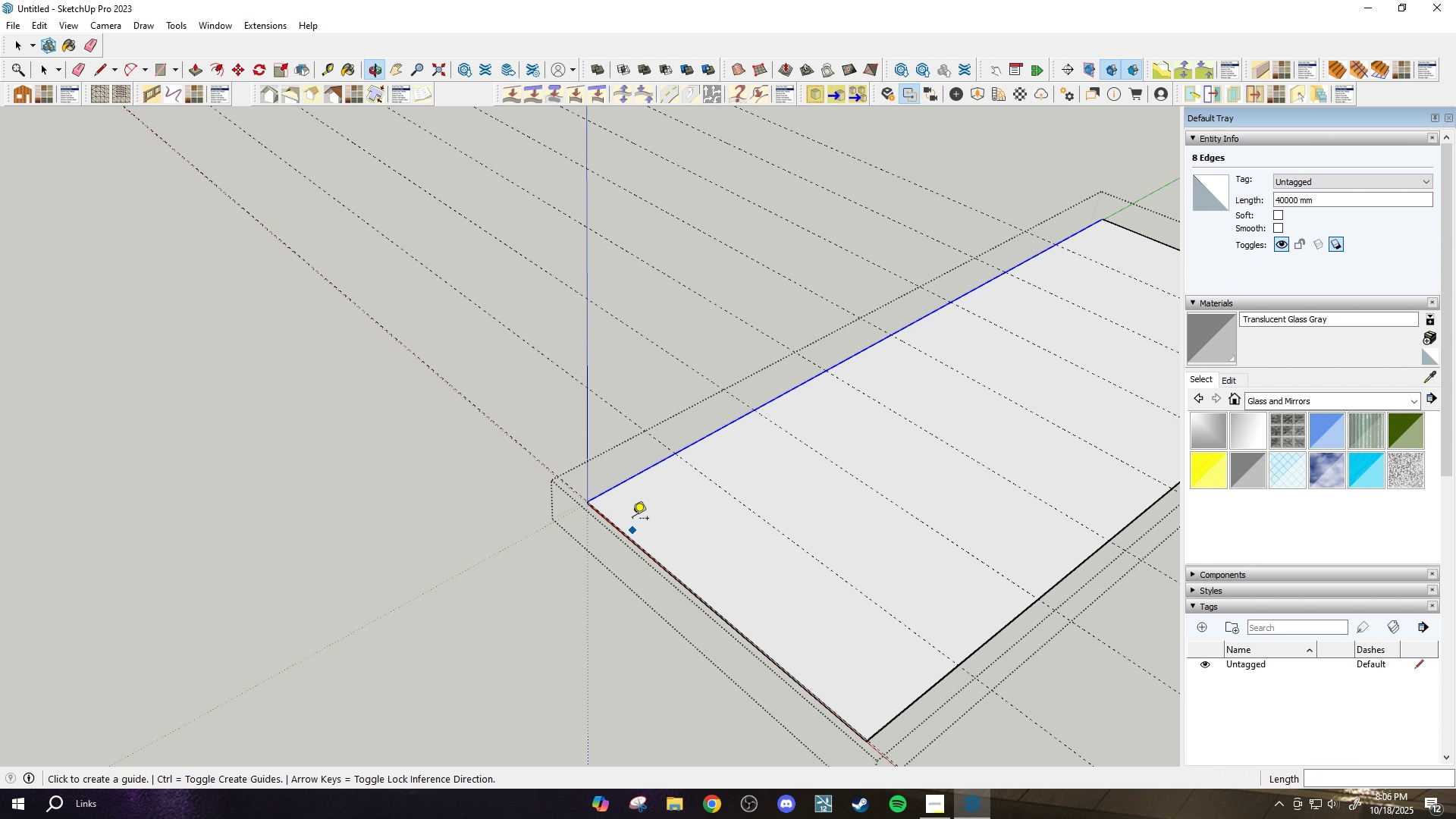 
scroll: coordinate [630, 491], scroll_direction: up, amount: 2.0
 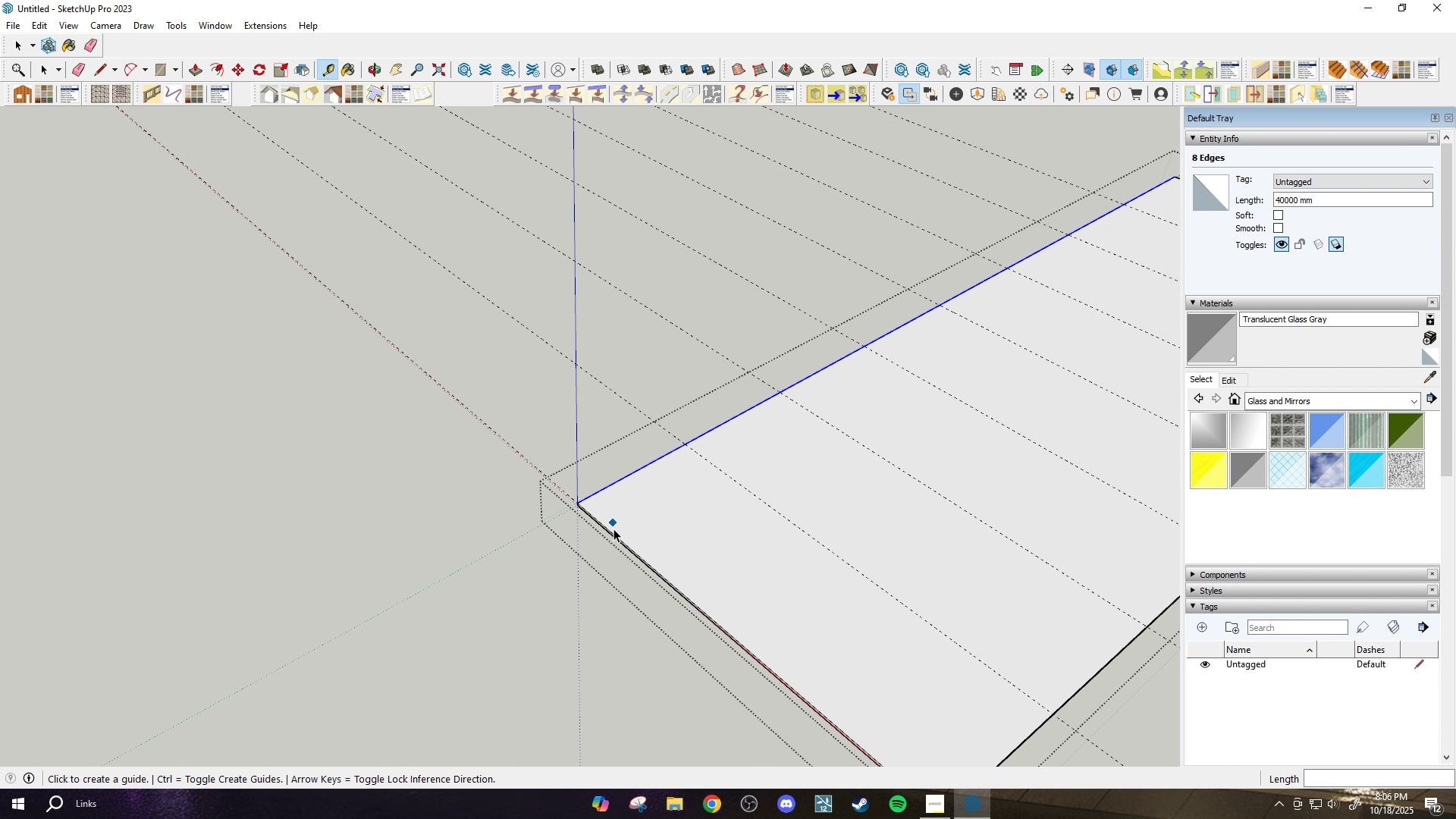 
key(Space)
 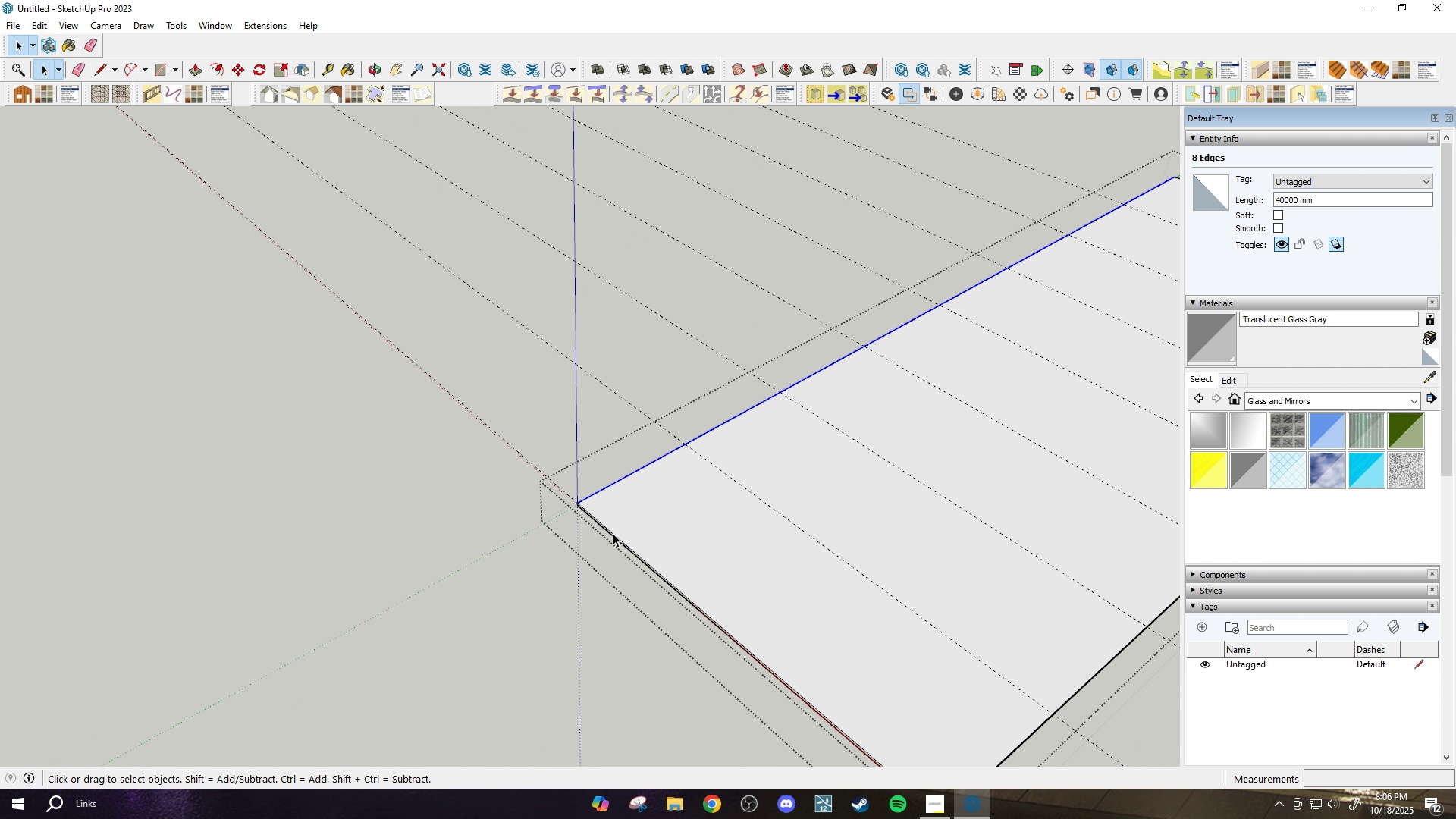 
left_click([613, 533])
 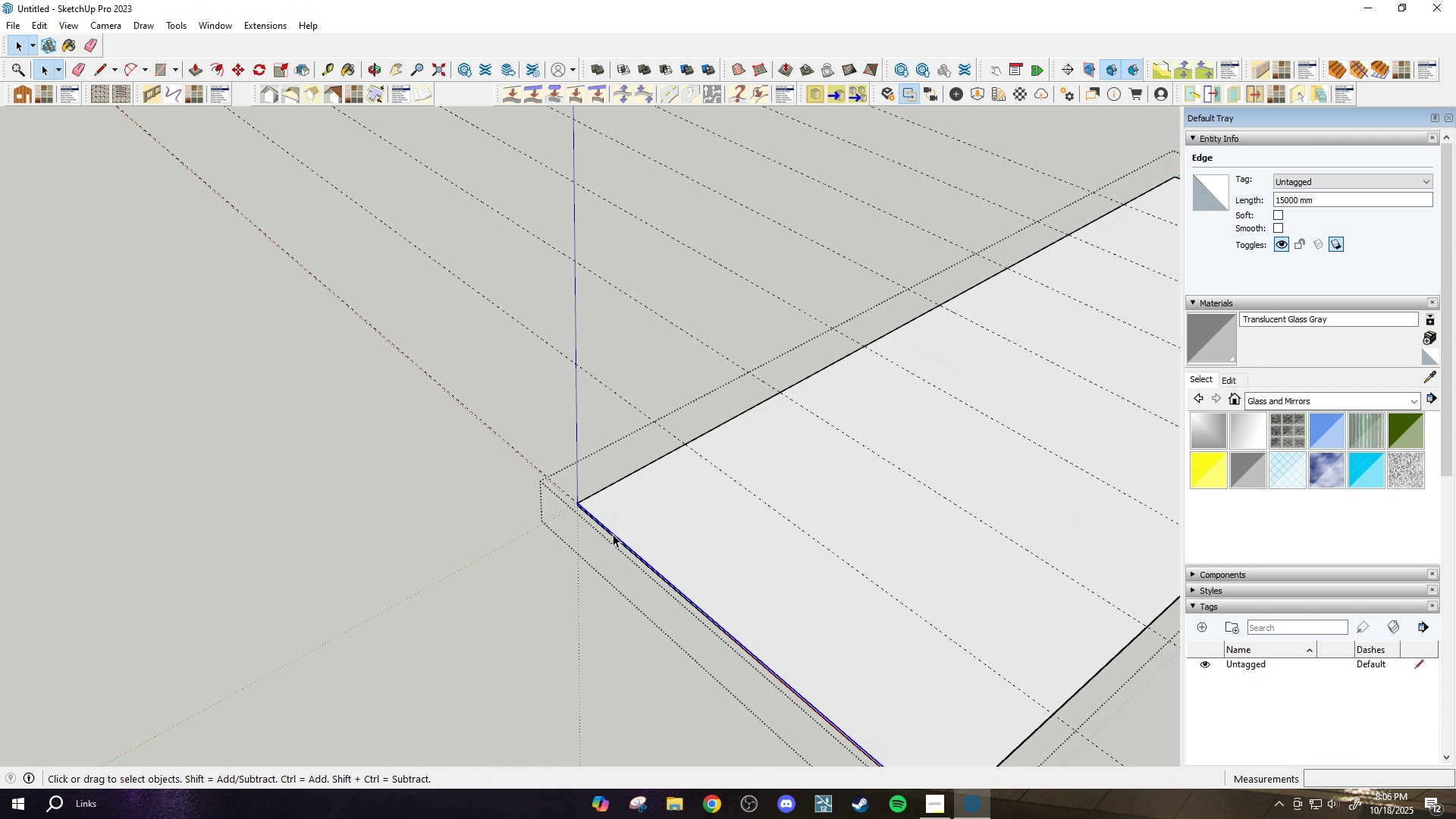 
right_click([613, 534])
 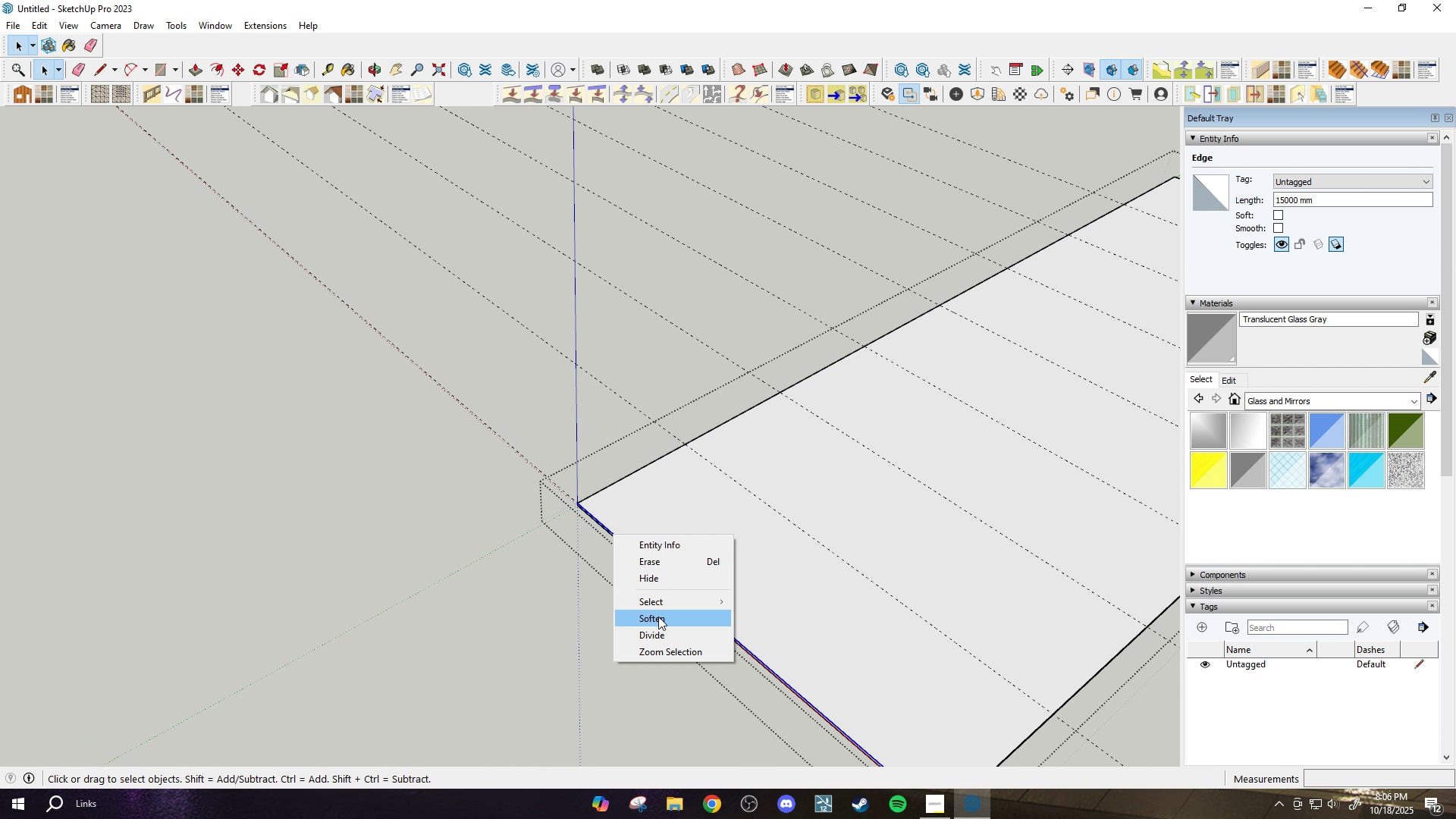 
left_click_drag(start_coordinate=[658, 617], to_coordinate=[667, 626])
 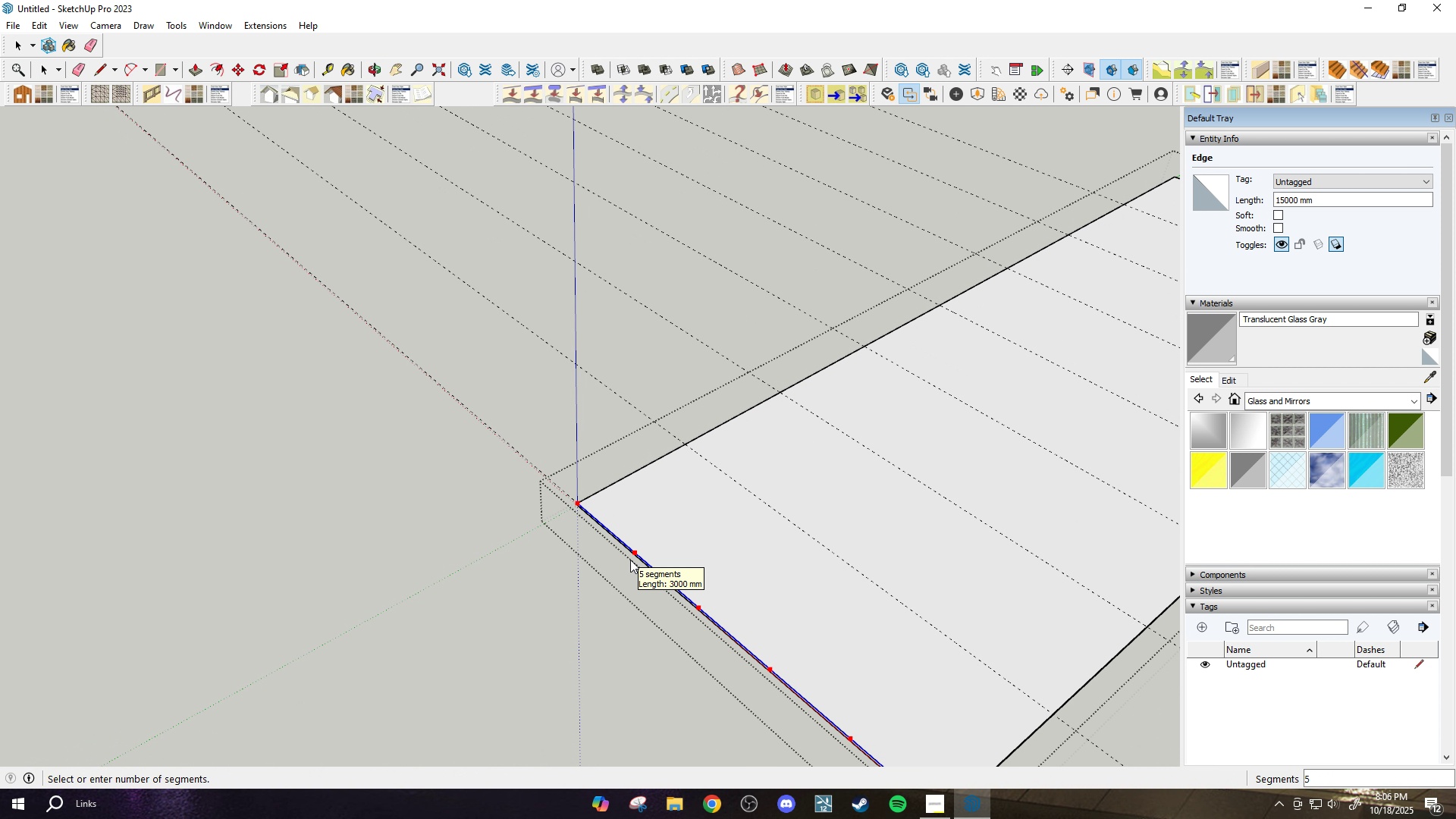 
left_click([630, 560])
 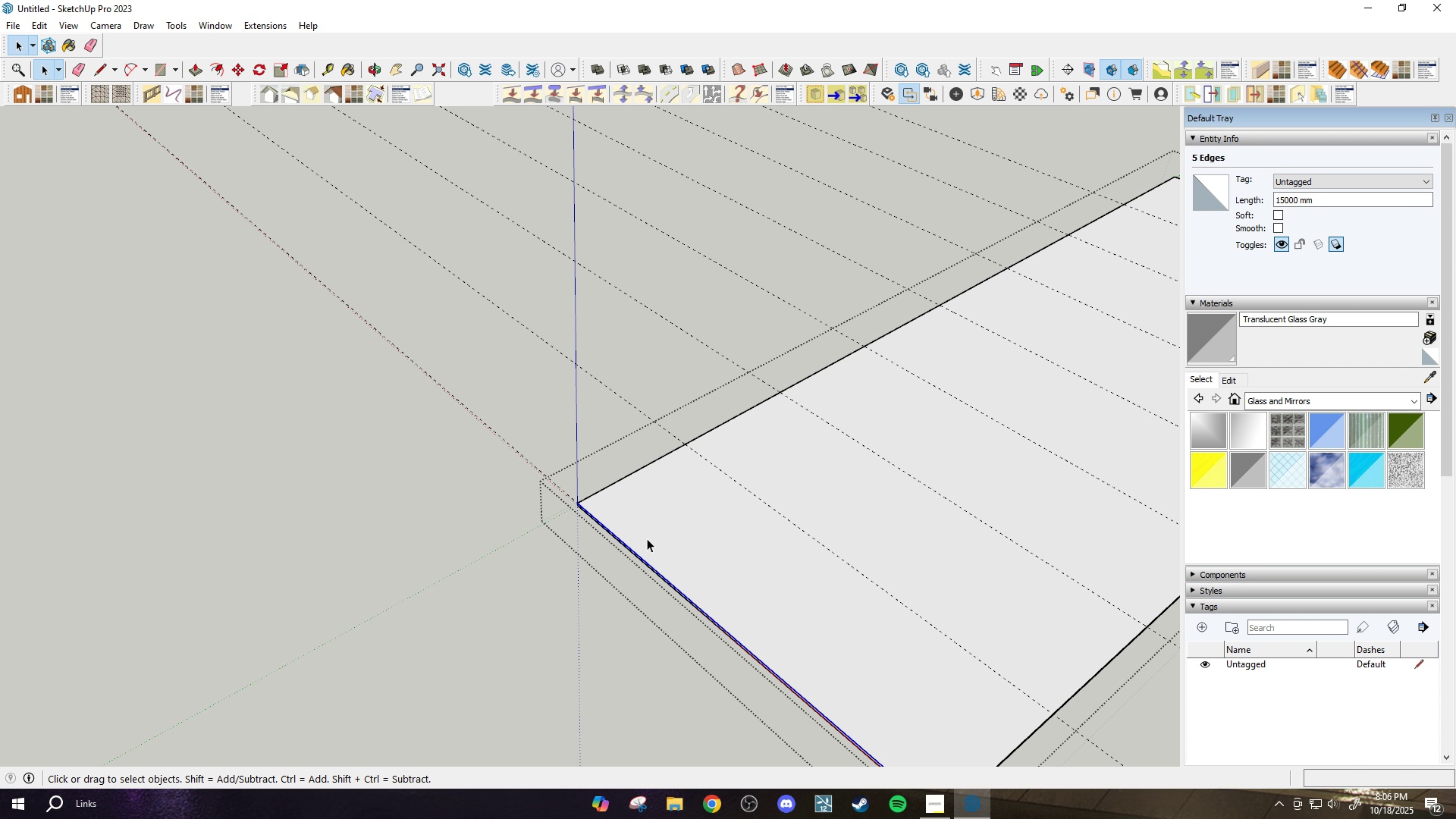 
key(T)
 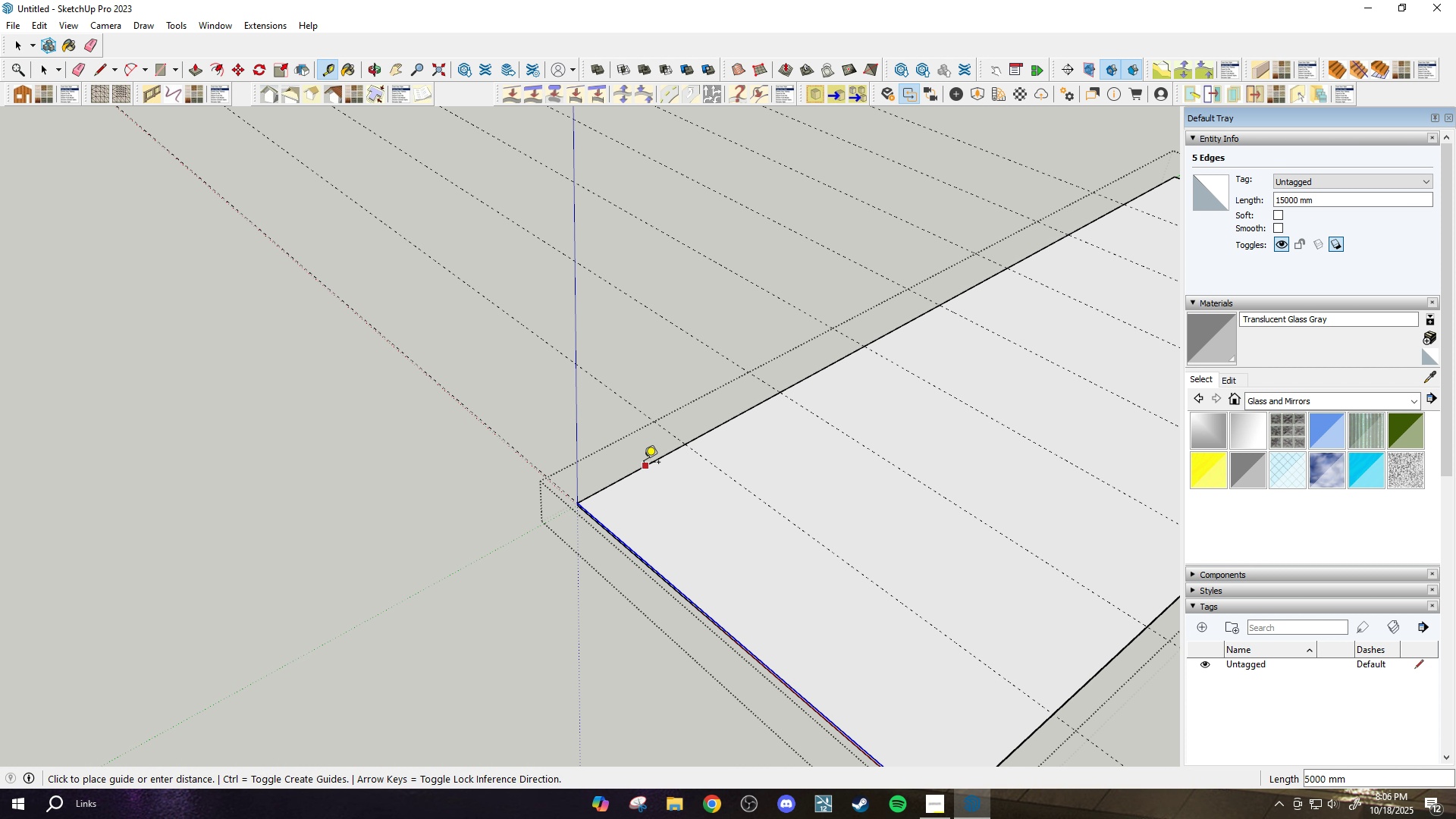 
left_click([644, 463])
 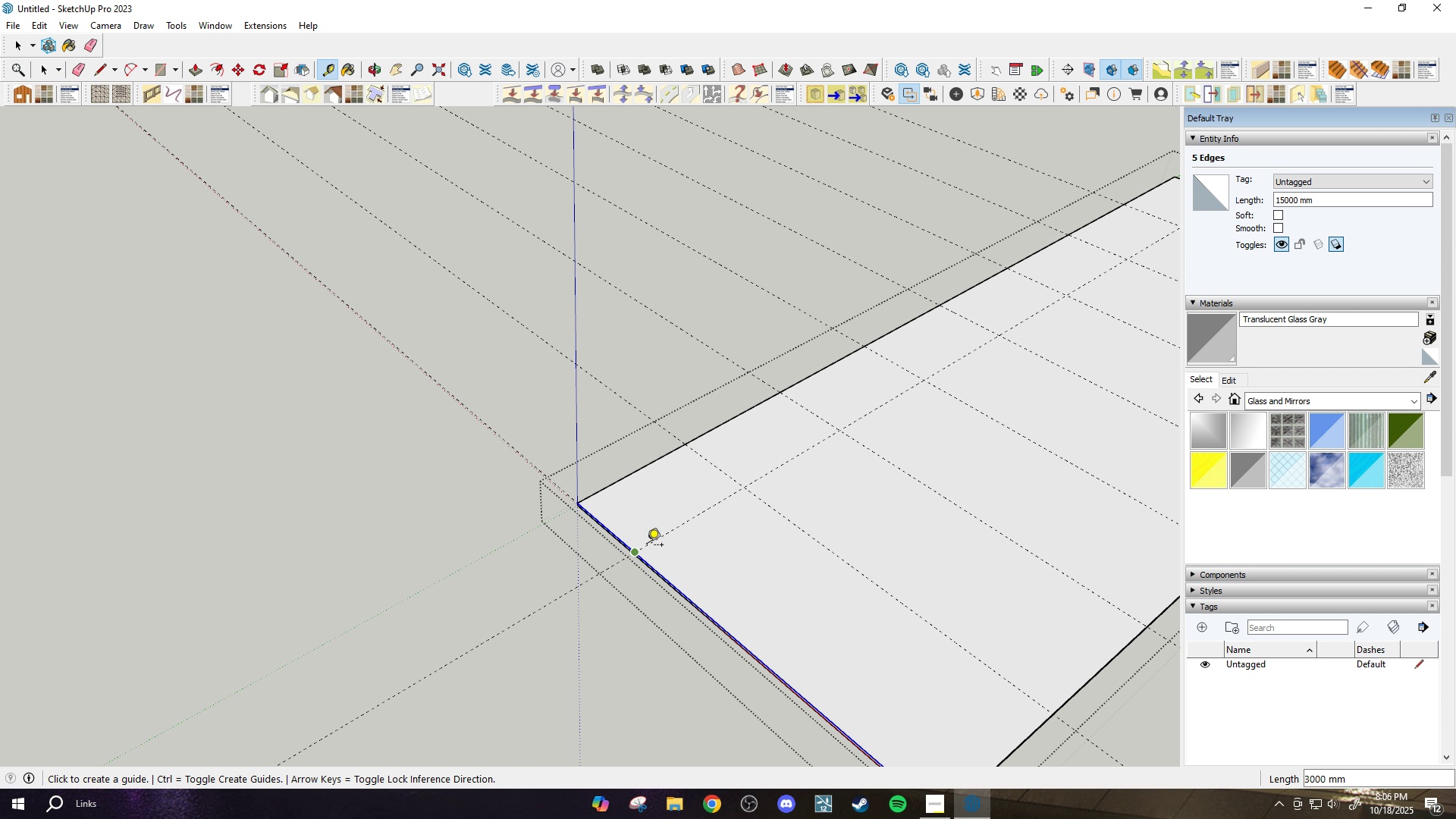 
double_click([648, 543])
 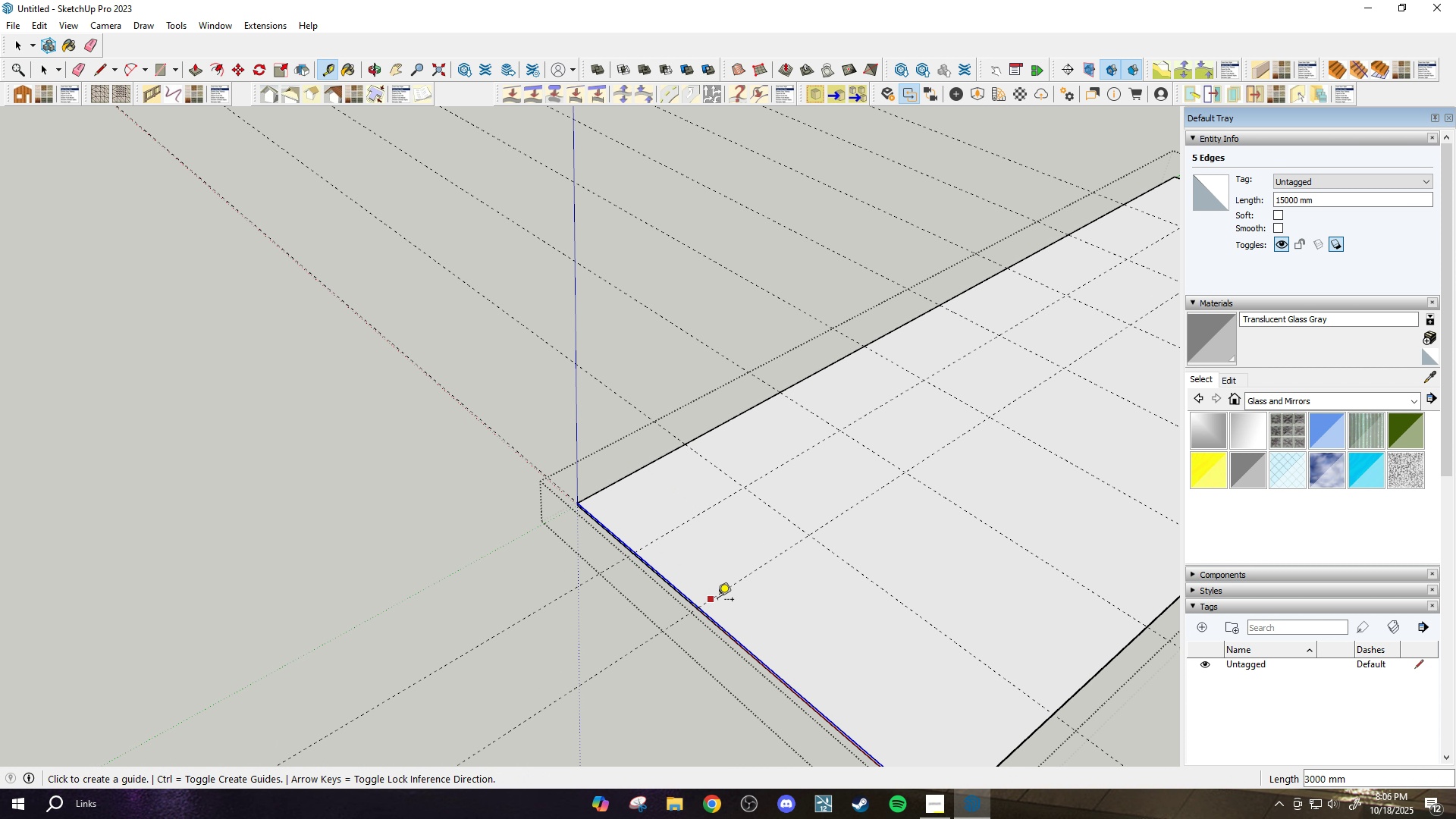 
double_click([717, 600])
 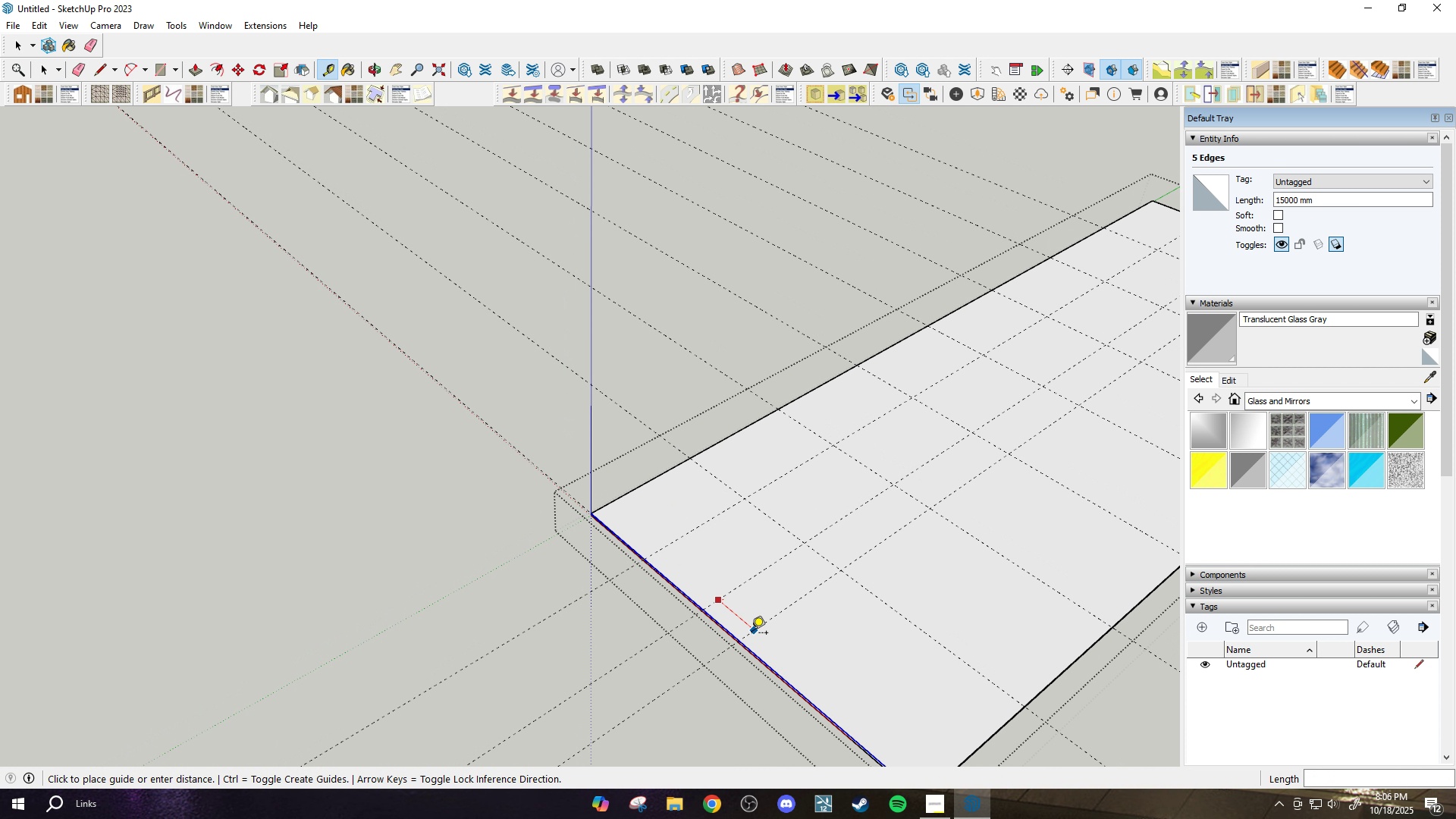 
scroll: coordinate [754, 635], scroll_direction: down, amount: 3.0
 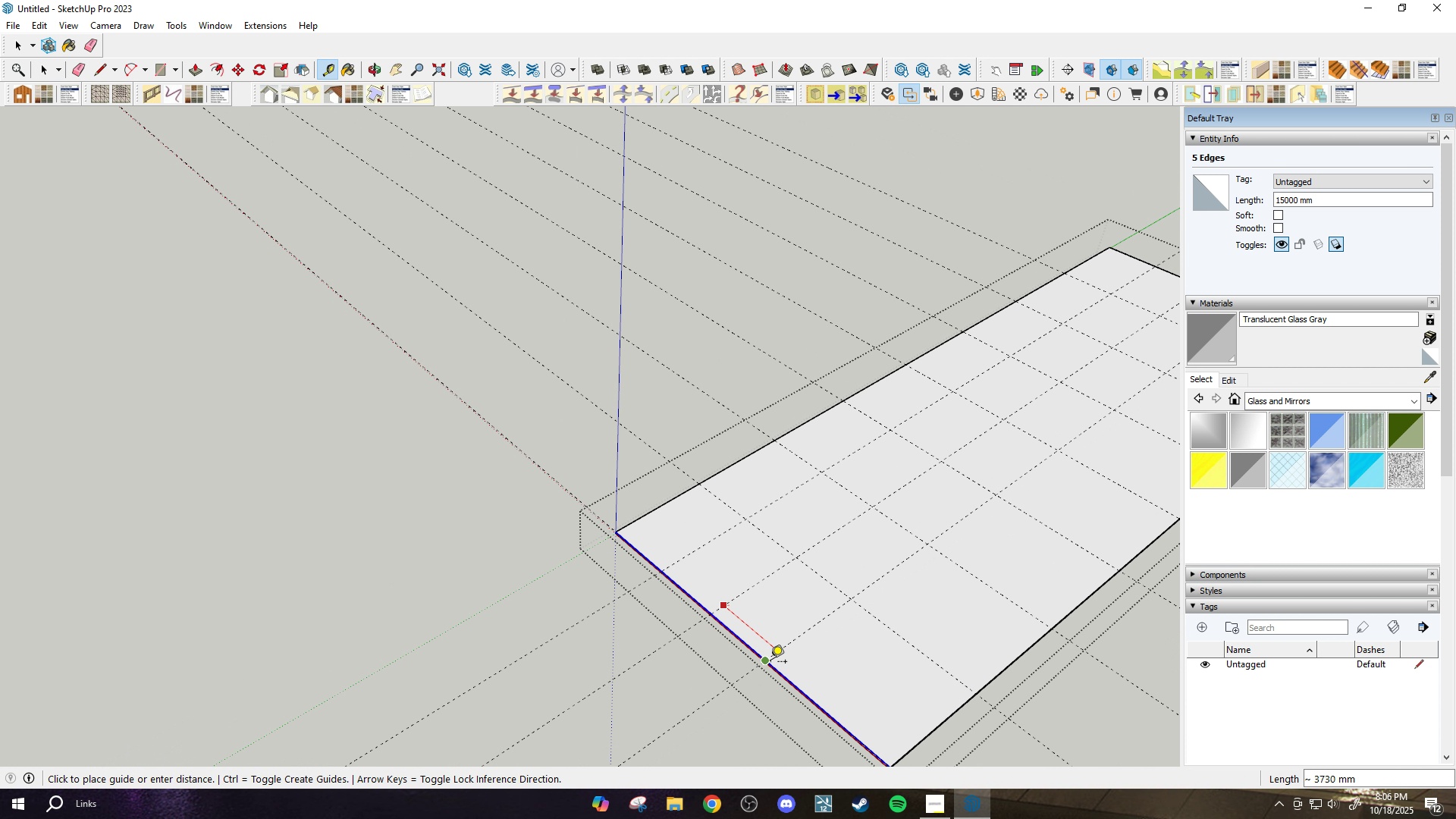 
left_click([767, 658])
 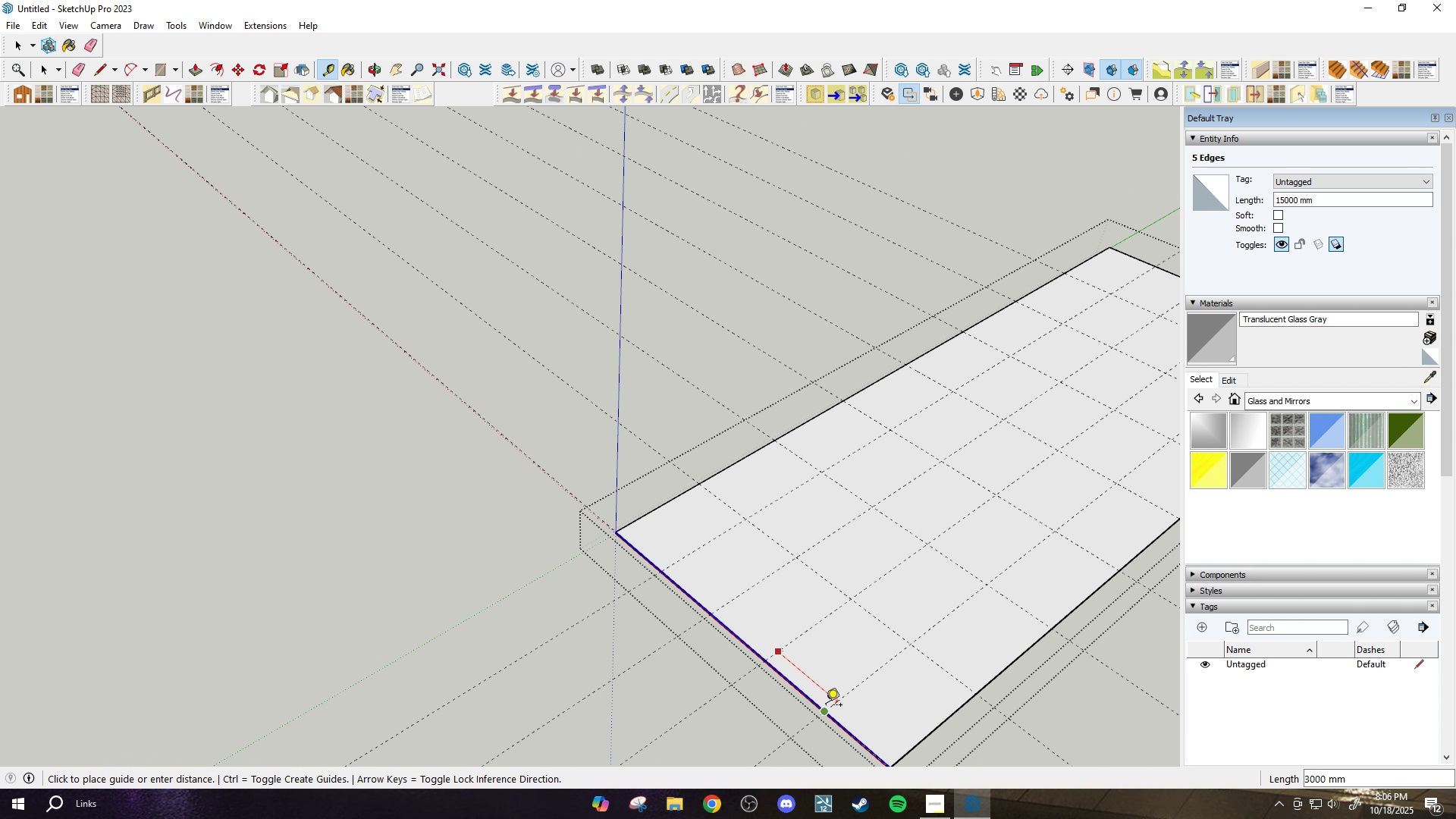 
left_click([824, 705])
 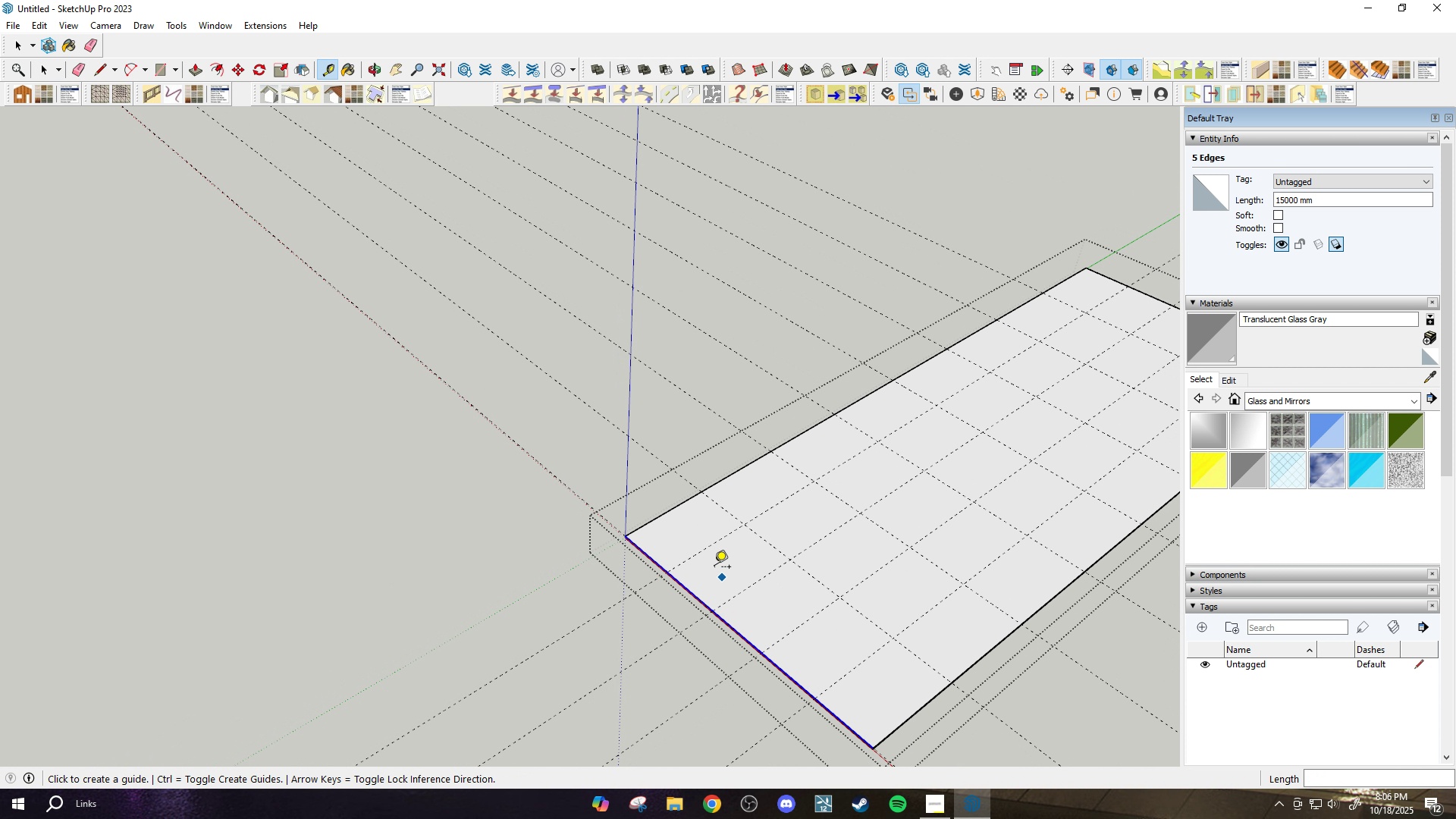 
scroll: coordinate [792, 600], scroll_direction: down, amount: 6.0
 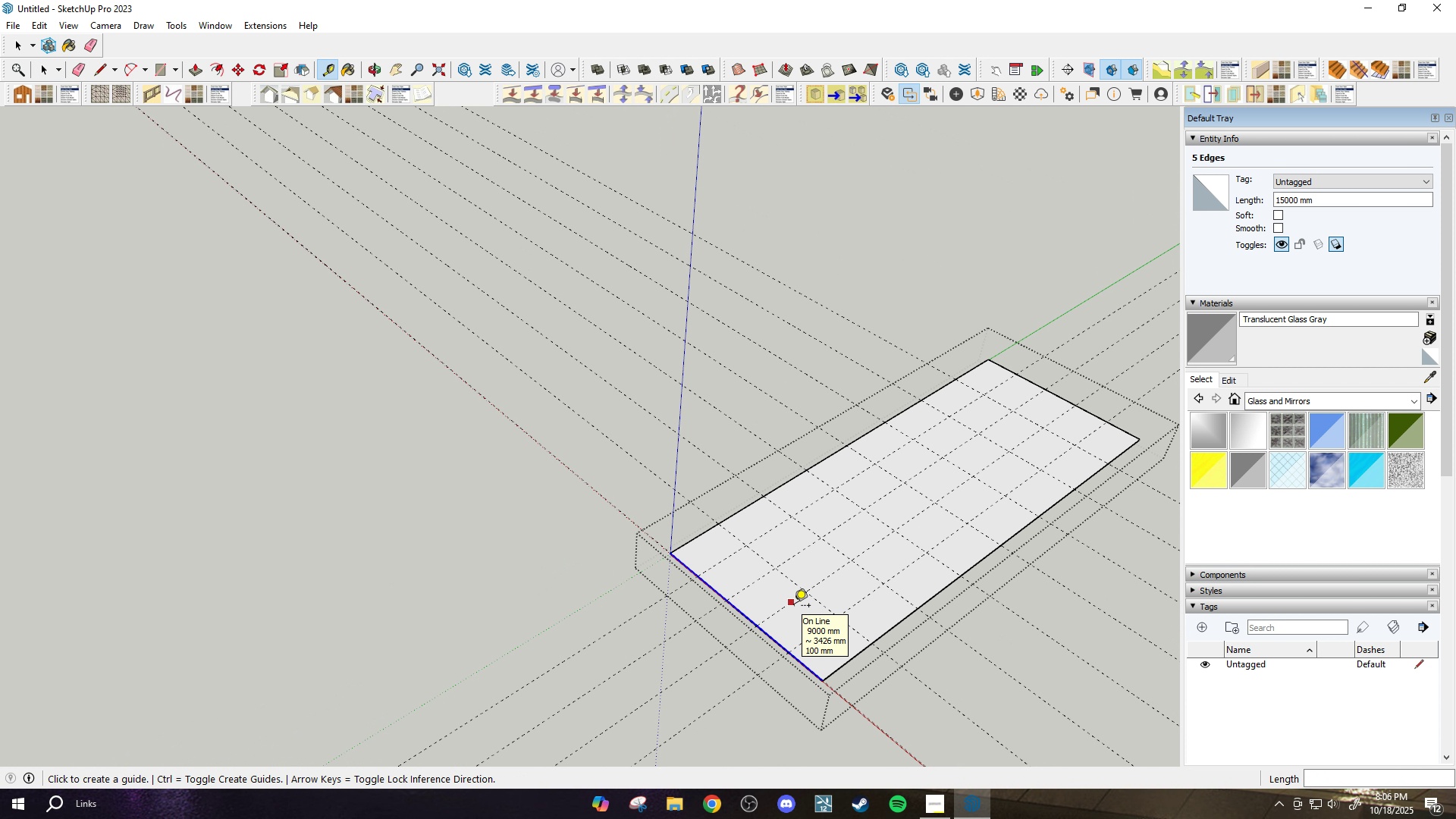 
scroll: coordinate [816, 493], scroll_direction: up, amount: 7.0
 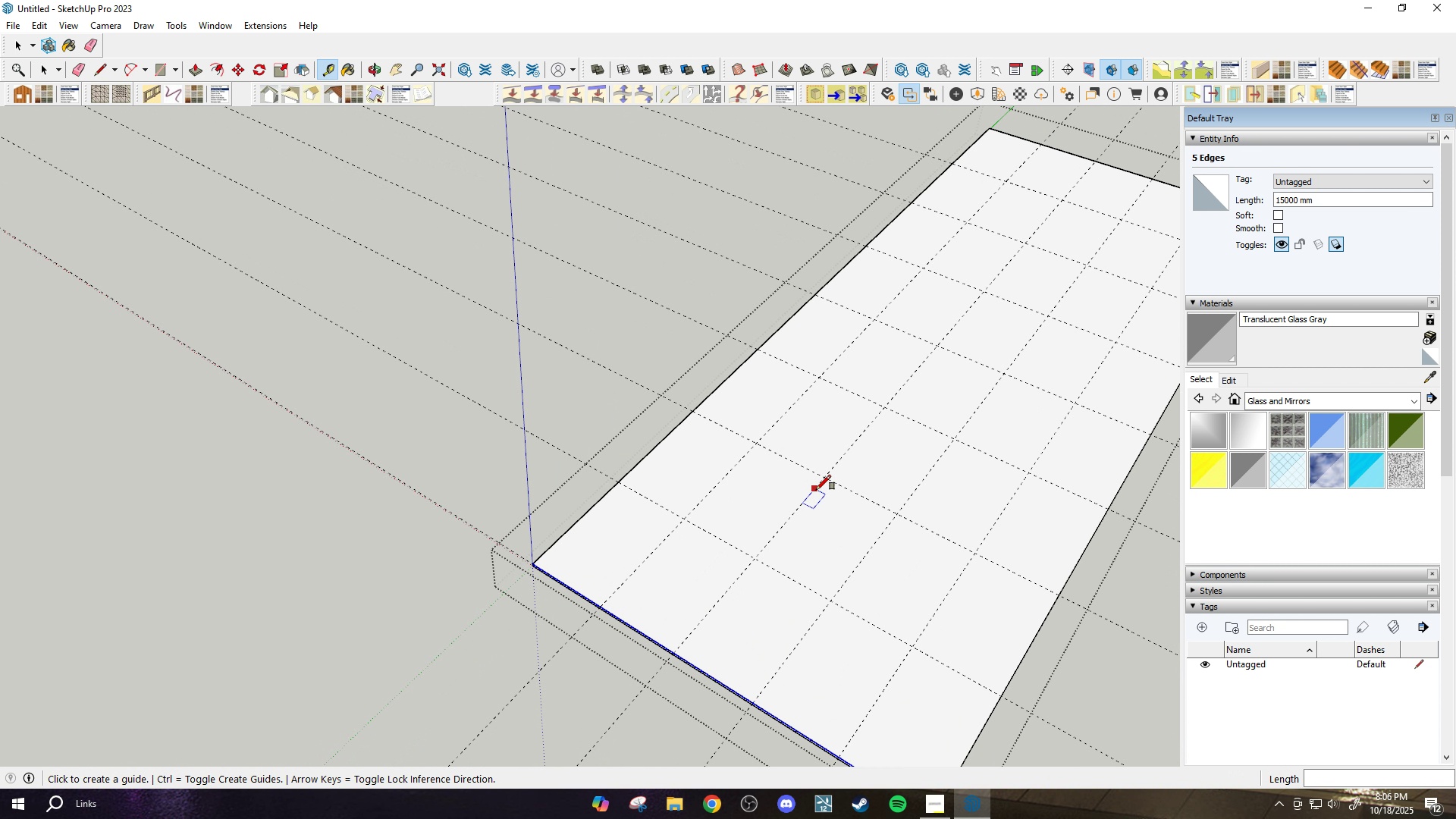 
key(R)
 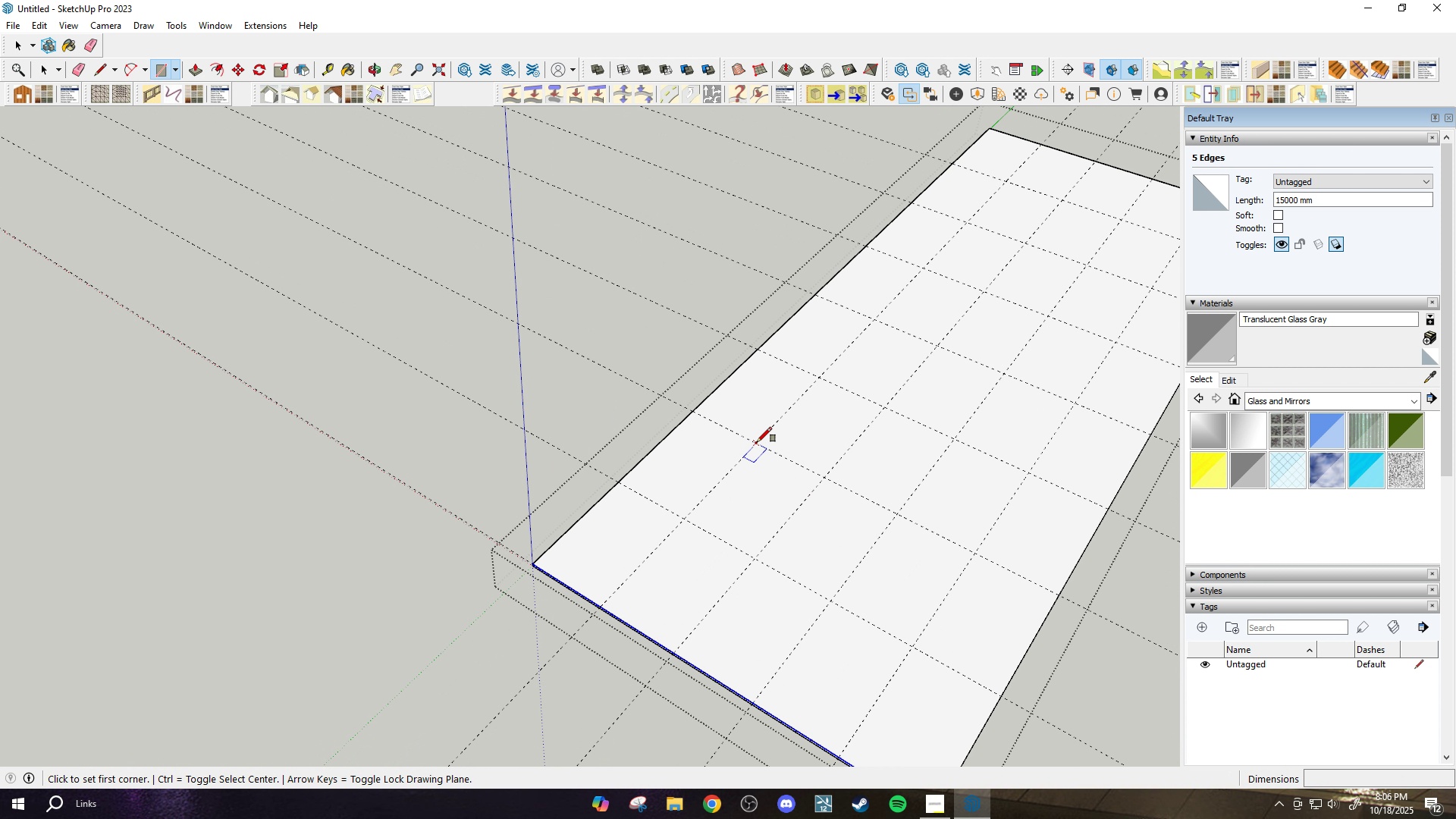 
left_click([757, 441])
 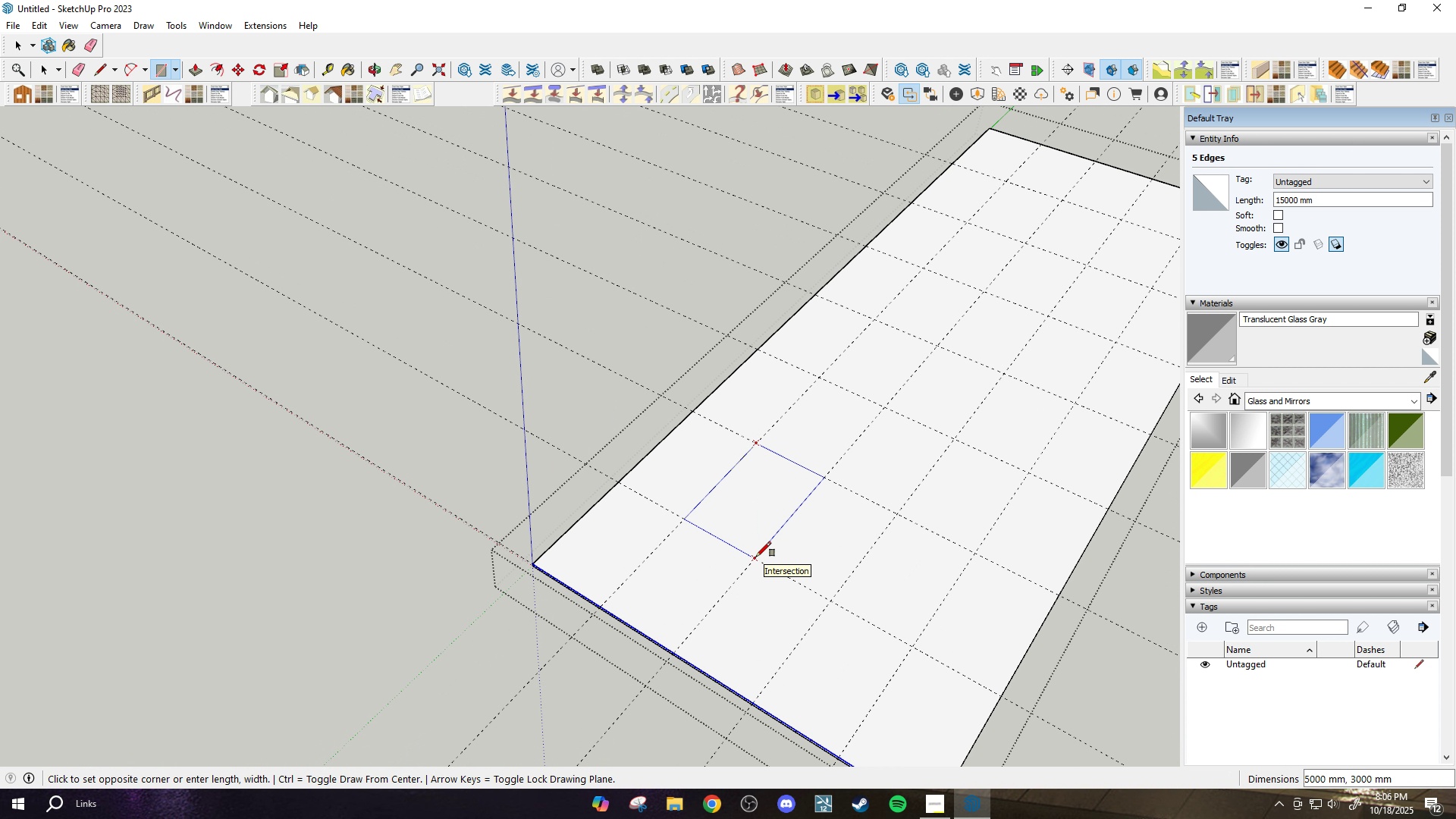 
left_click([756, 557])
 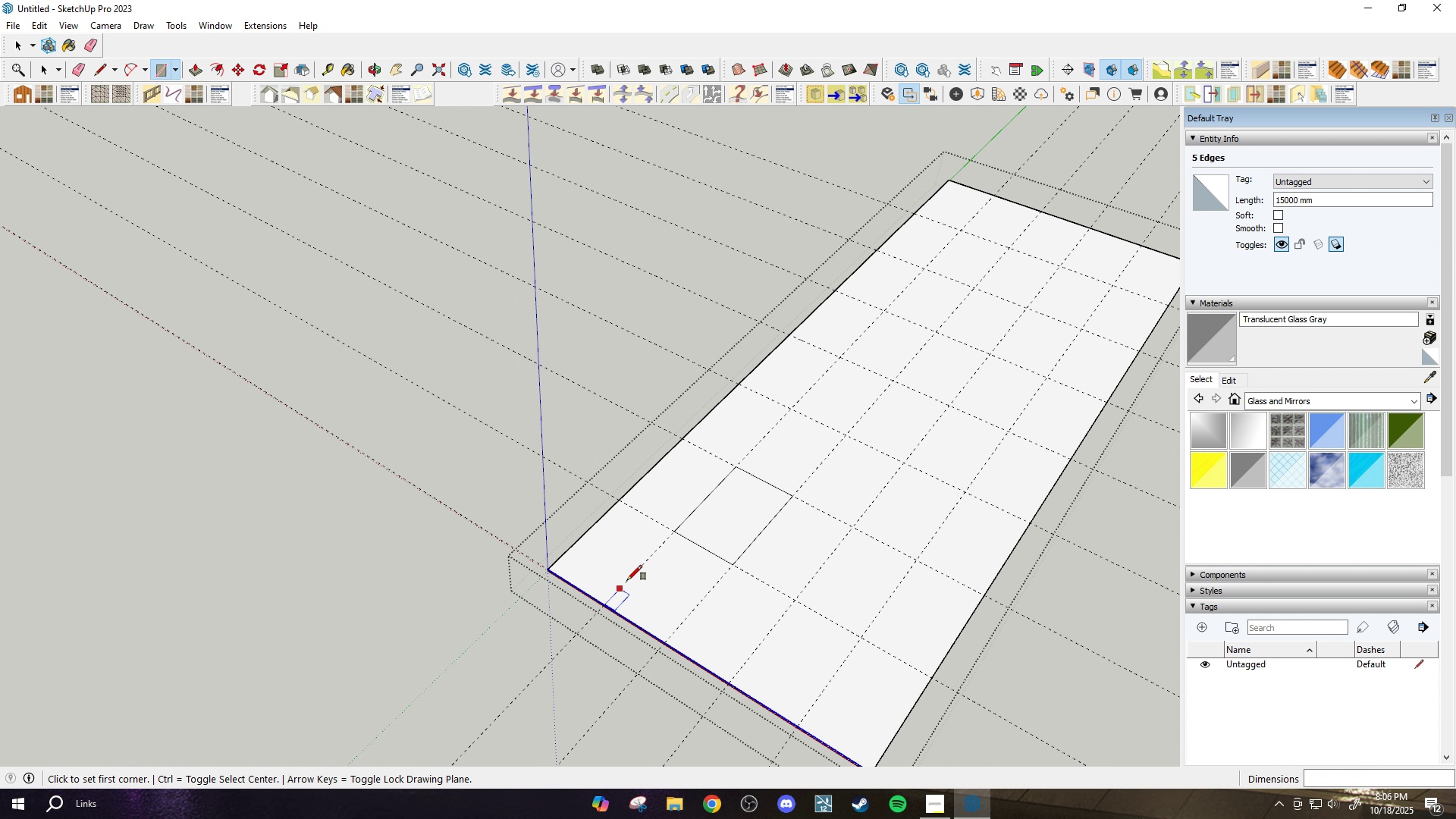 
scroll: coordinate [626, 582], scroll_direction: down, amount: 5.0
 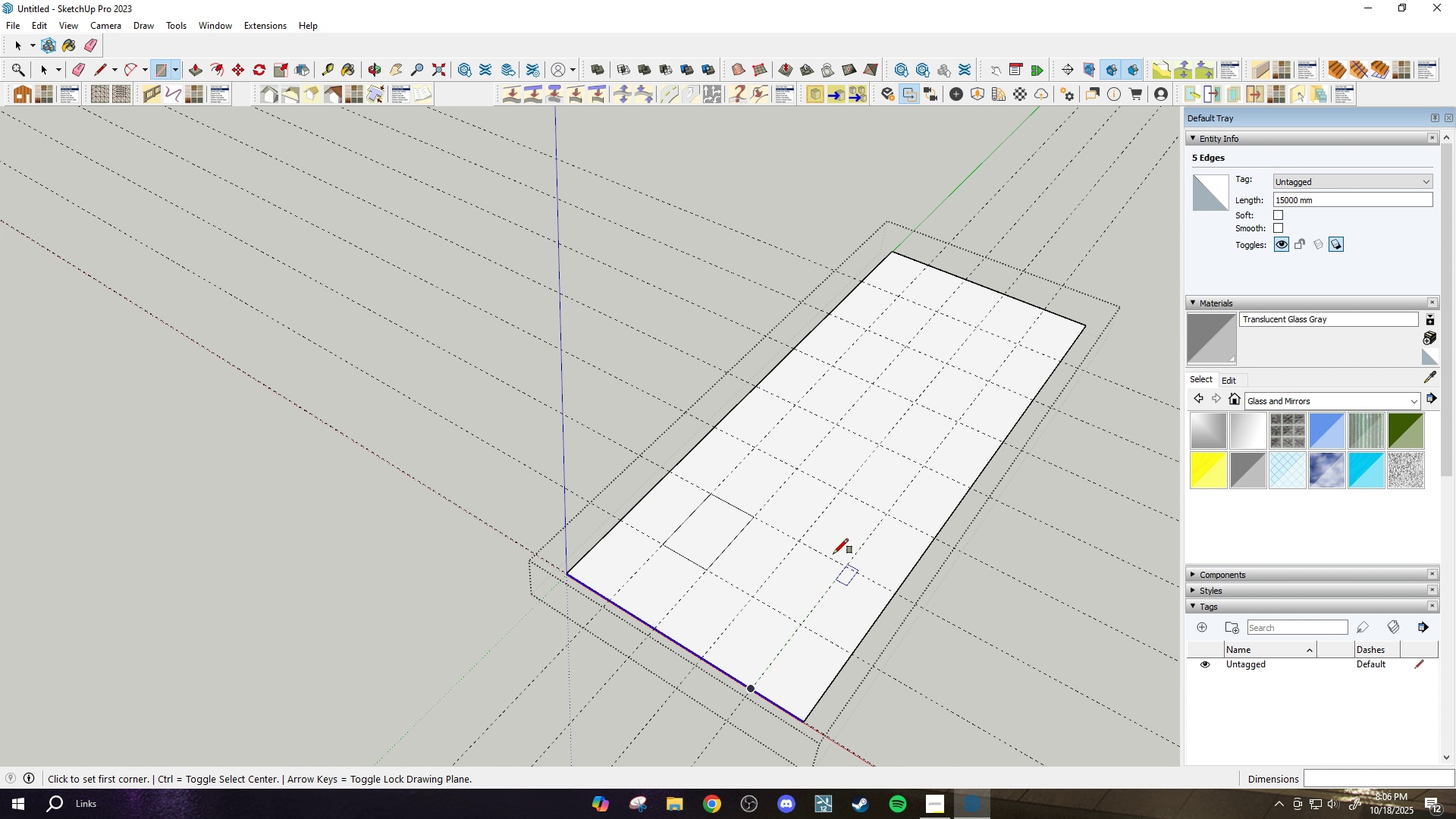 
scroll: coordinate [833, 554], scroll_direction: up, amount: 3.0
 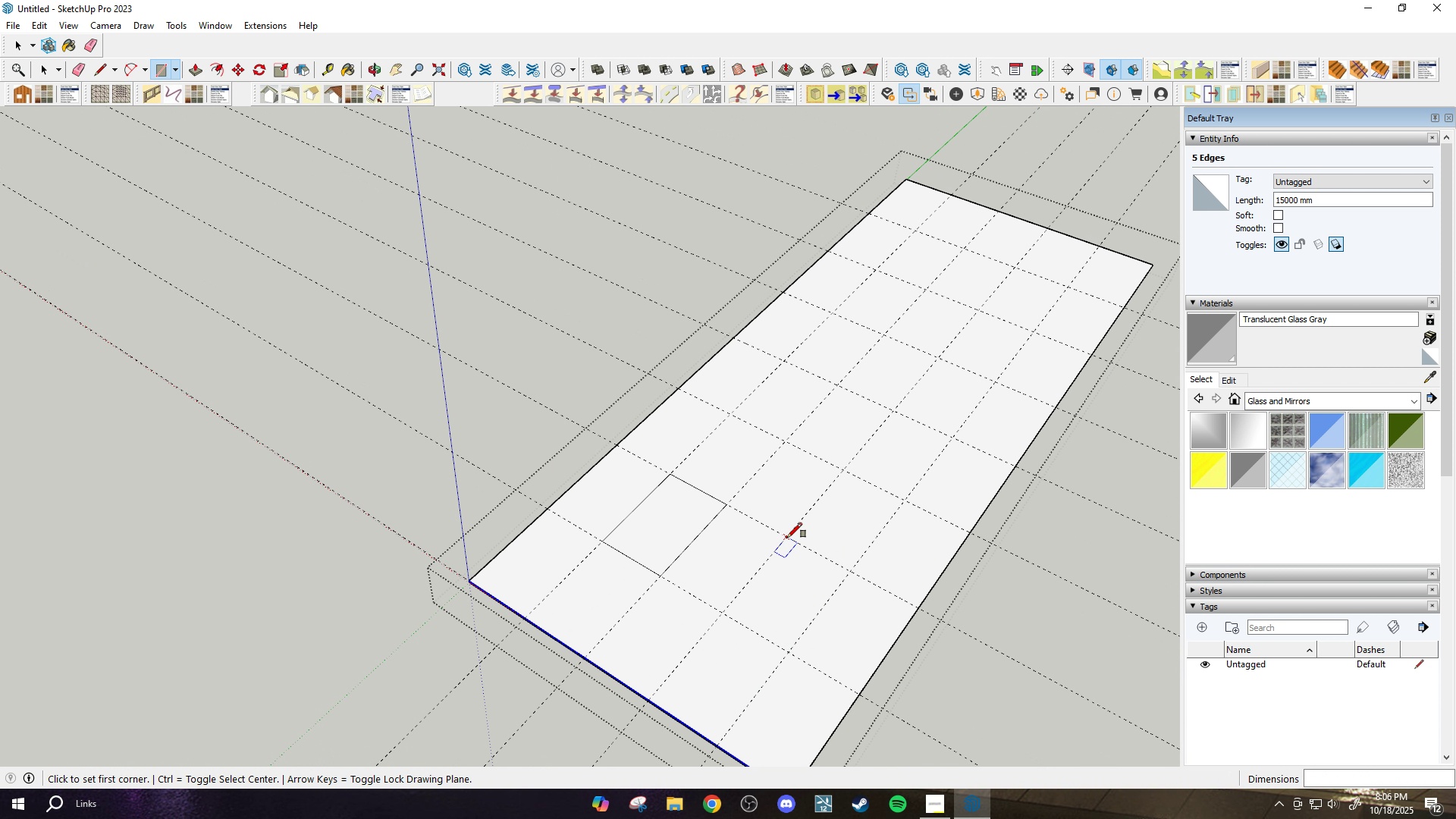 
left_click([787, 538])
 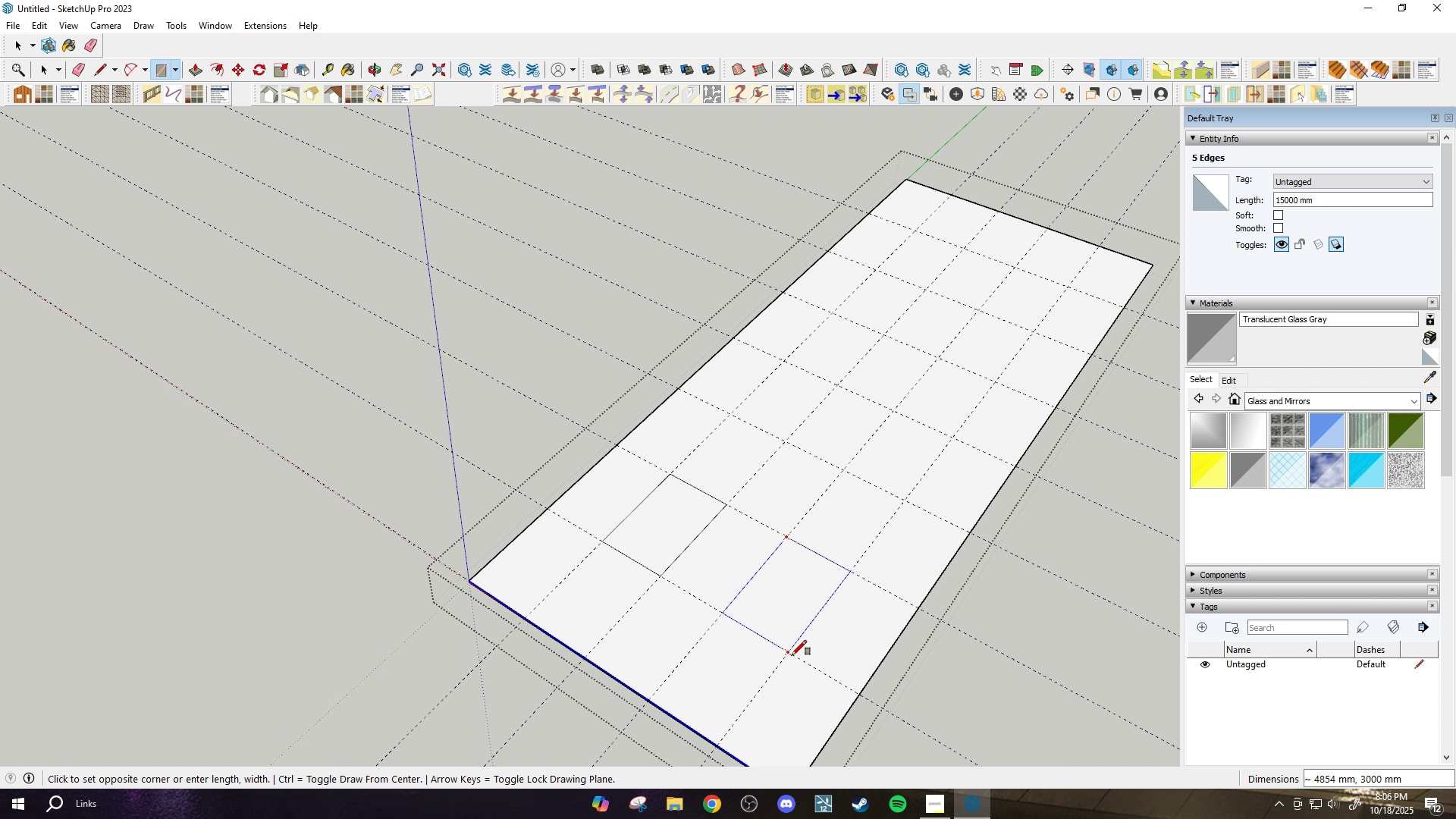 
left_click([789, 654])
 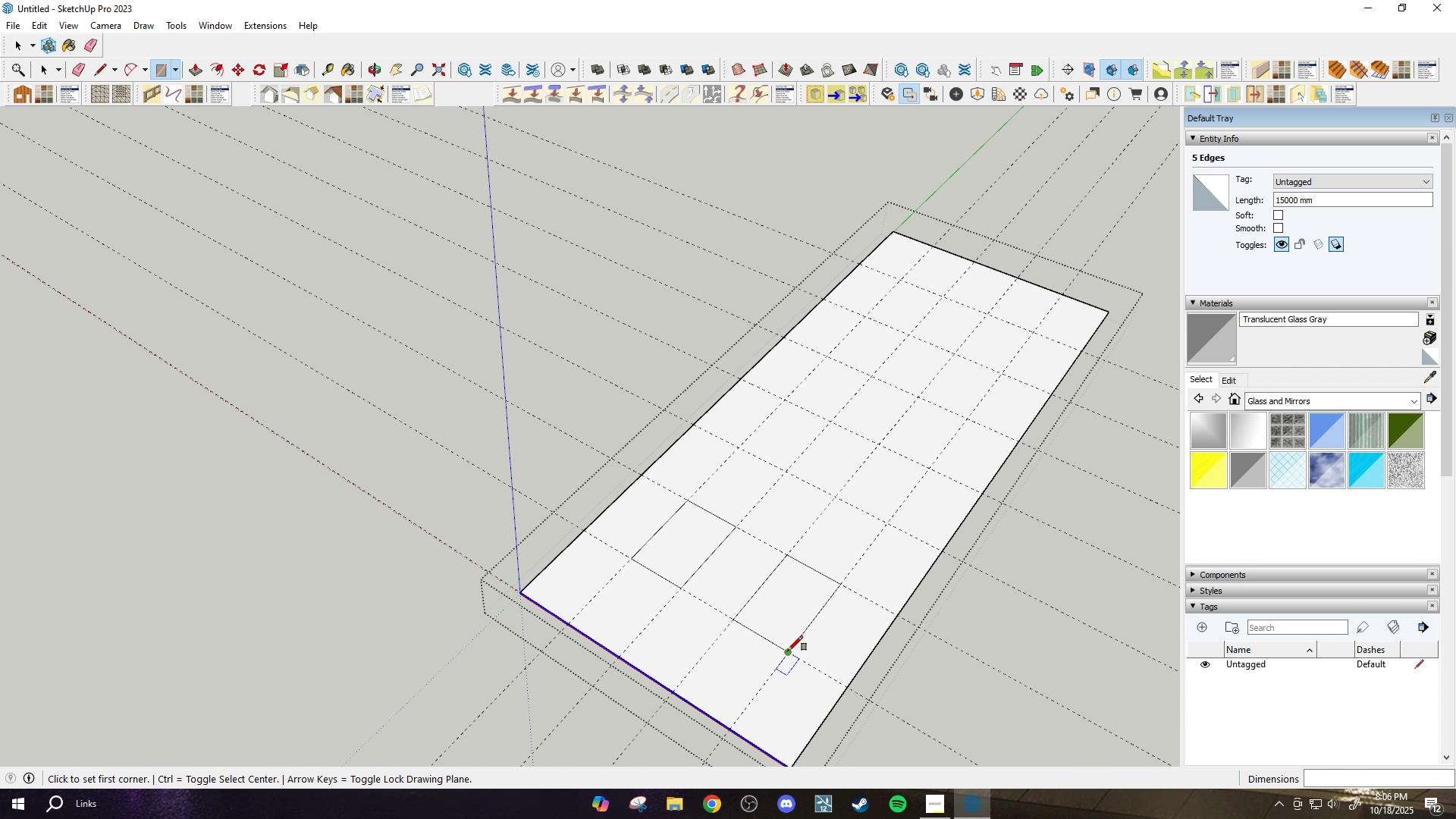 
scroll: coordinate [786, 525], scroll_direction: down, amount: 1.0
 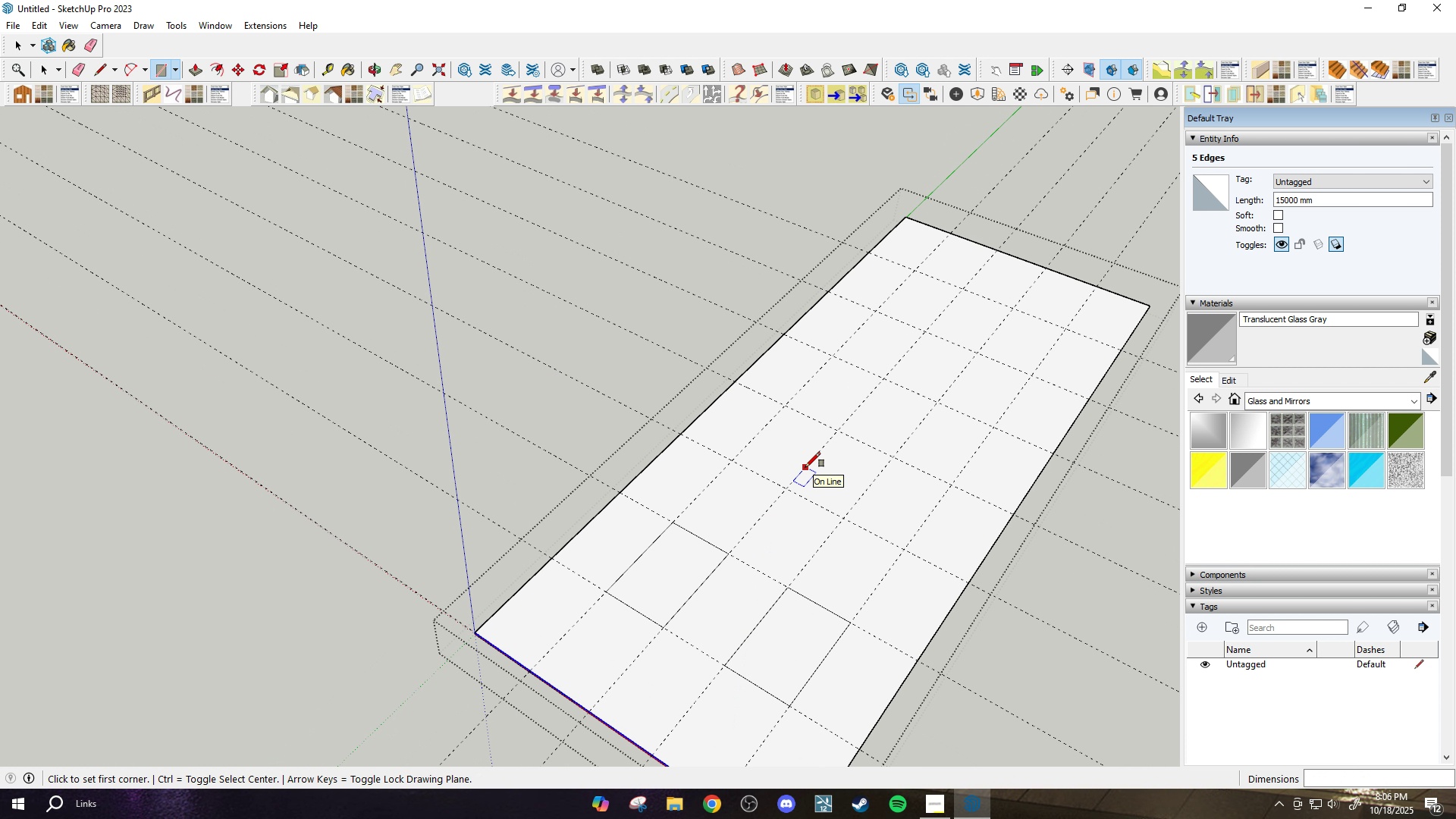 
key(Period)
 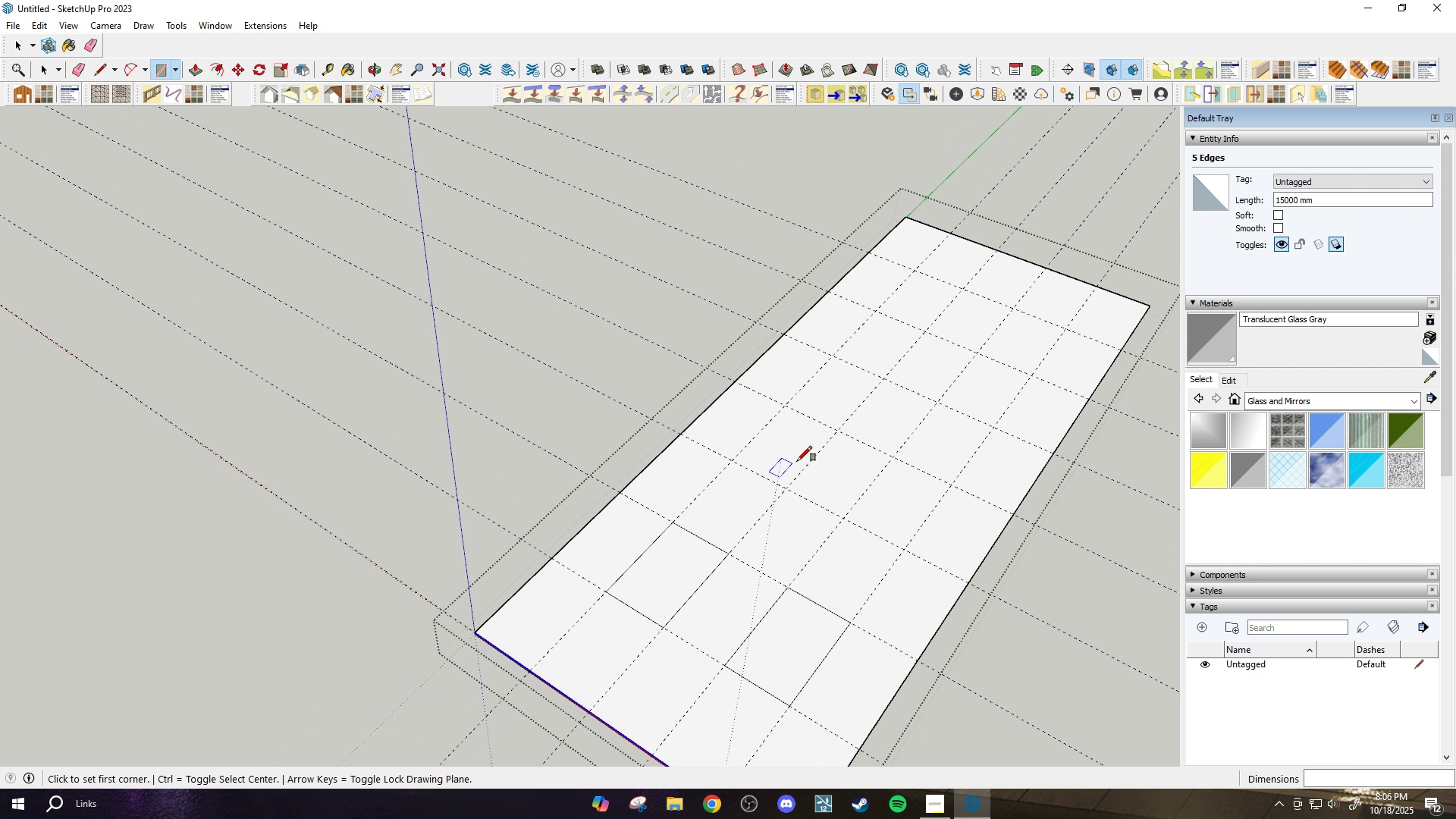 
key(Slash)
 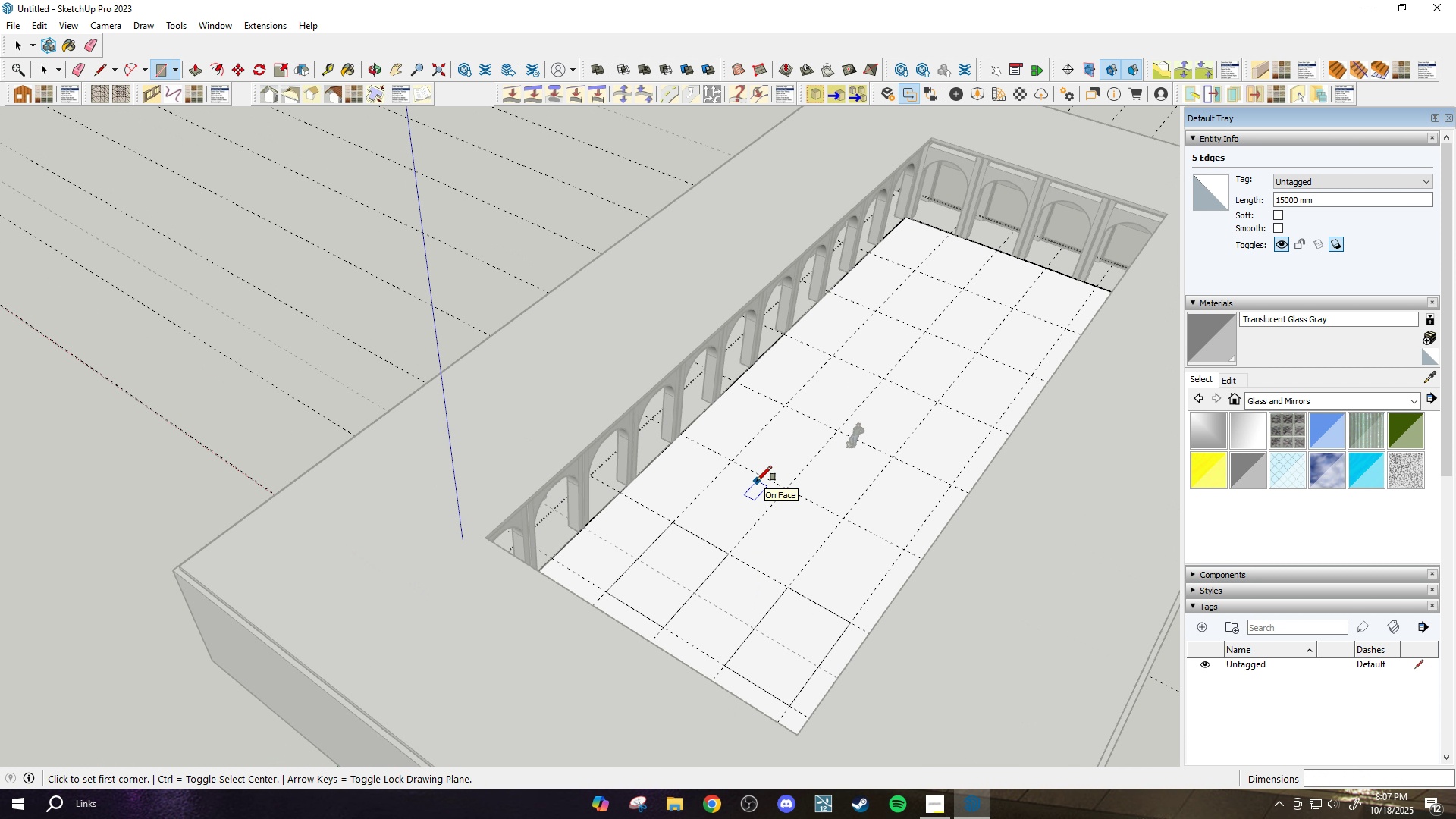 
key(Slash)
 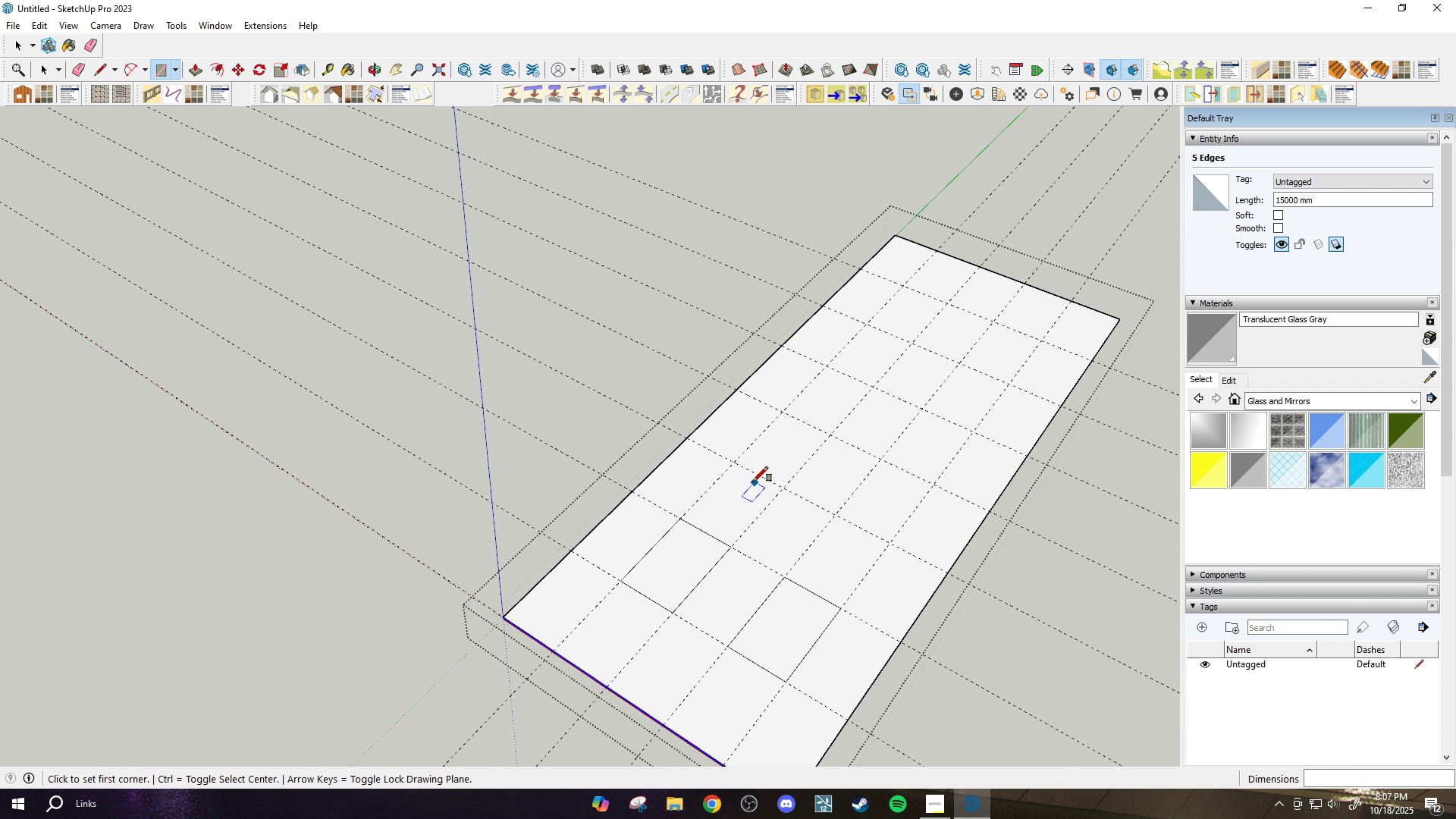 
scroll: coordinate [752, 480], scroll_direction: down, amount: 4.0
 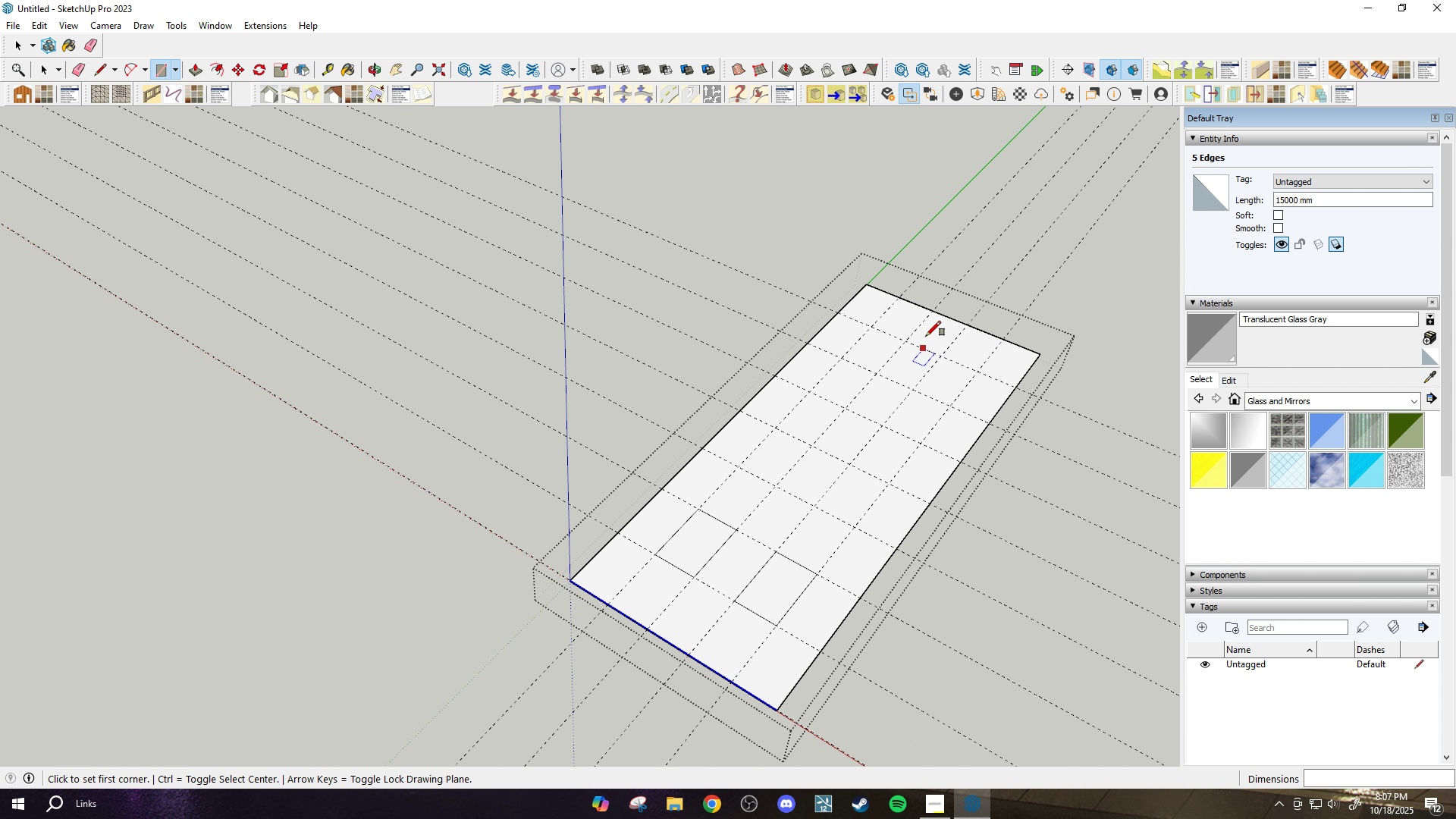 
scroll: coordinate [926, 332], scroll_direction: up, amount: 3.0
 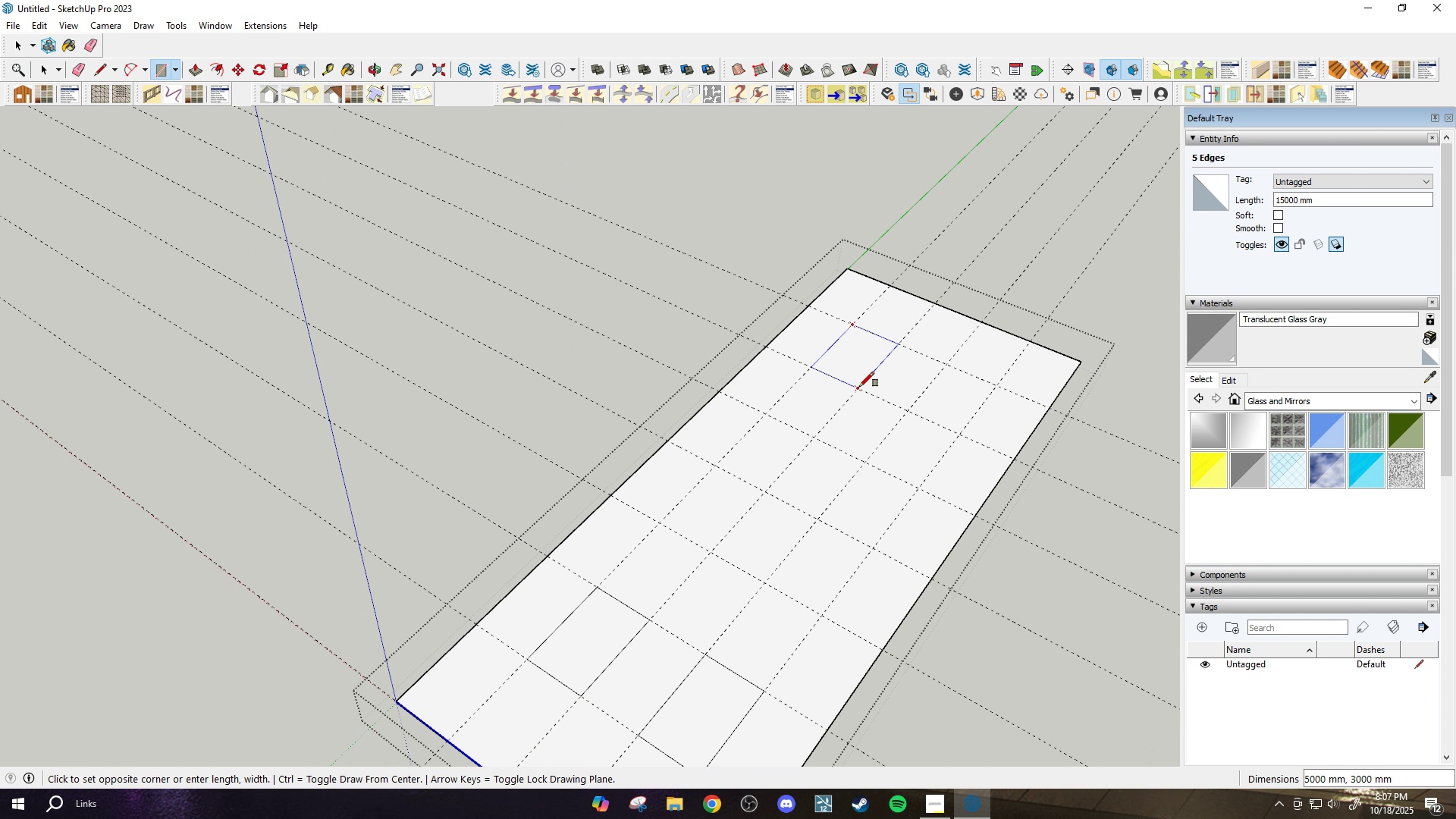 
left_click([859, 390])
 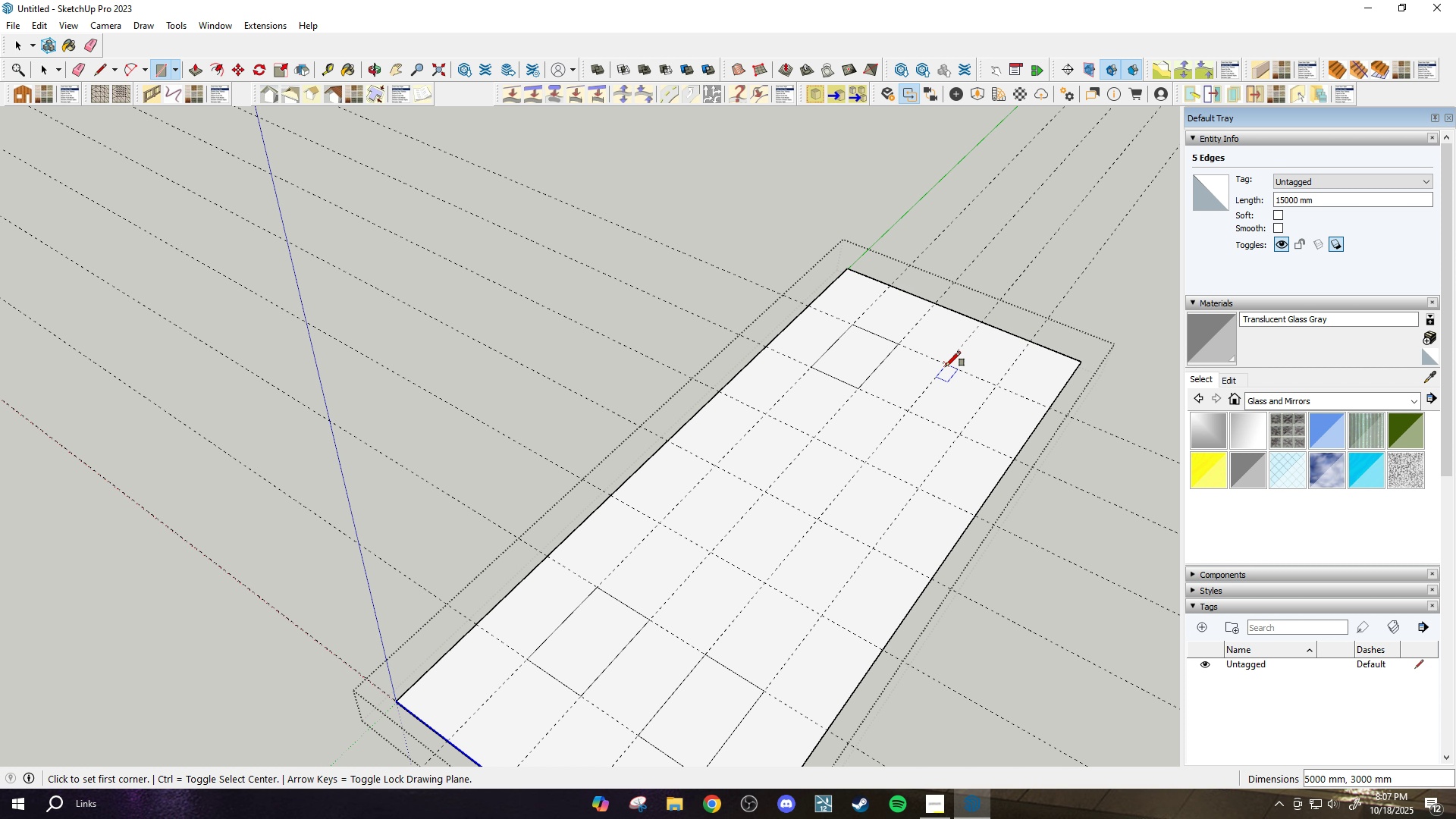 
double_click([946, 366])
 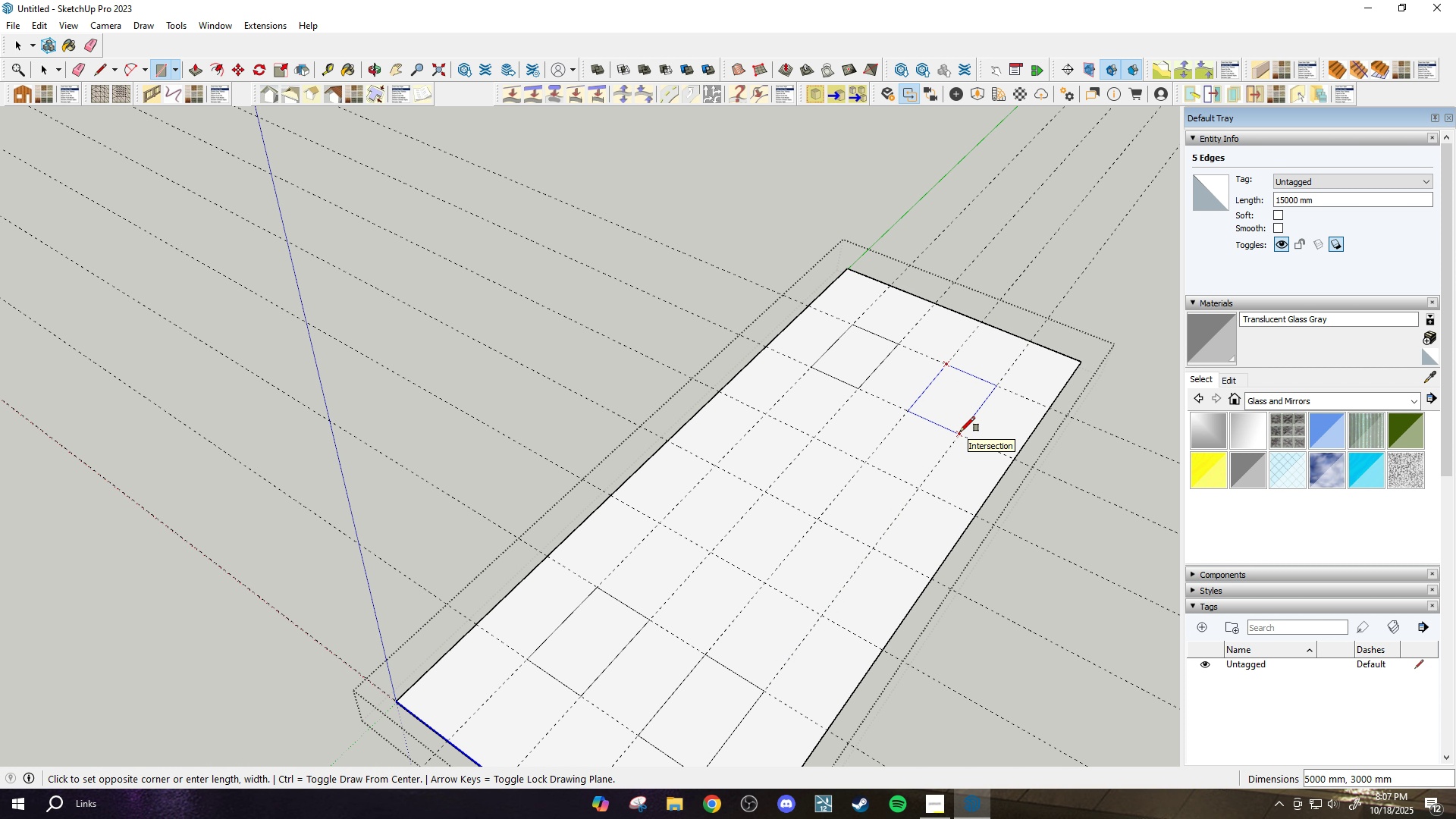 
left_click([960, 431])
 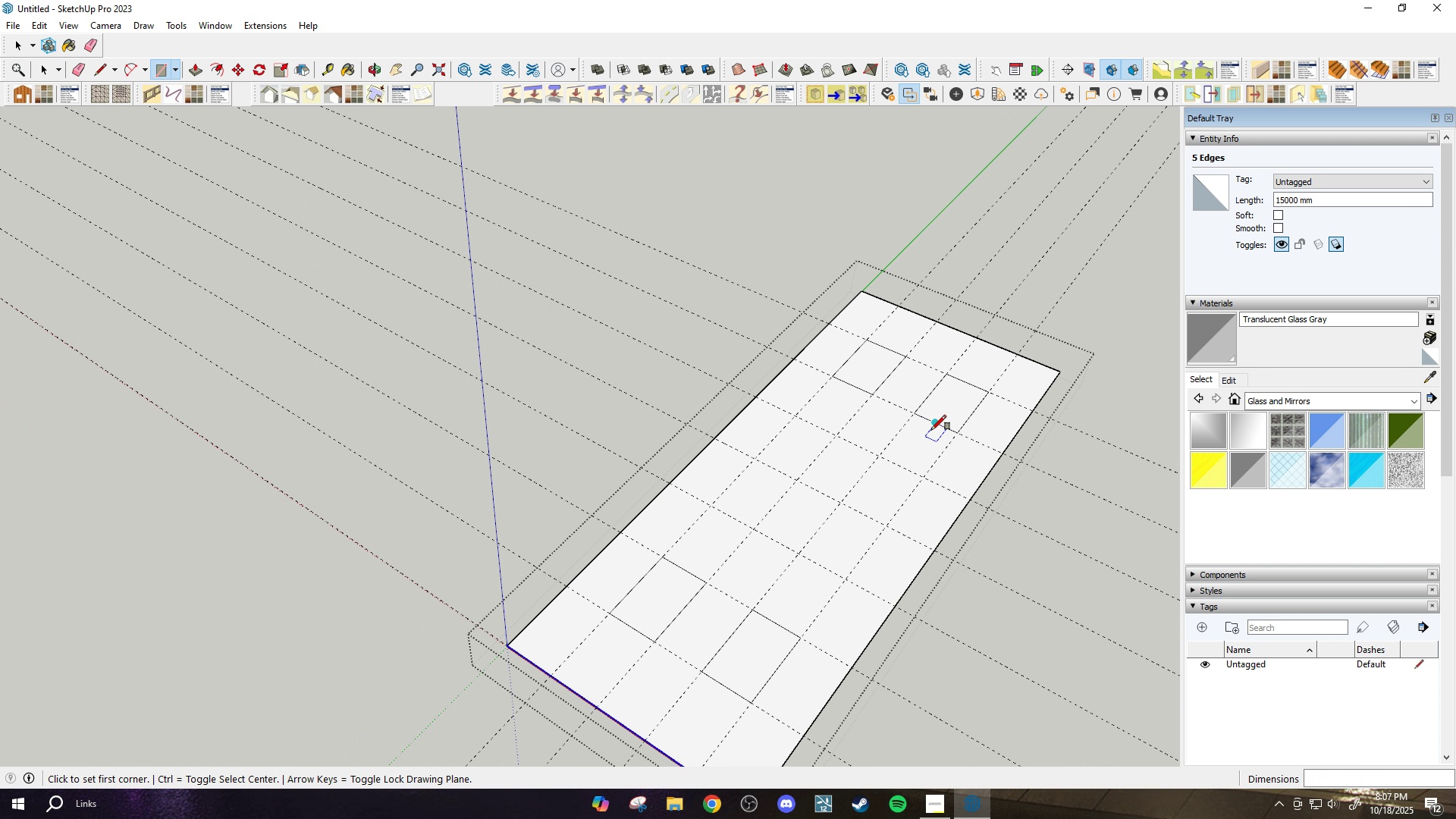 
scroll: coordinate [742, 477], scroll_direction: down, amount: 1.0
 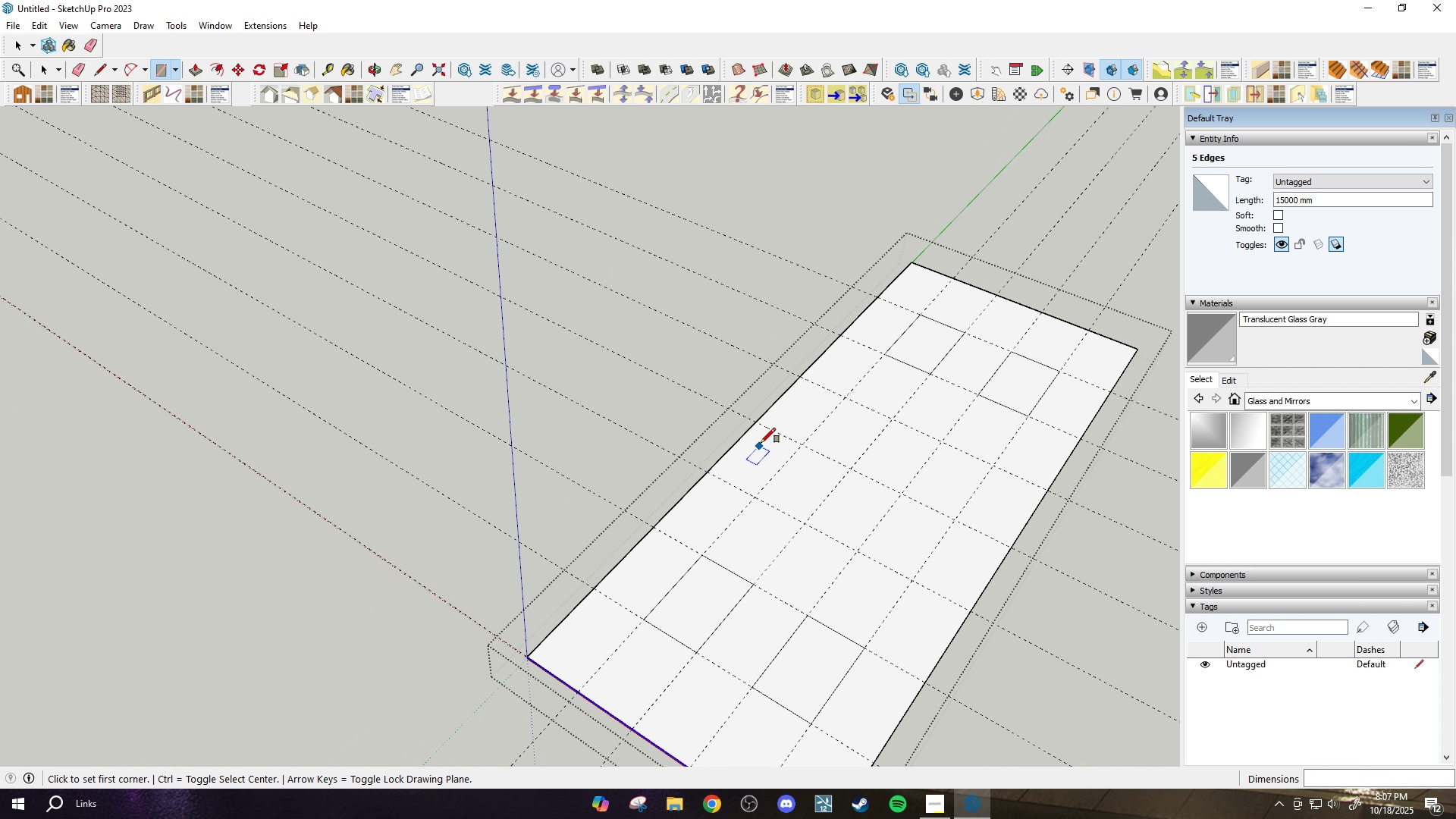 
type(yt)
 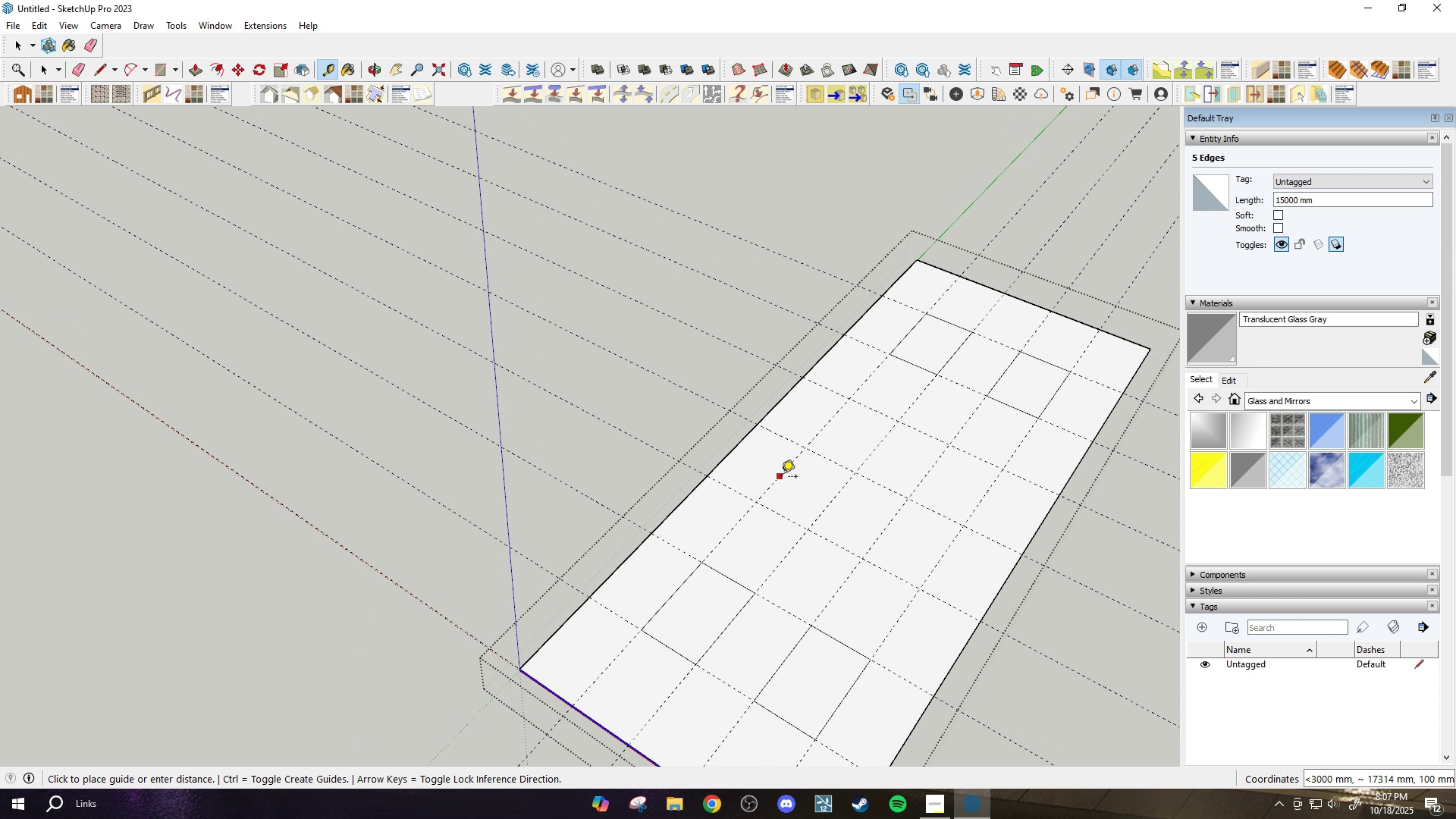 
scroll: coordinate [764, 435], scroll_direction: up, amount: 2.0
 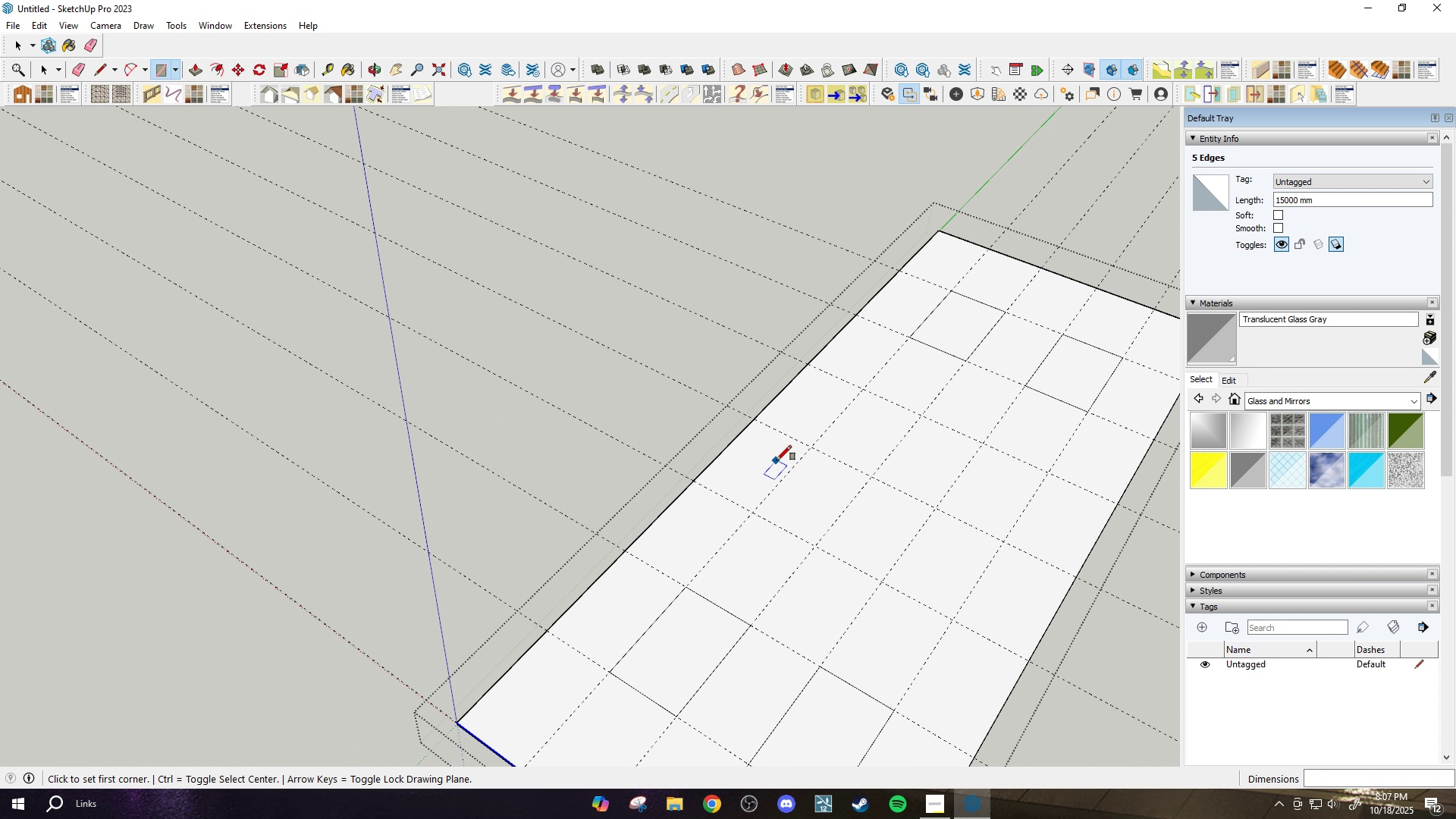 
scroll: coordinate [777, 460], scroll_direction: down, amount: 3.0
 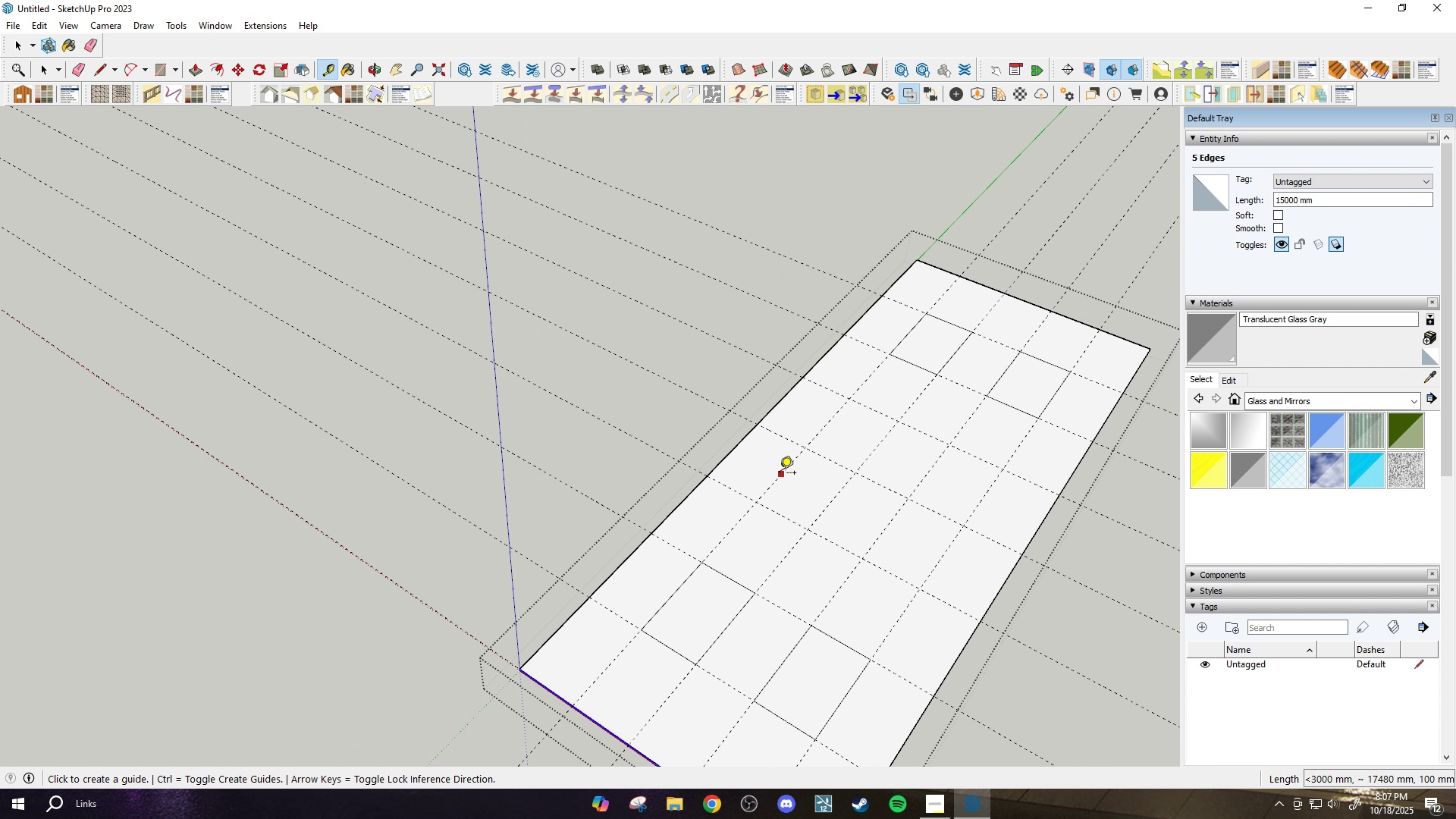 
scroll: coordinate [780, 473], scroll_direction: up, amount: 1.0
 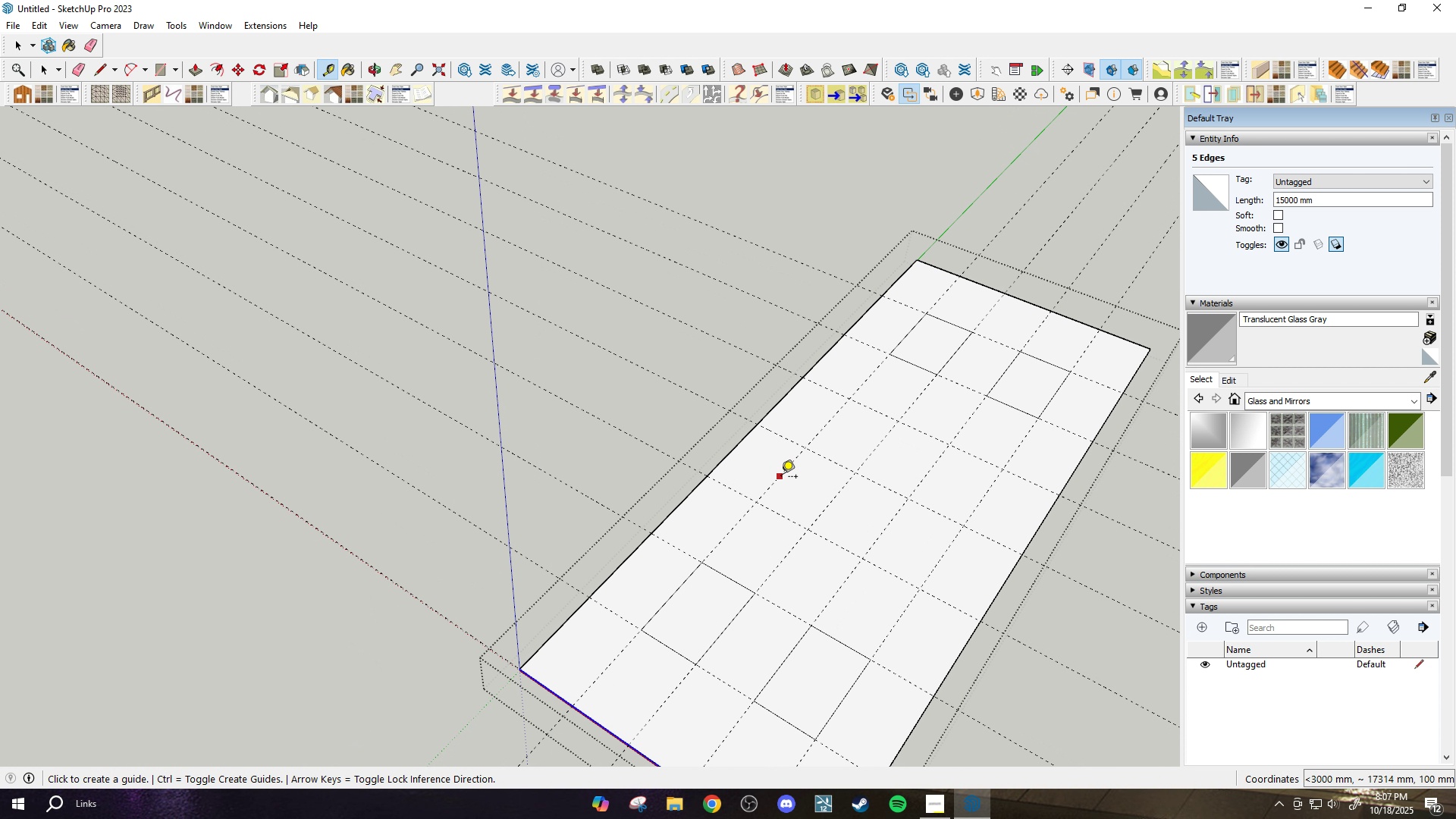 
left_click([781, 478])
 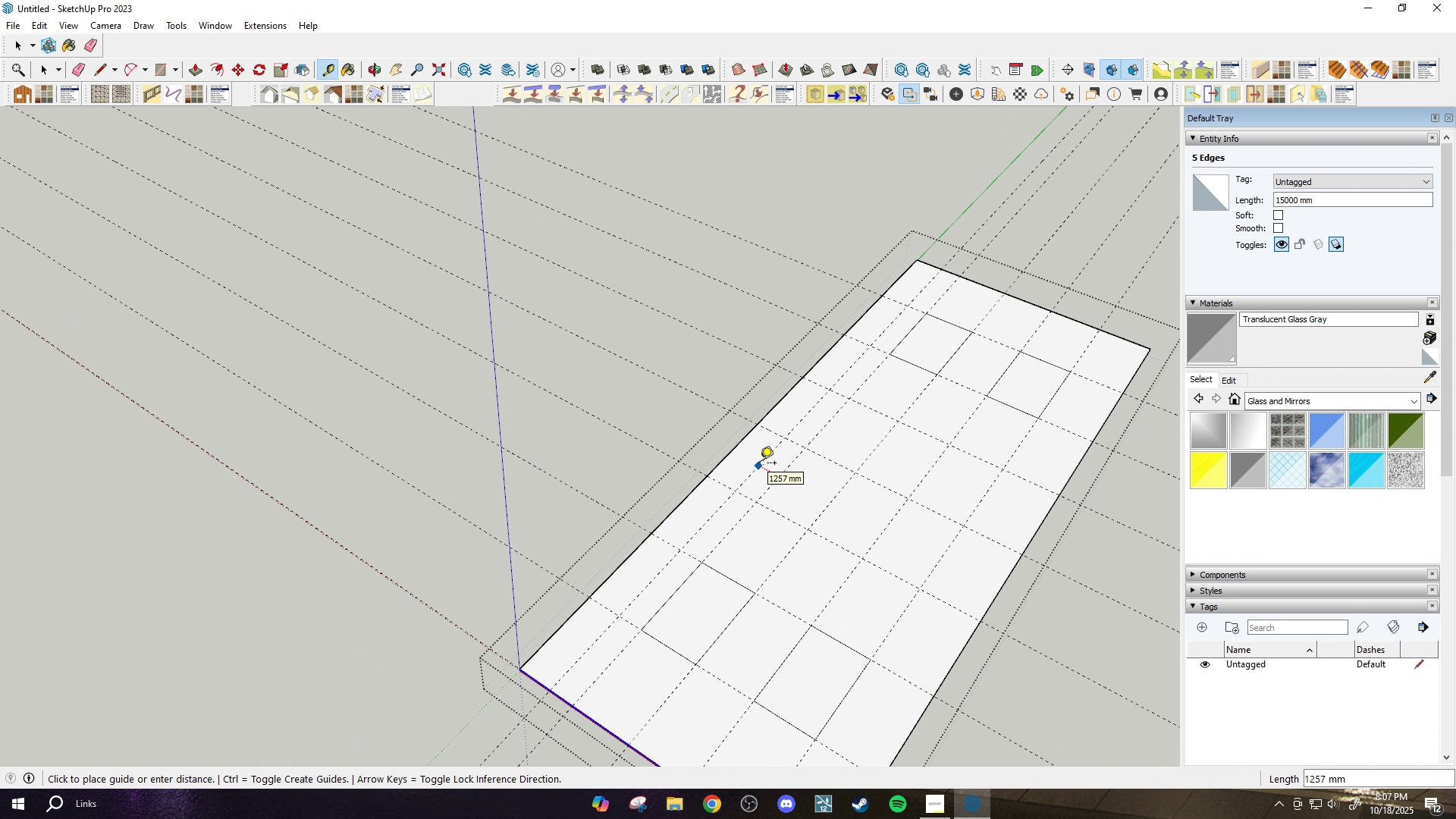 
type(1500)
 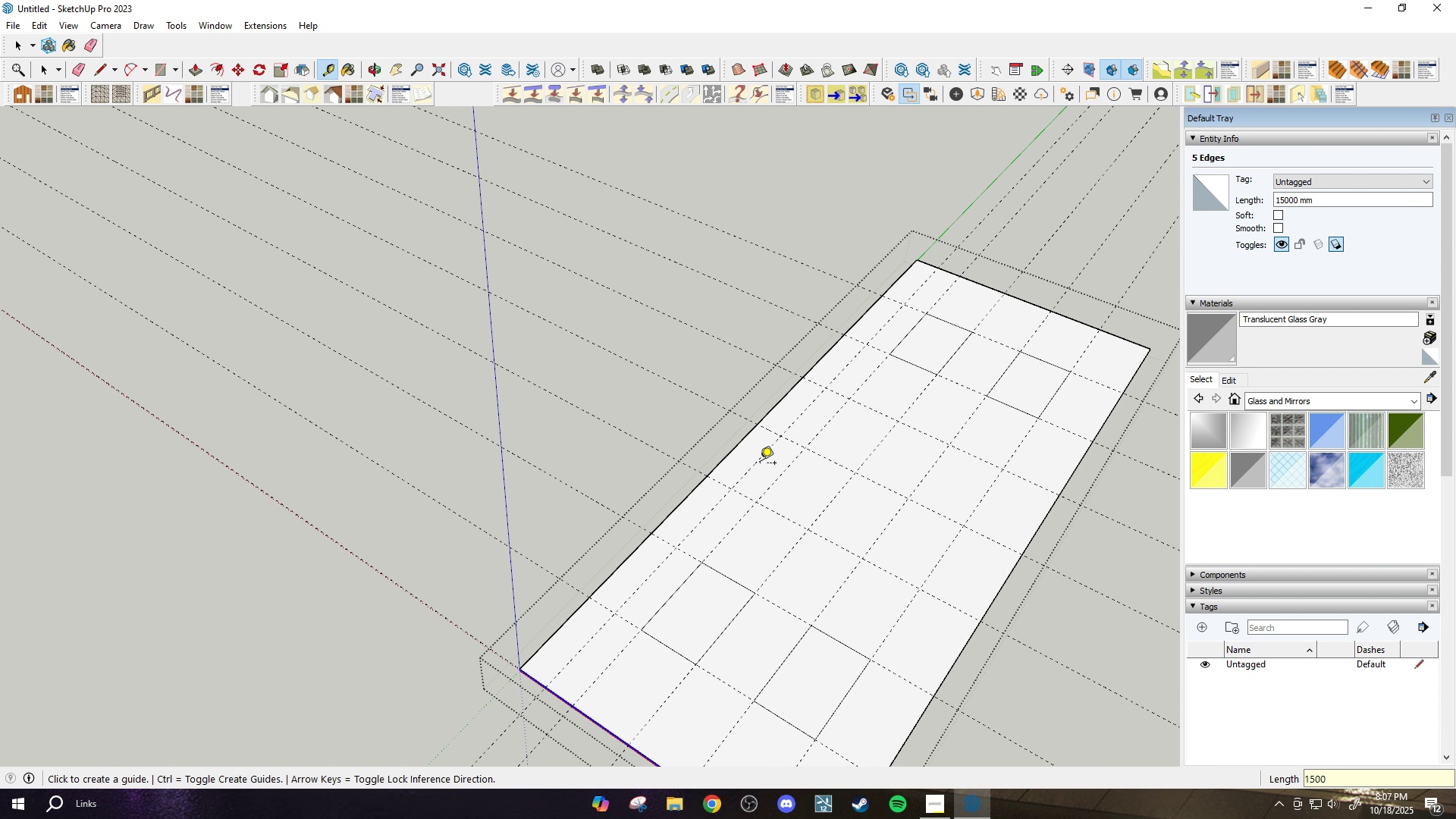 
key(Enter)
 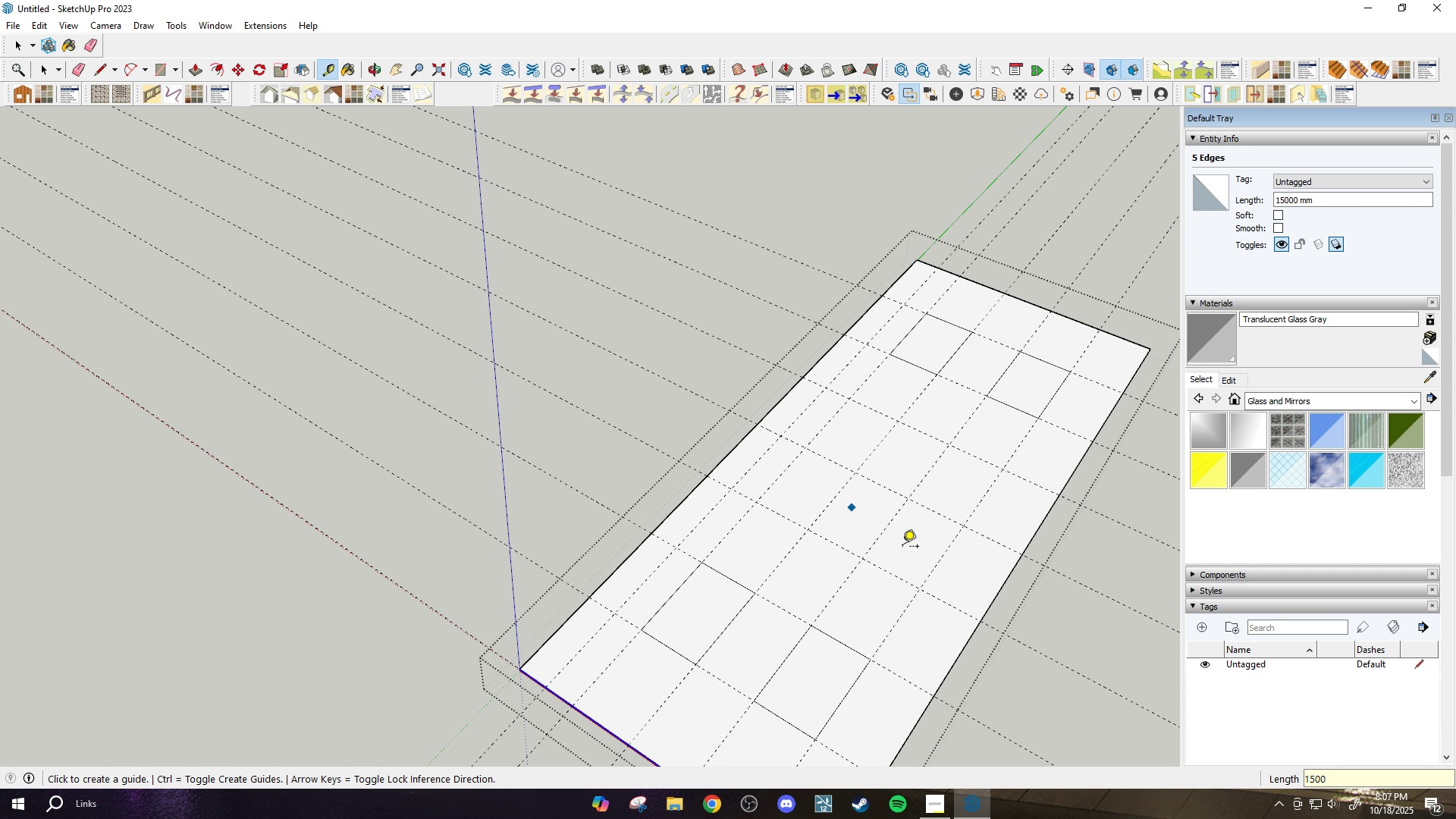 
left_click([936, 570])
 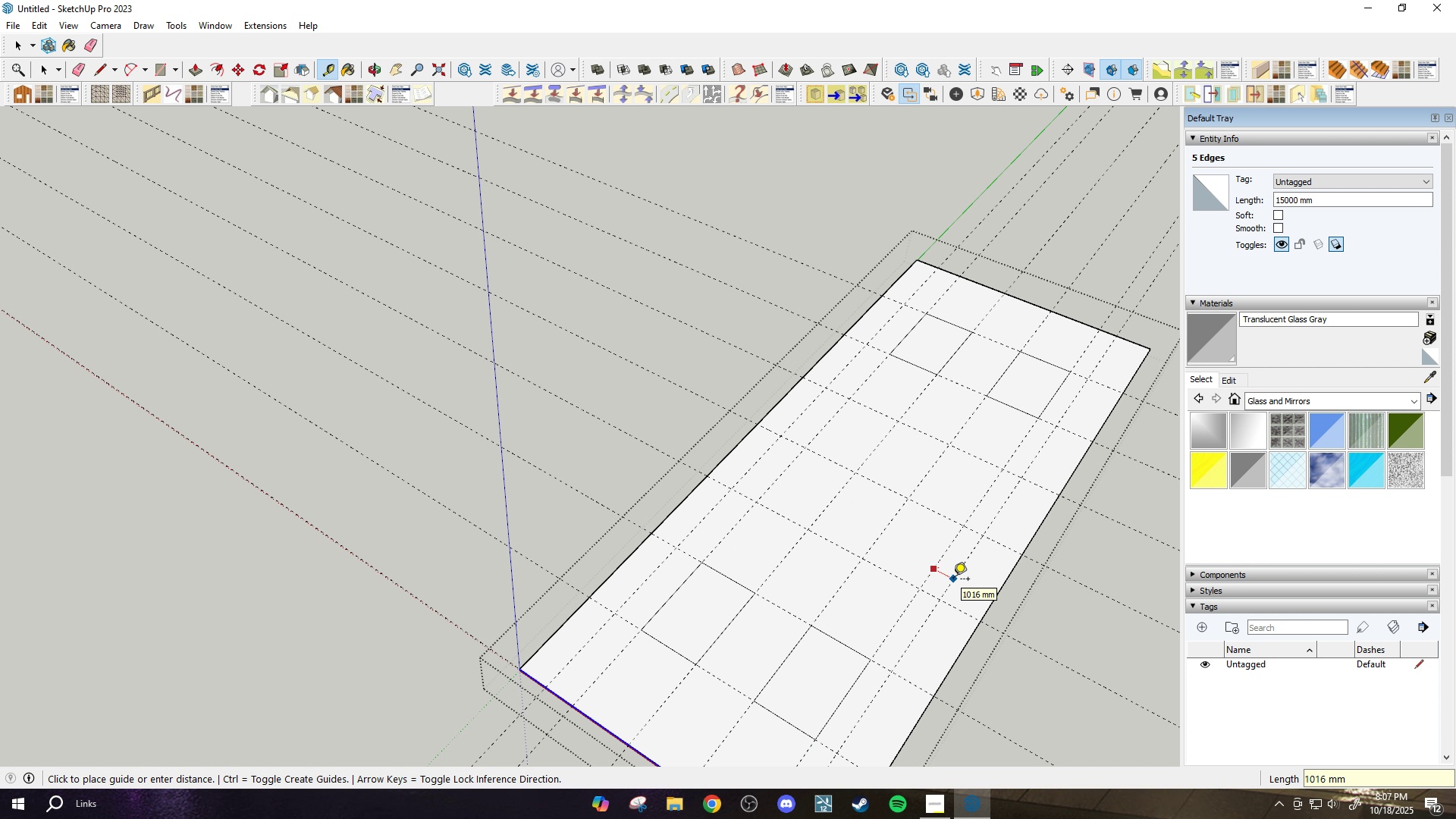 
type(1500)
 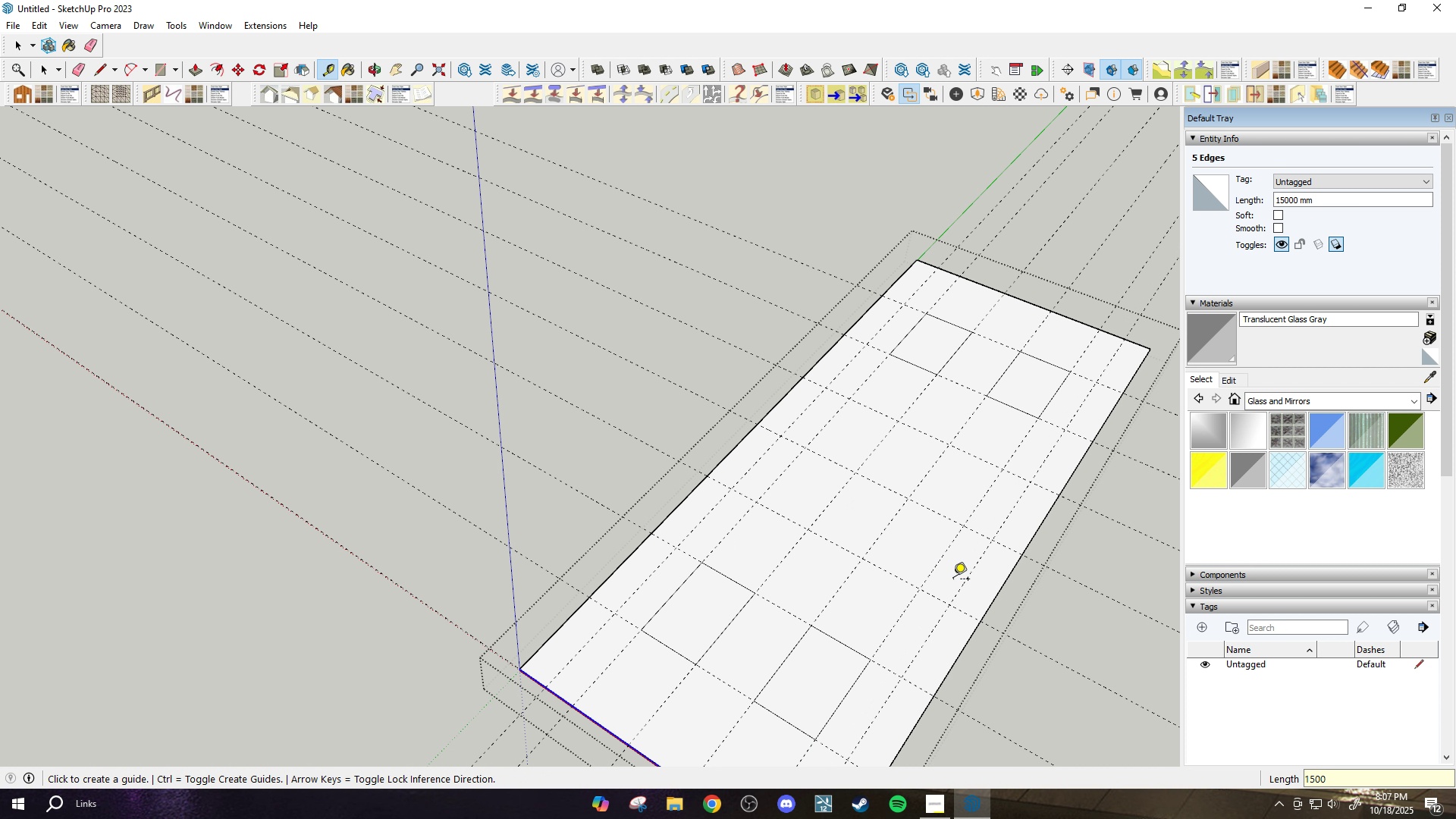 
key(Enter)
 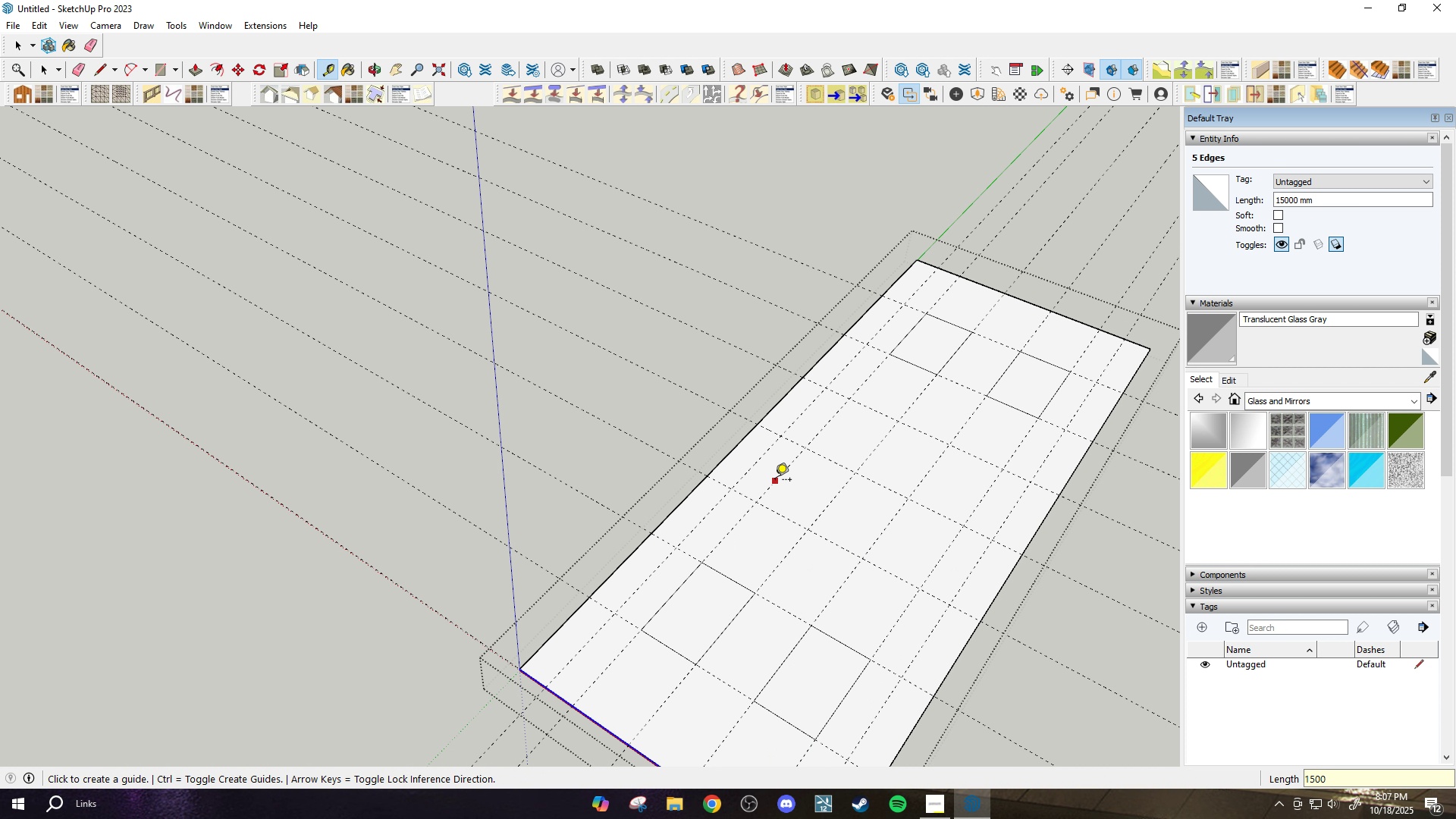 
left_click([775, 481])
 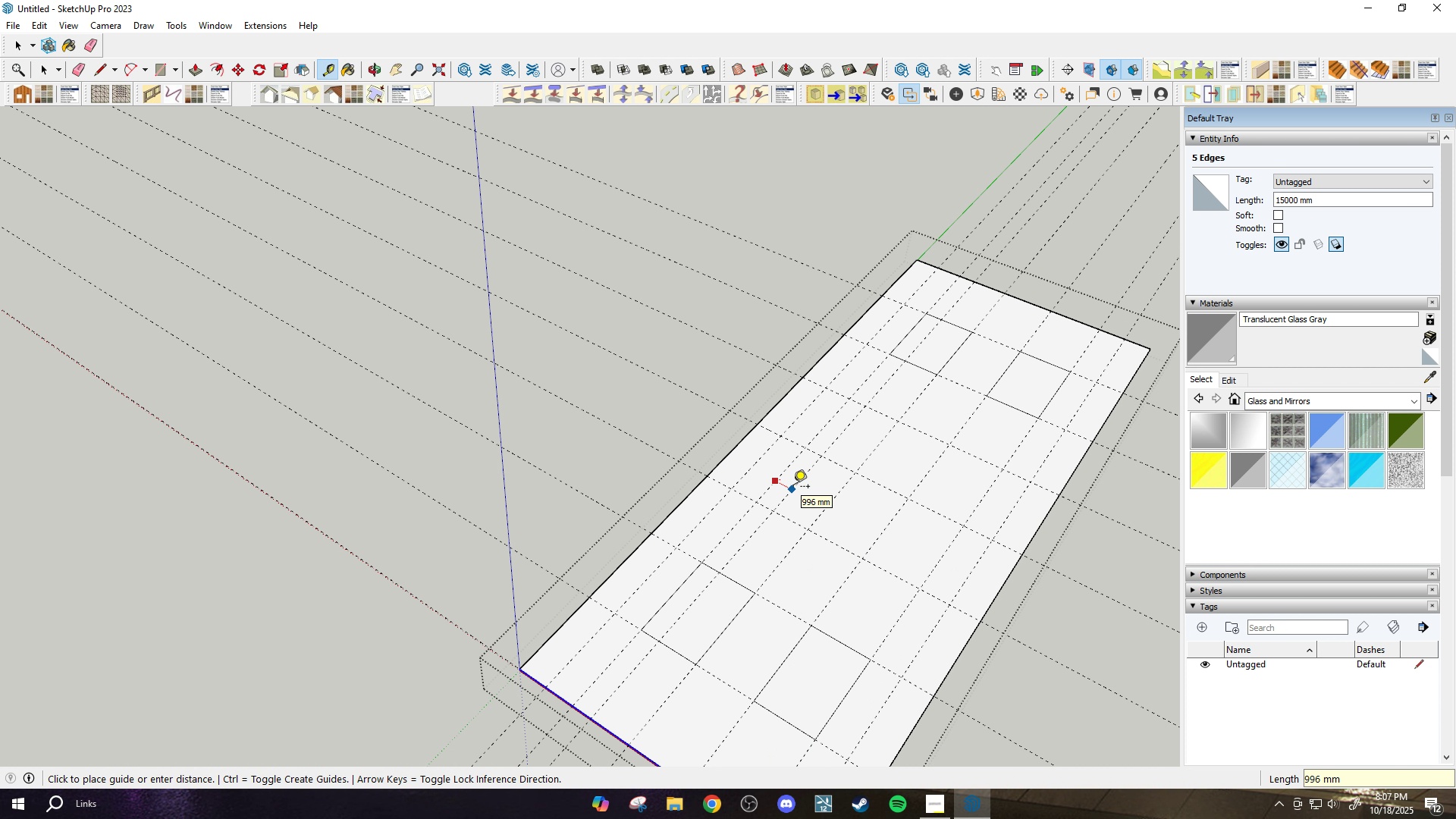 
type(1500)
 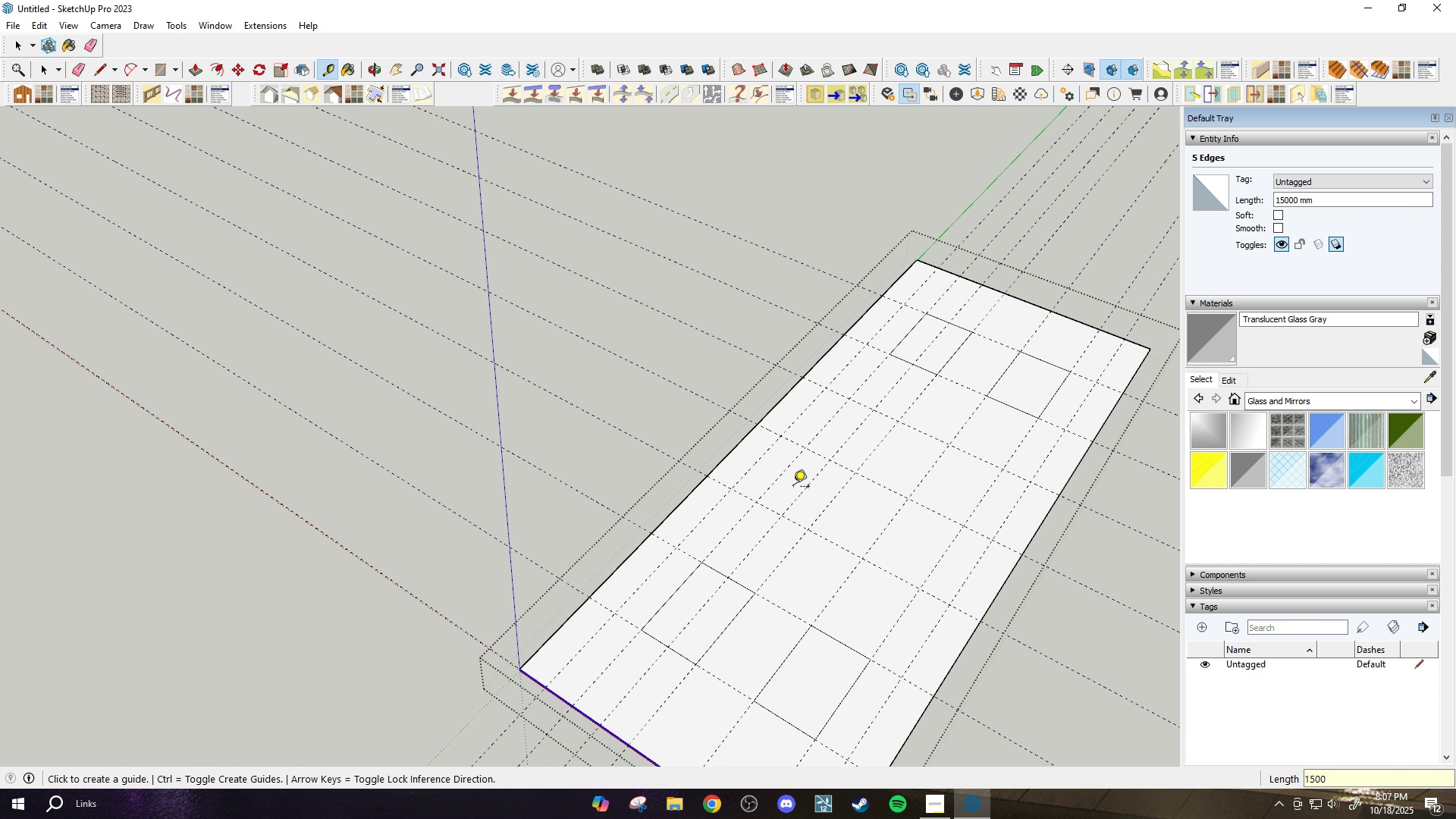 
key(Enter)
 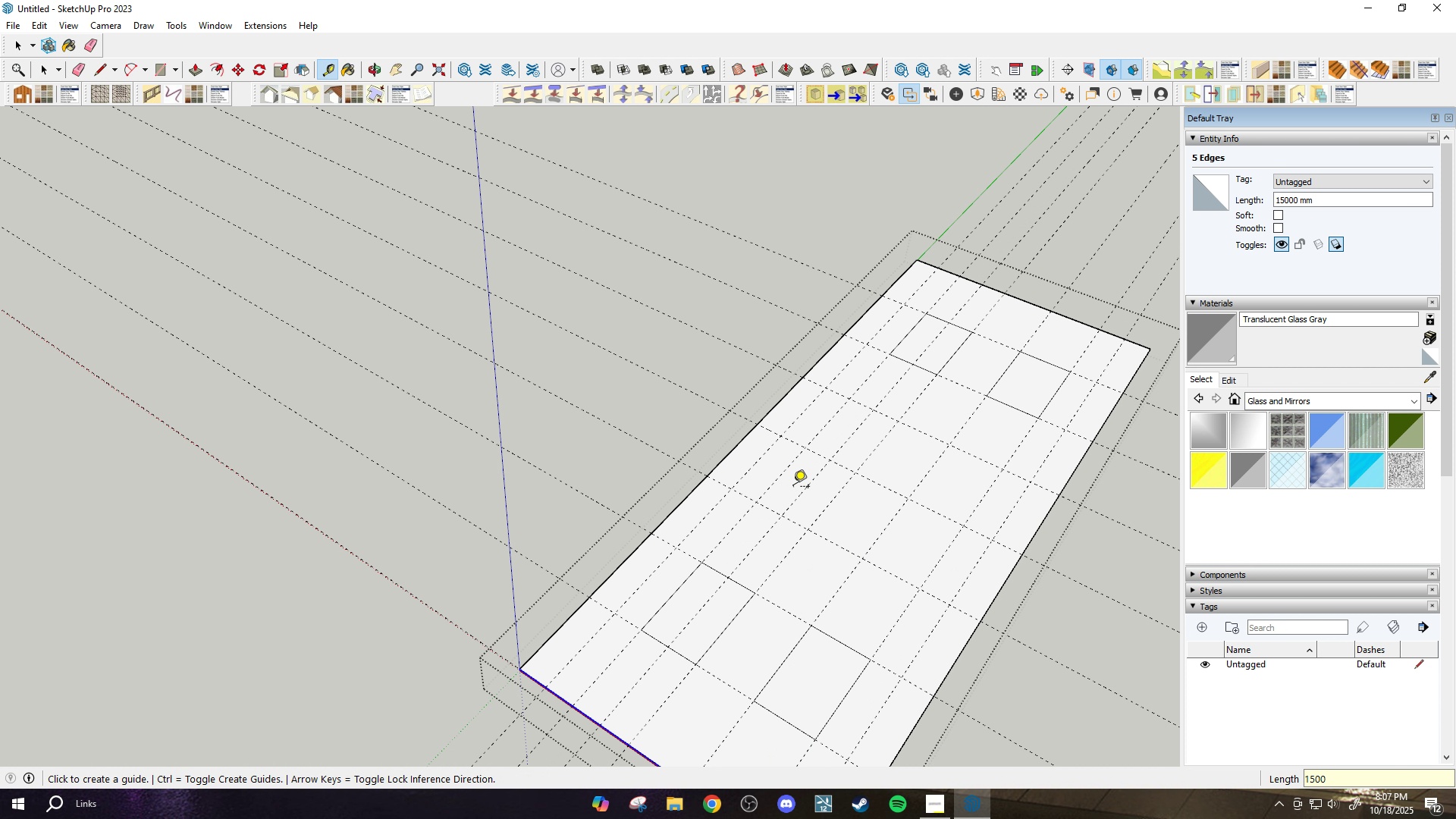 
key(R)
 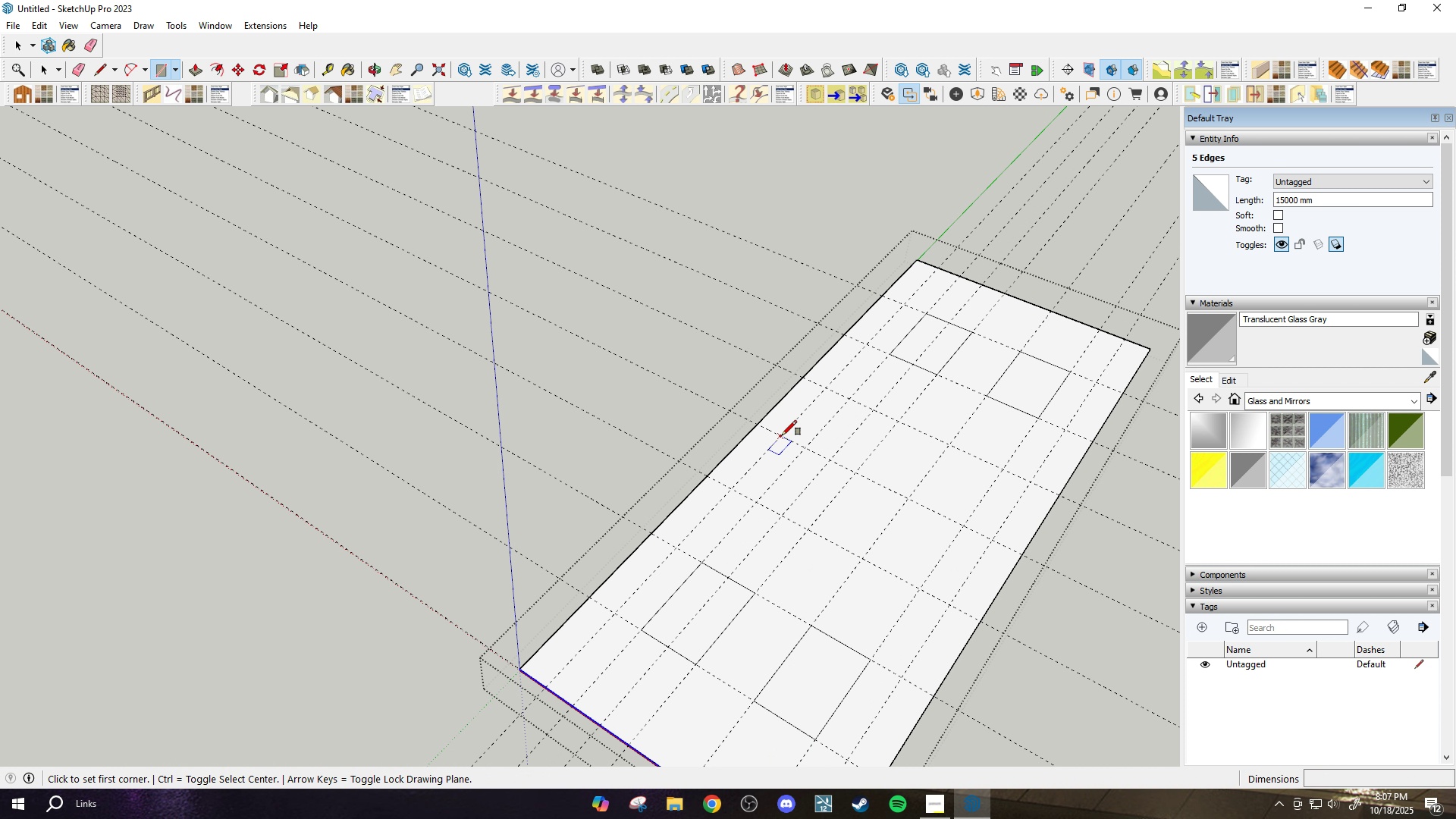 
left_click([780, 435])
 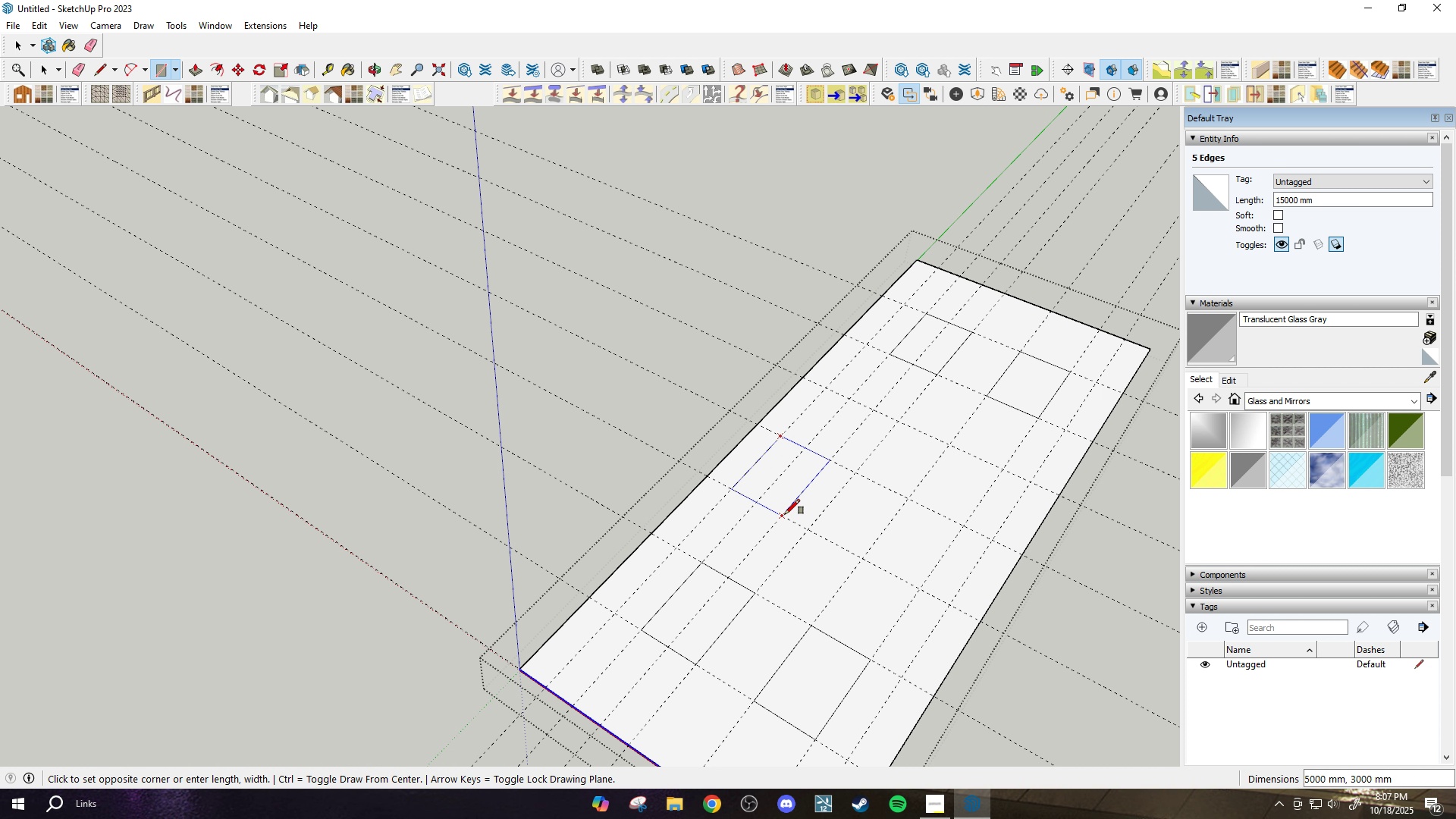 
left_click([785, 514])
 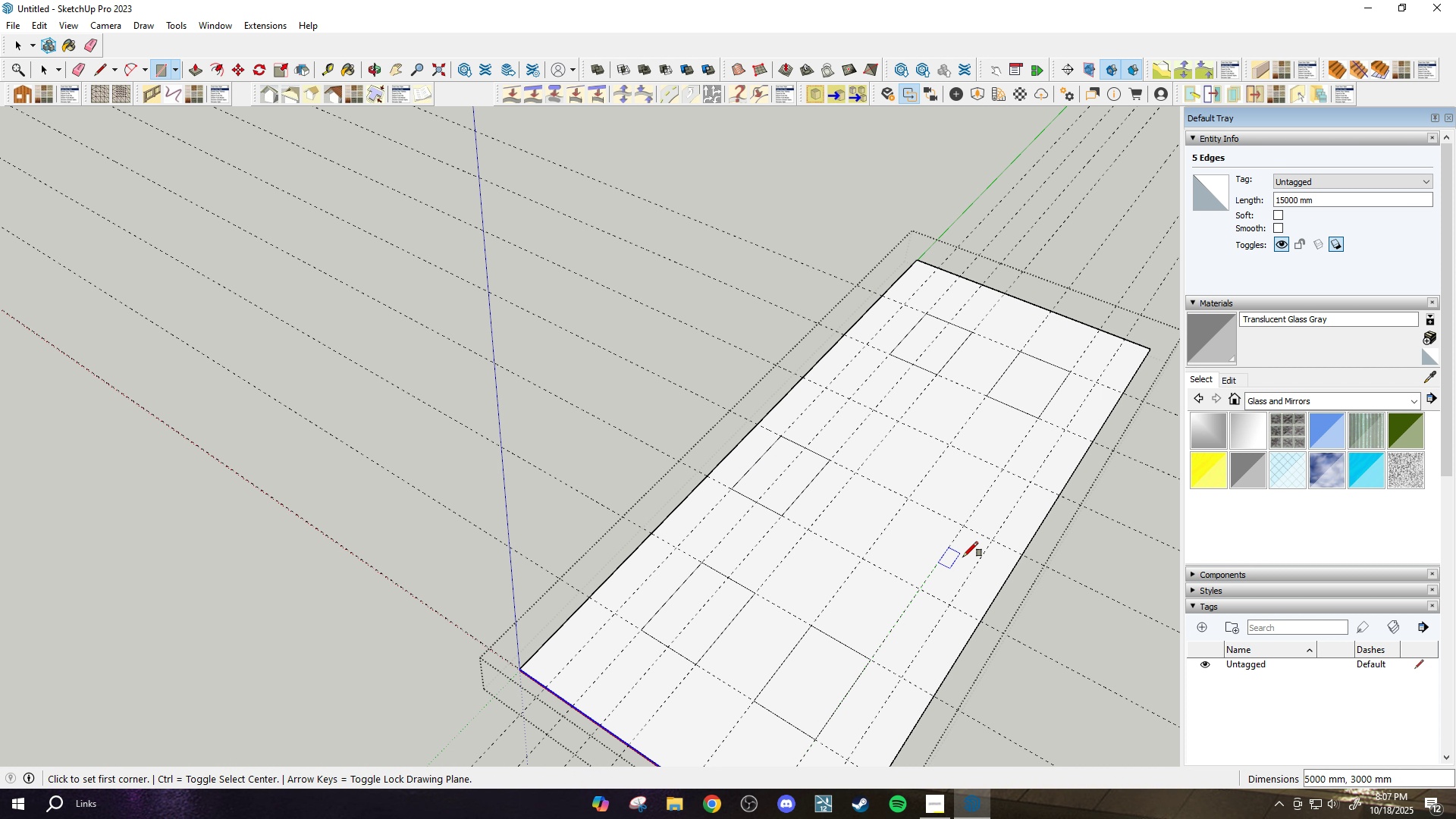 
key(T)
 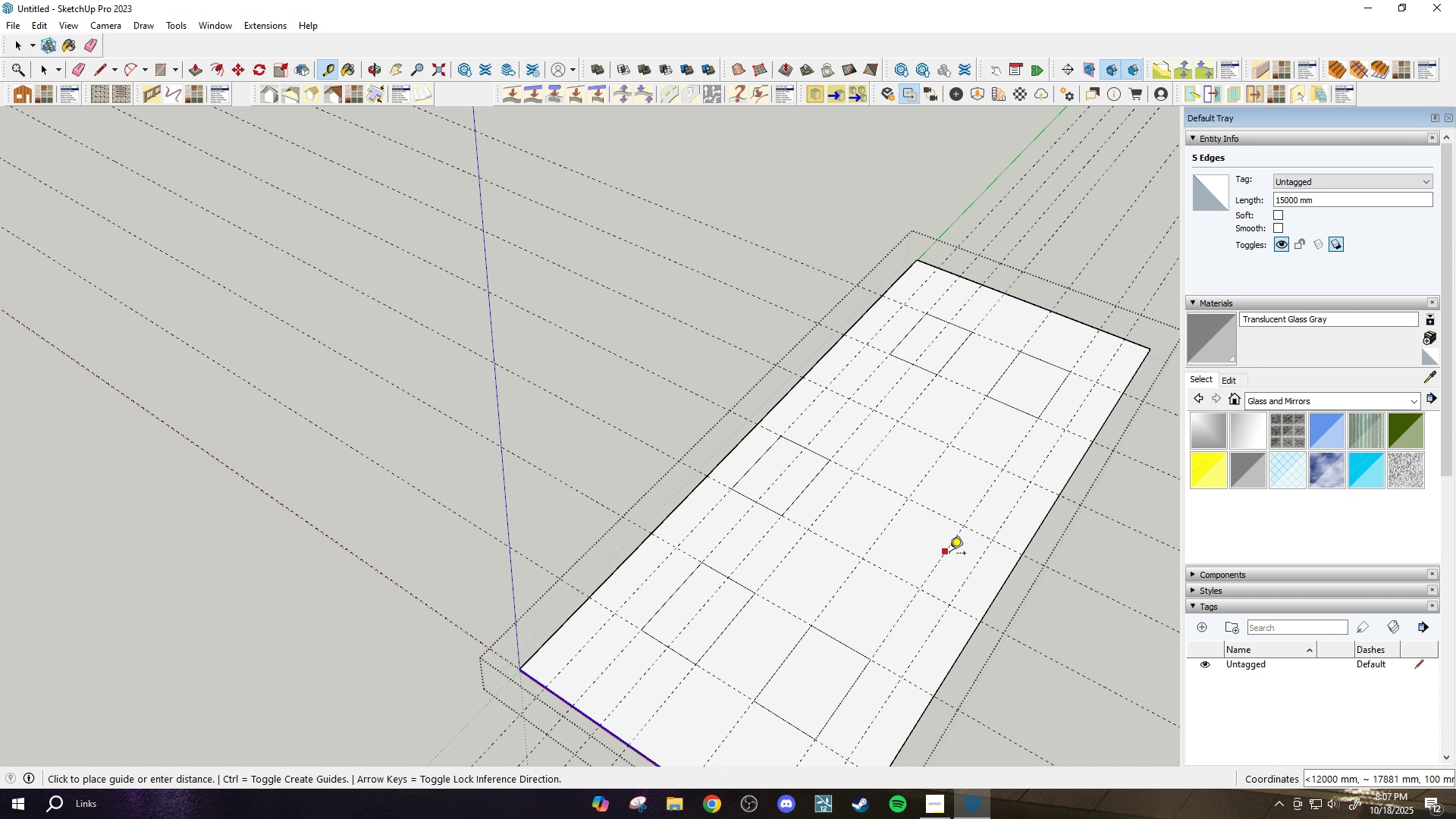 
left_click([949, 554])
 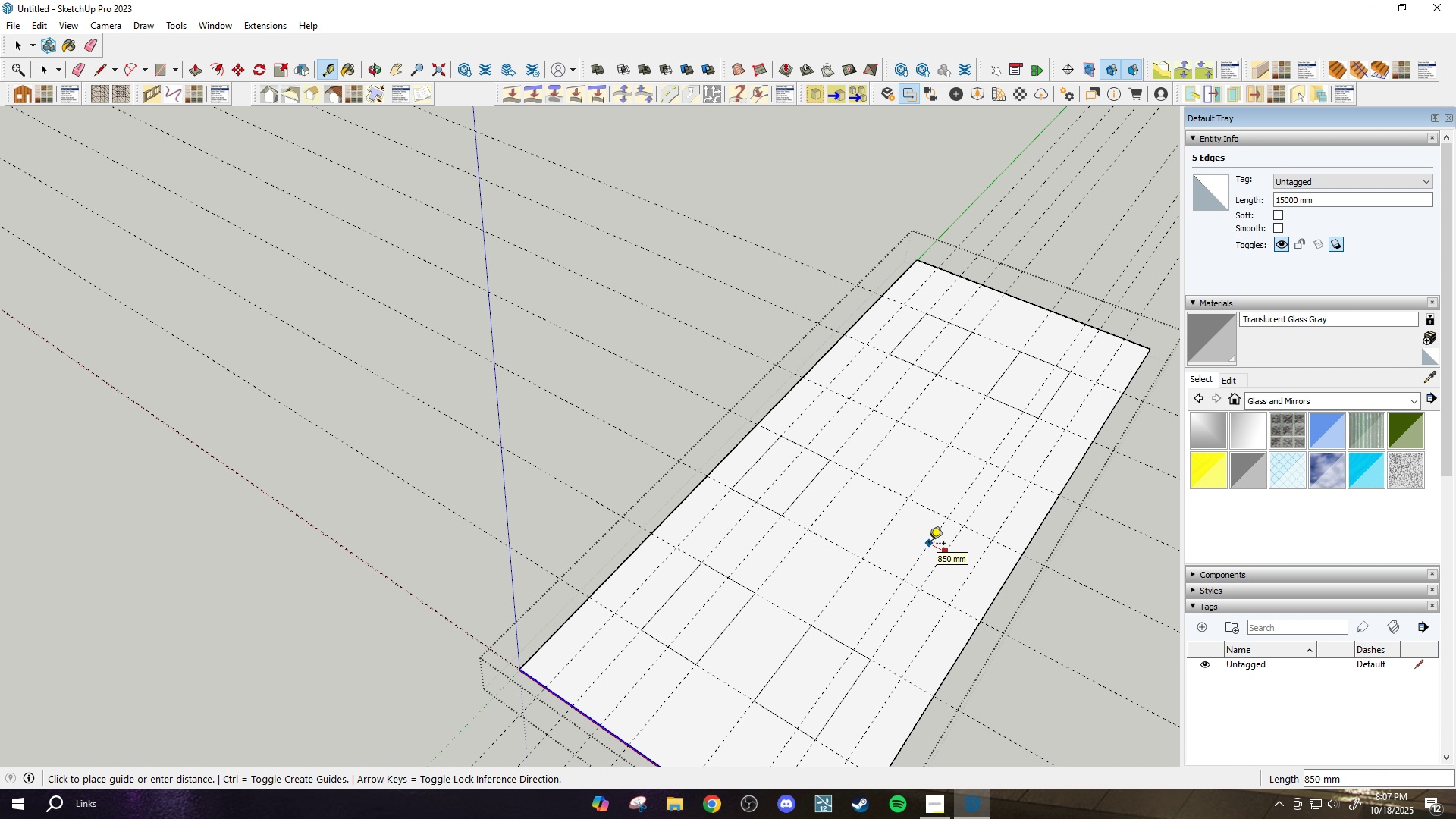 
type(1500)
 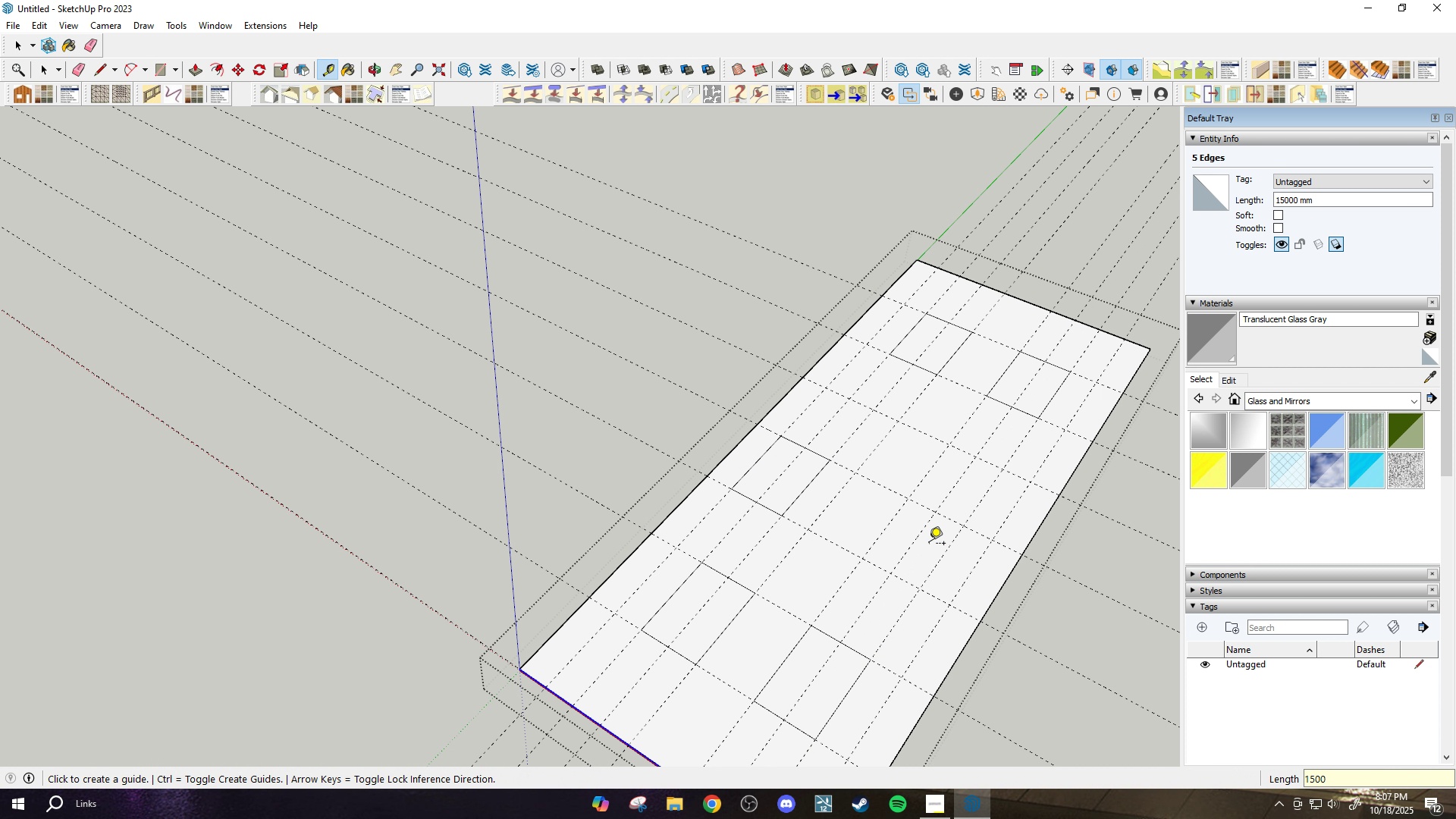 
key(Enter)
 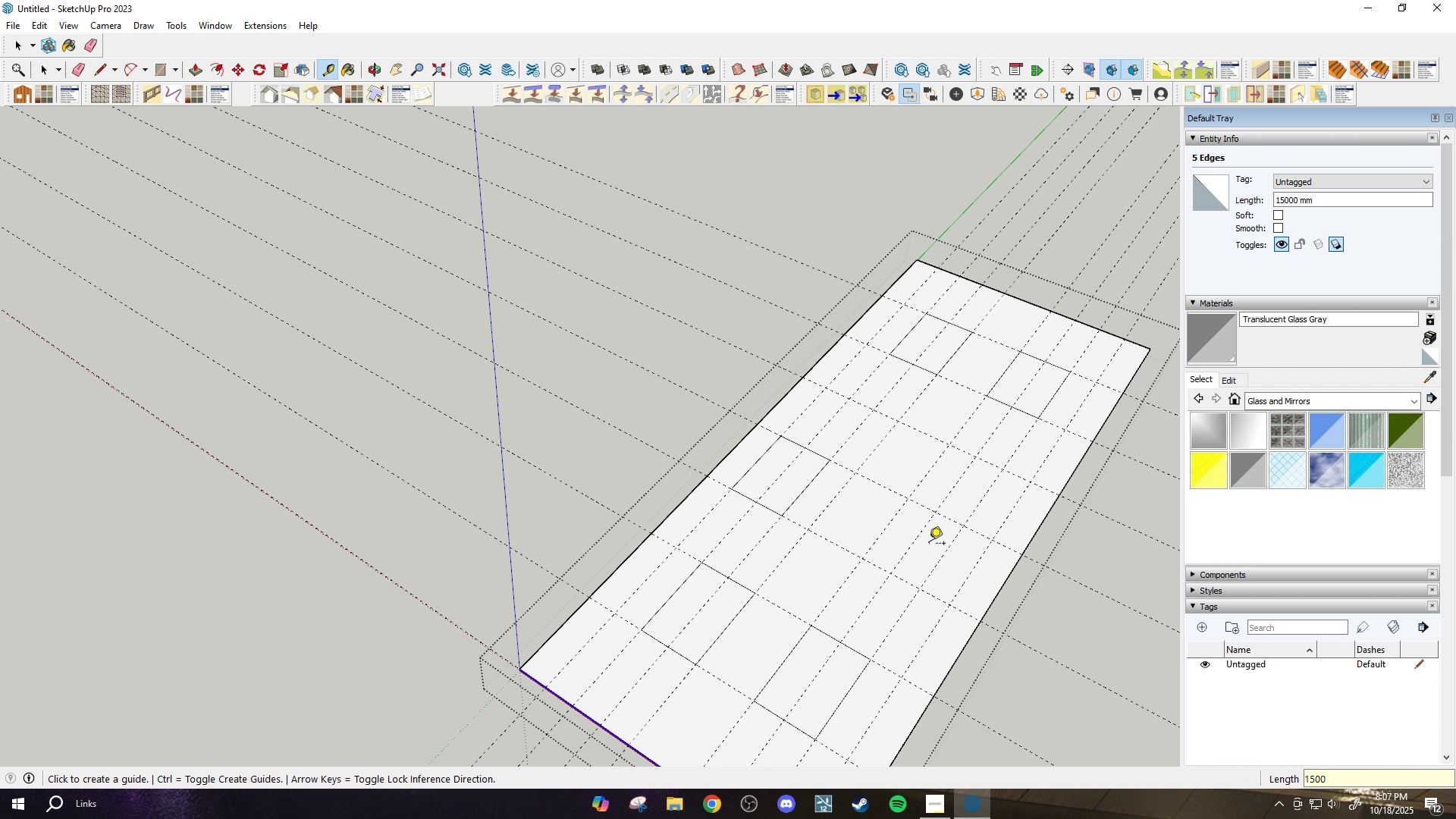 
key(R)
 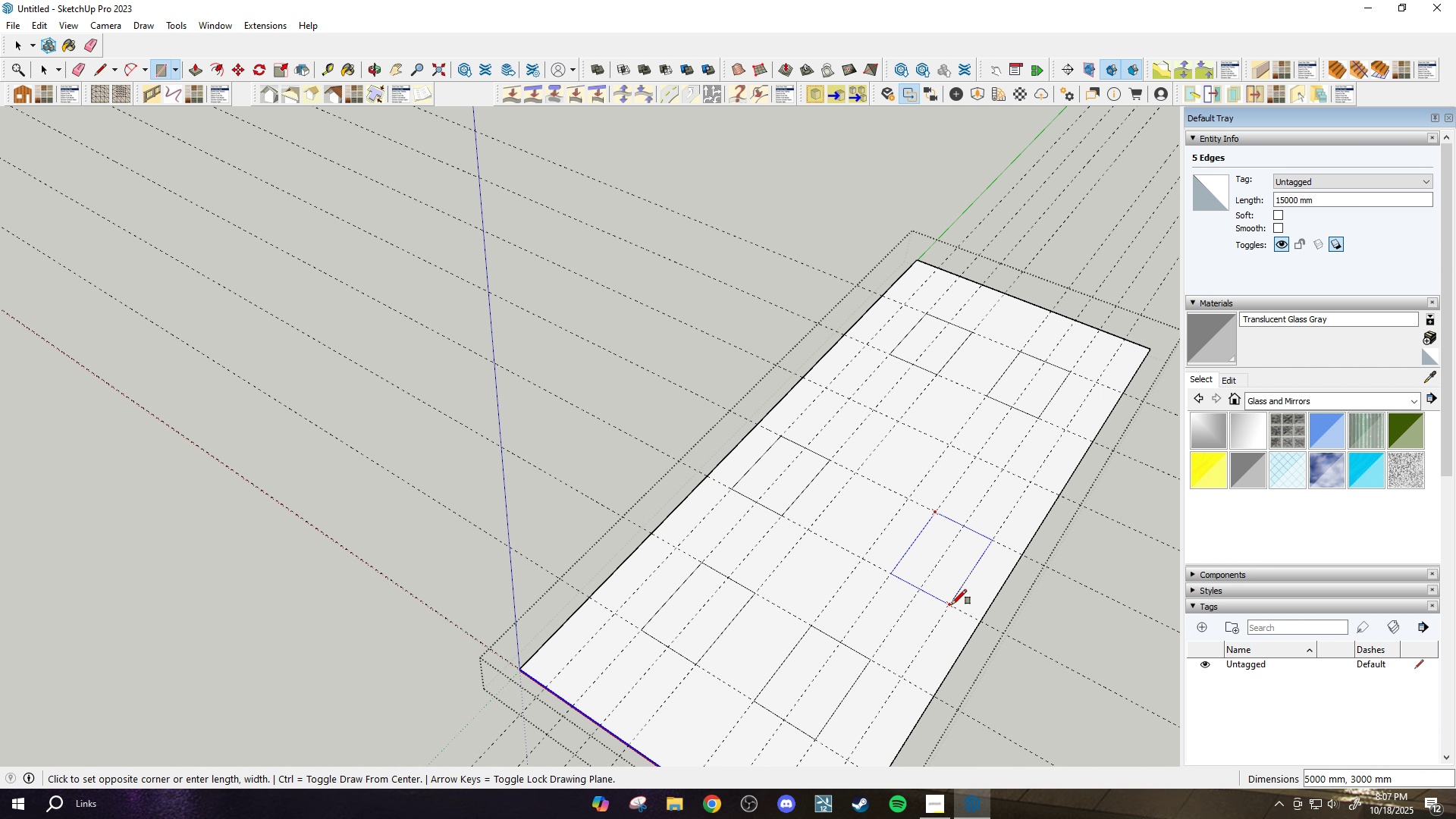 
left_click([952, 604])
 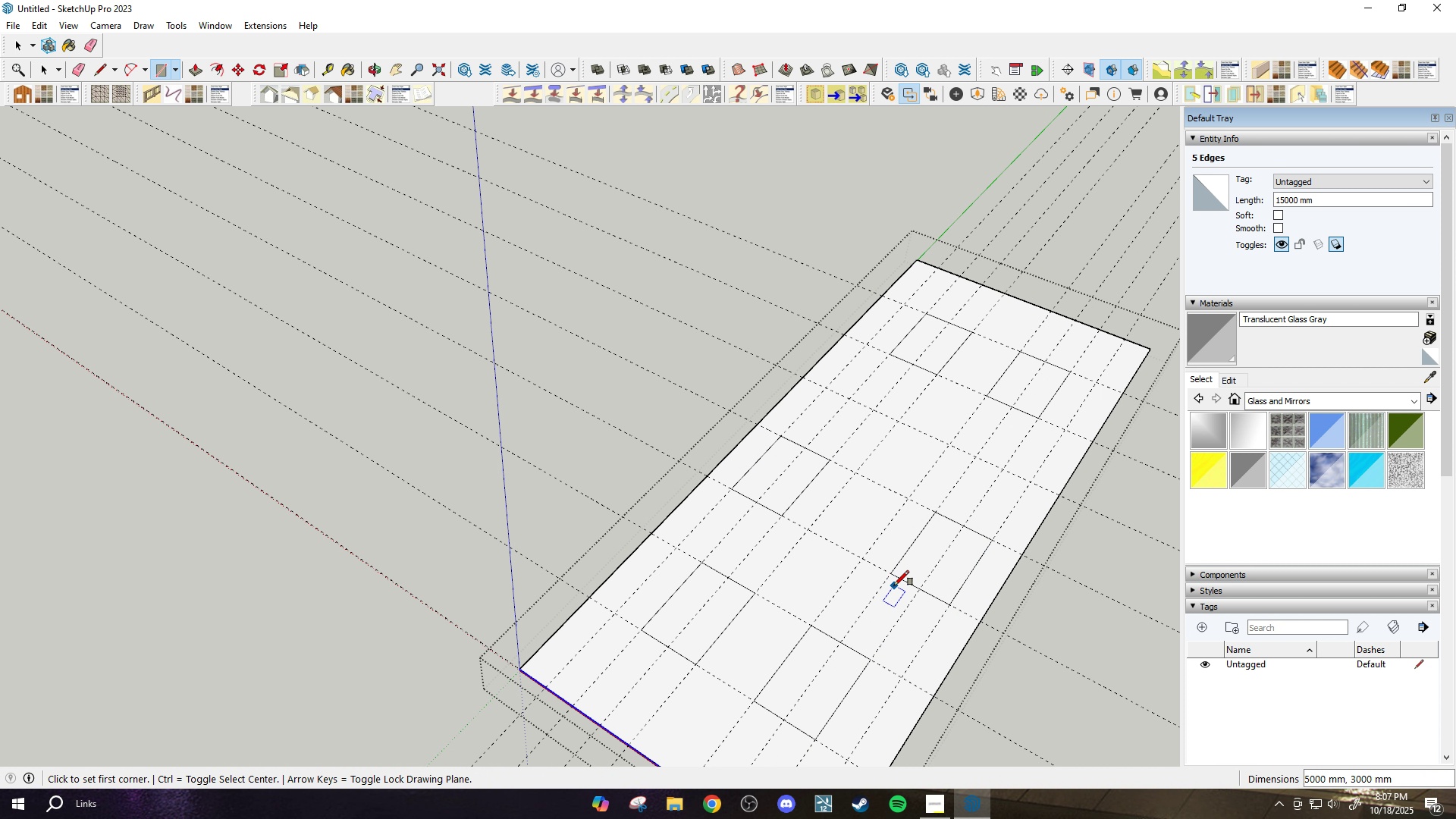 
scroll: coordinate [894, 585], scroll_direction: down, amount: 2.0
 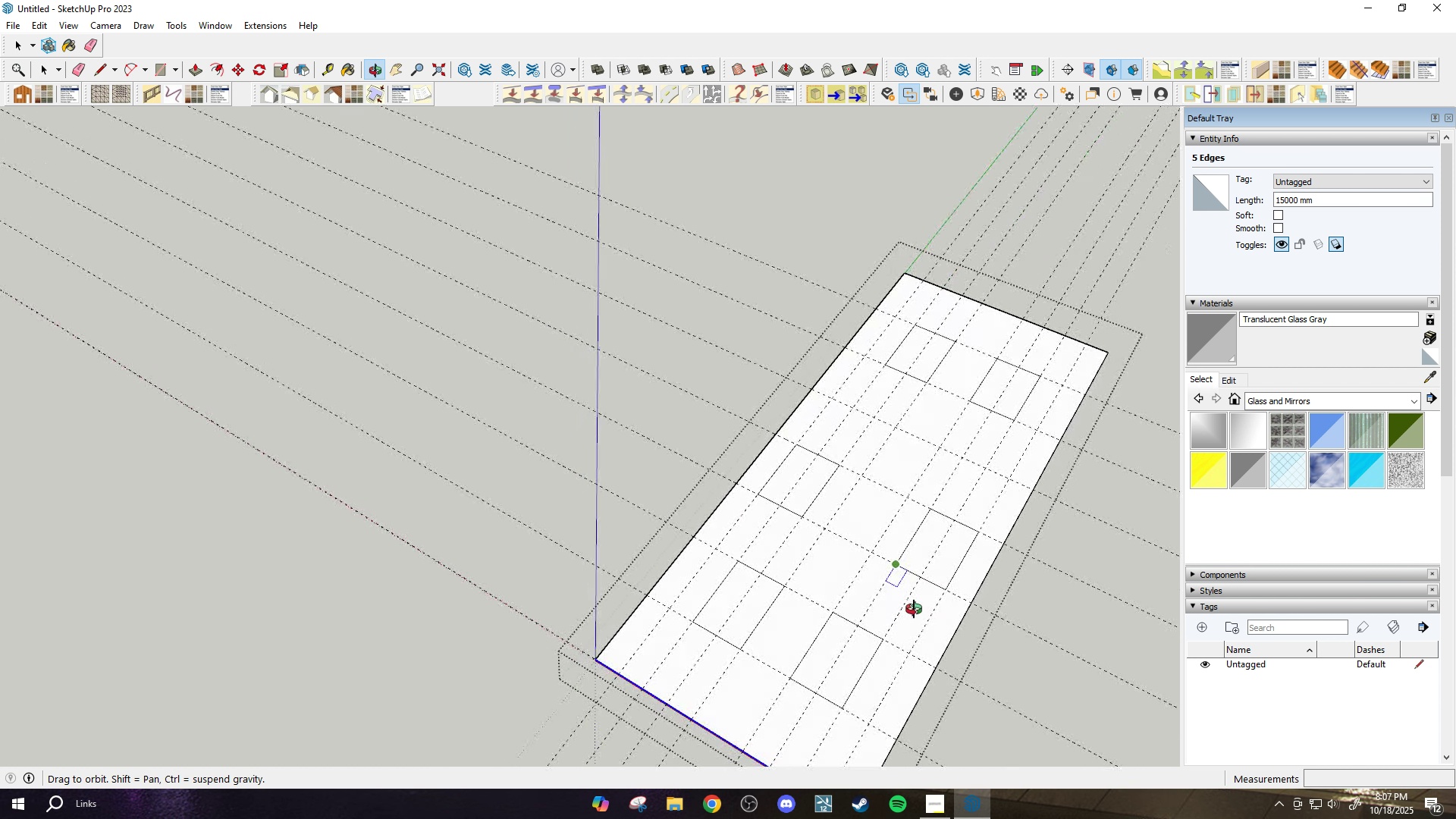 
scroll: coordinate [954, 438], scroll_direction: up, amount: 2.0
 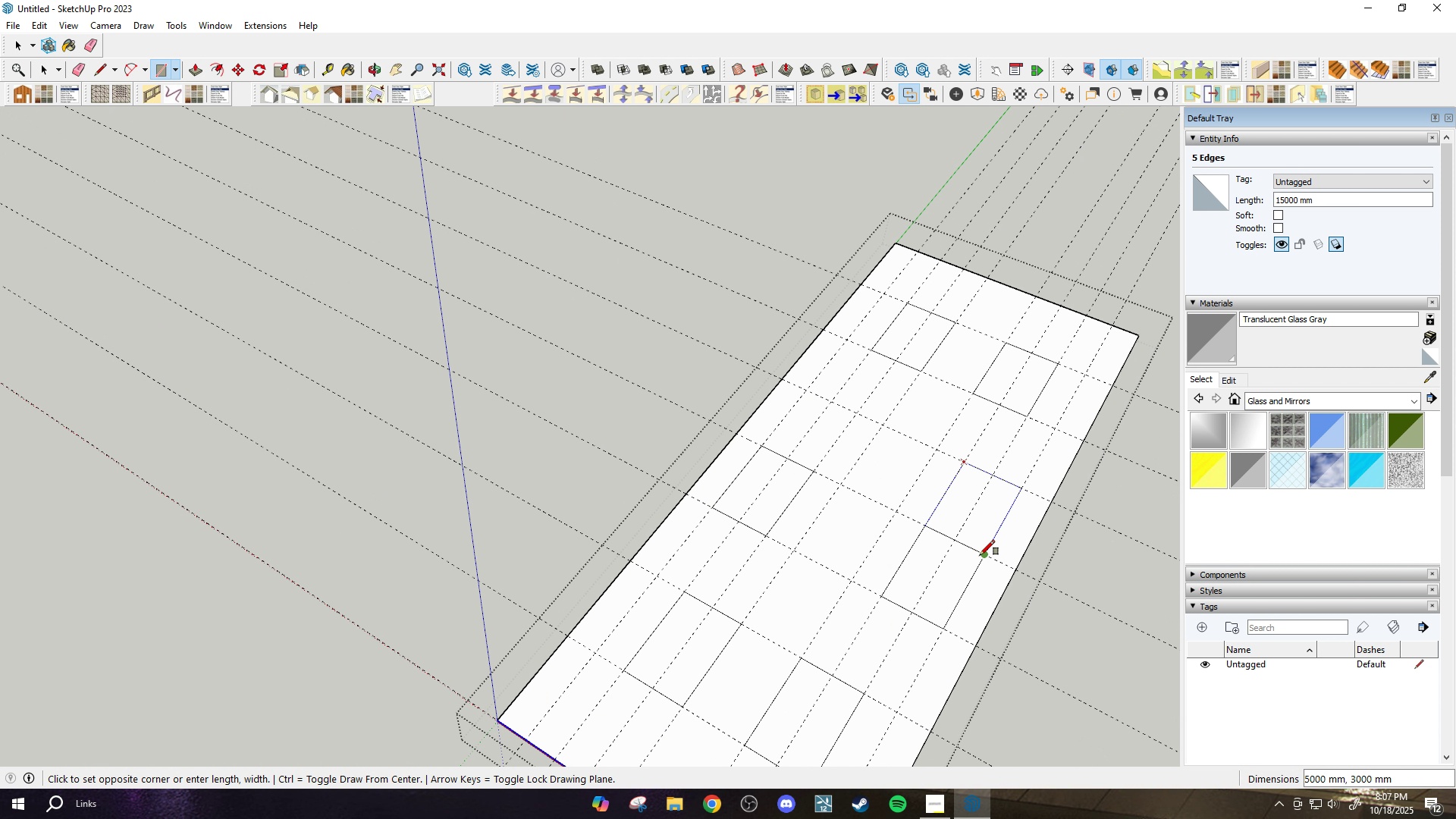 
left_click([981, 557])
 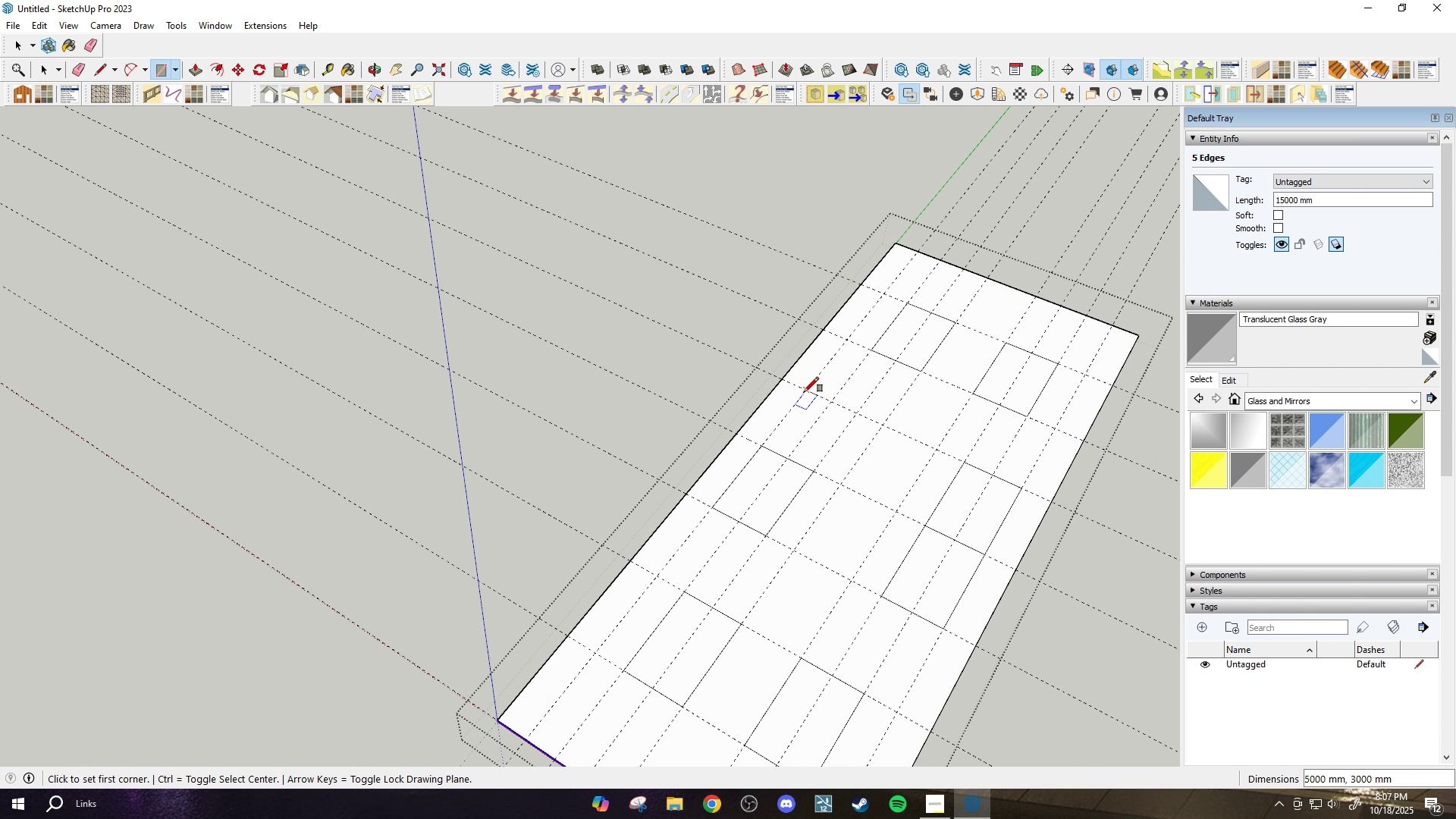 
left_click([804, 392])
 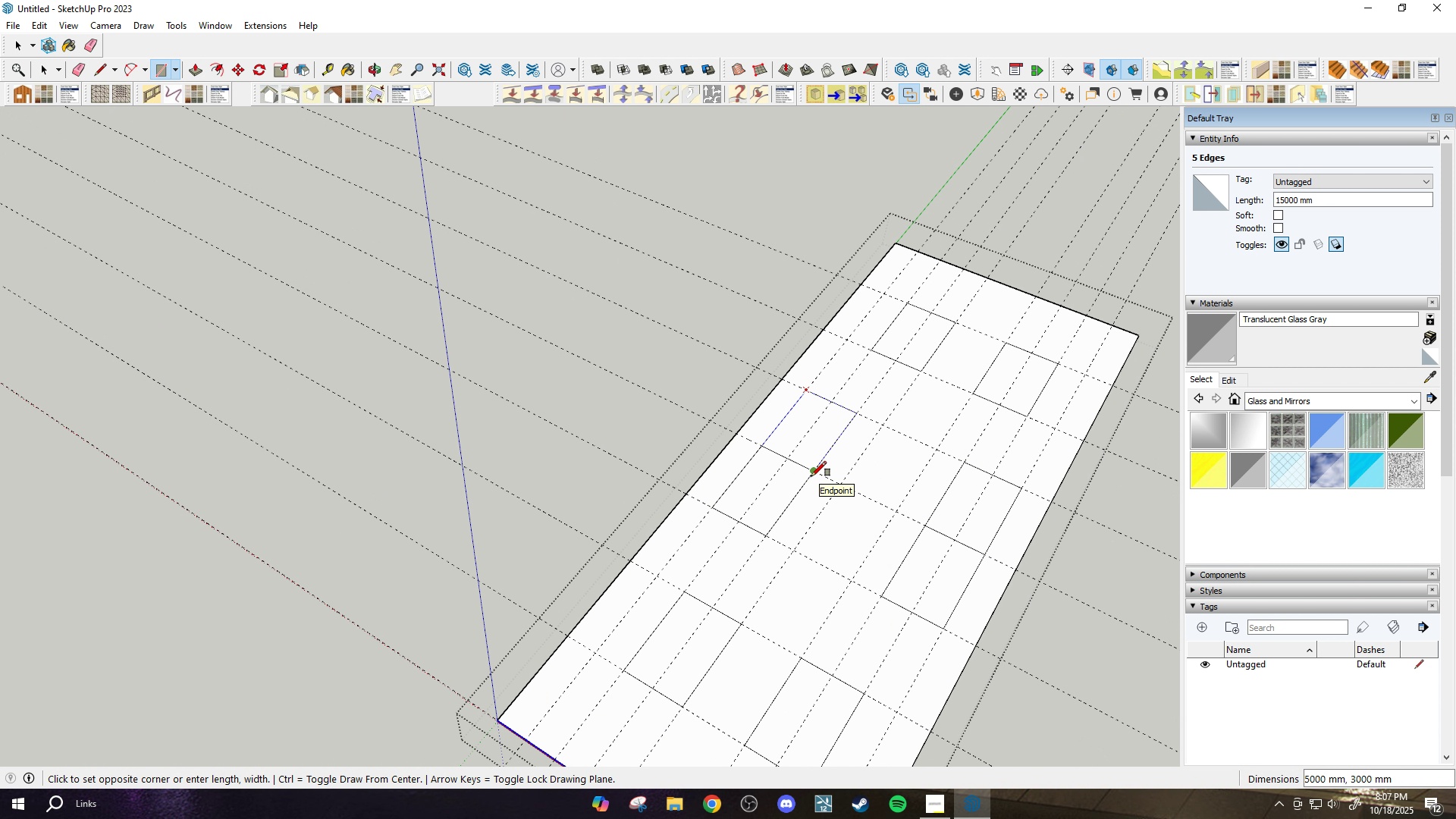 
left_click([811, 476])
 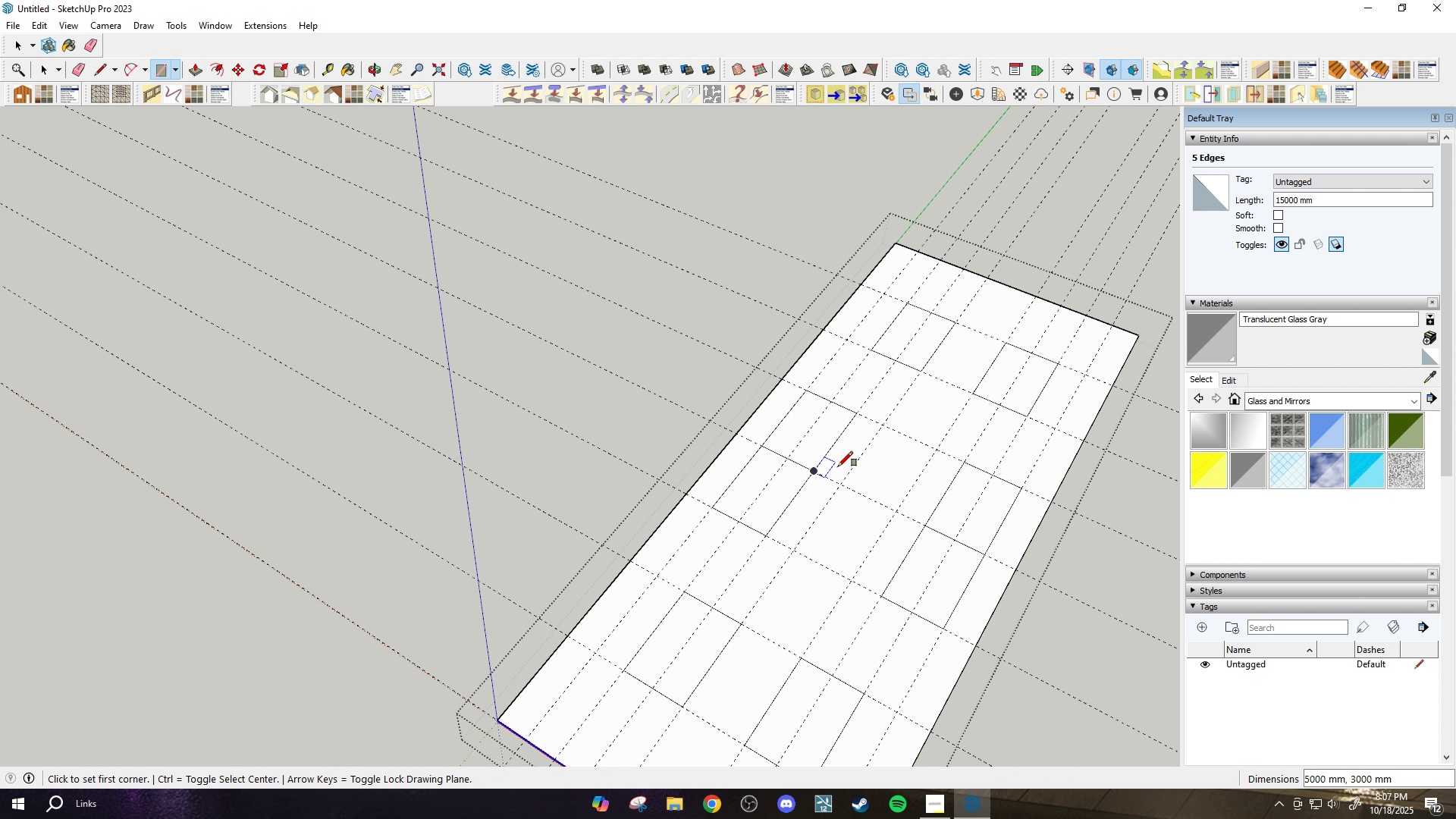 
scroll: coordinate [852, 519], scroll_direction: down, amount: 1.0
 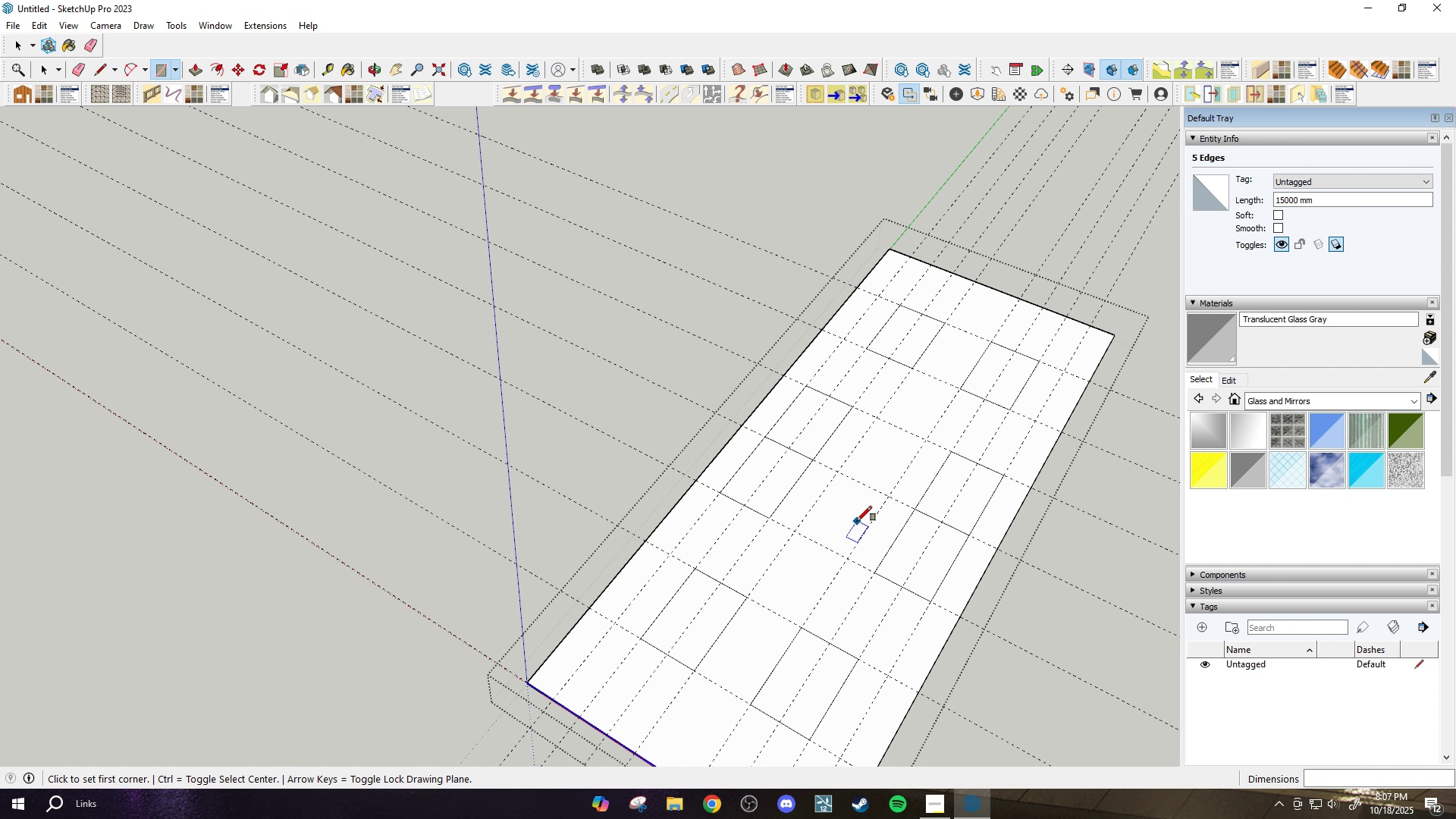 
scroll: coordinate [857, 519], scroll_direction: up, amount: 1.0
 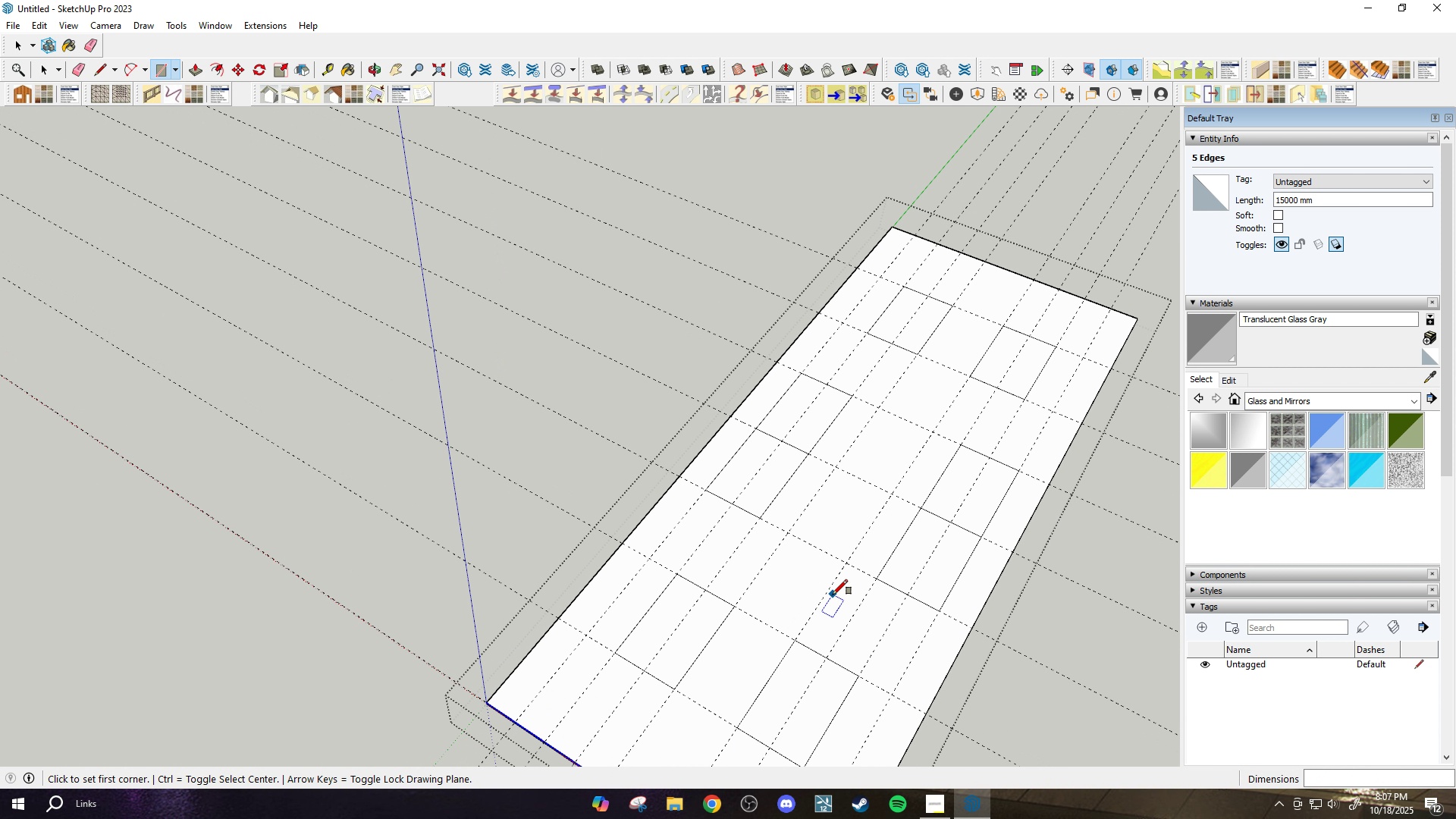 
scroll: coordinate [857, 504], scroll_direction: down, amount: 11.0
 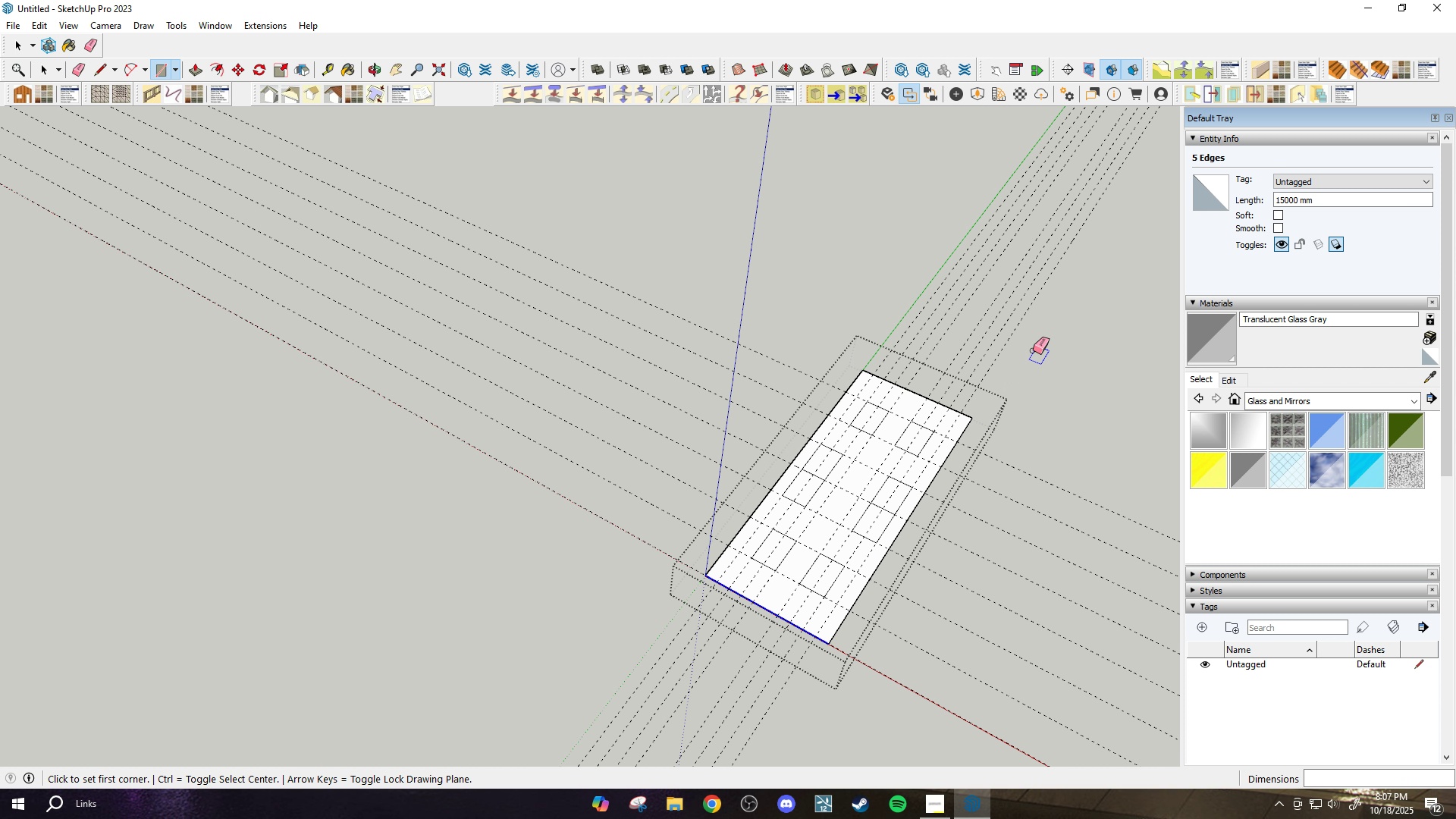 
key(E)
 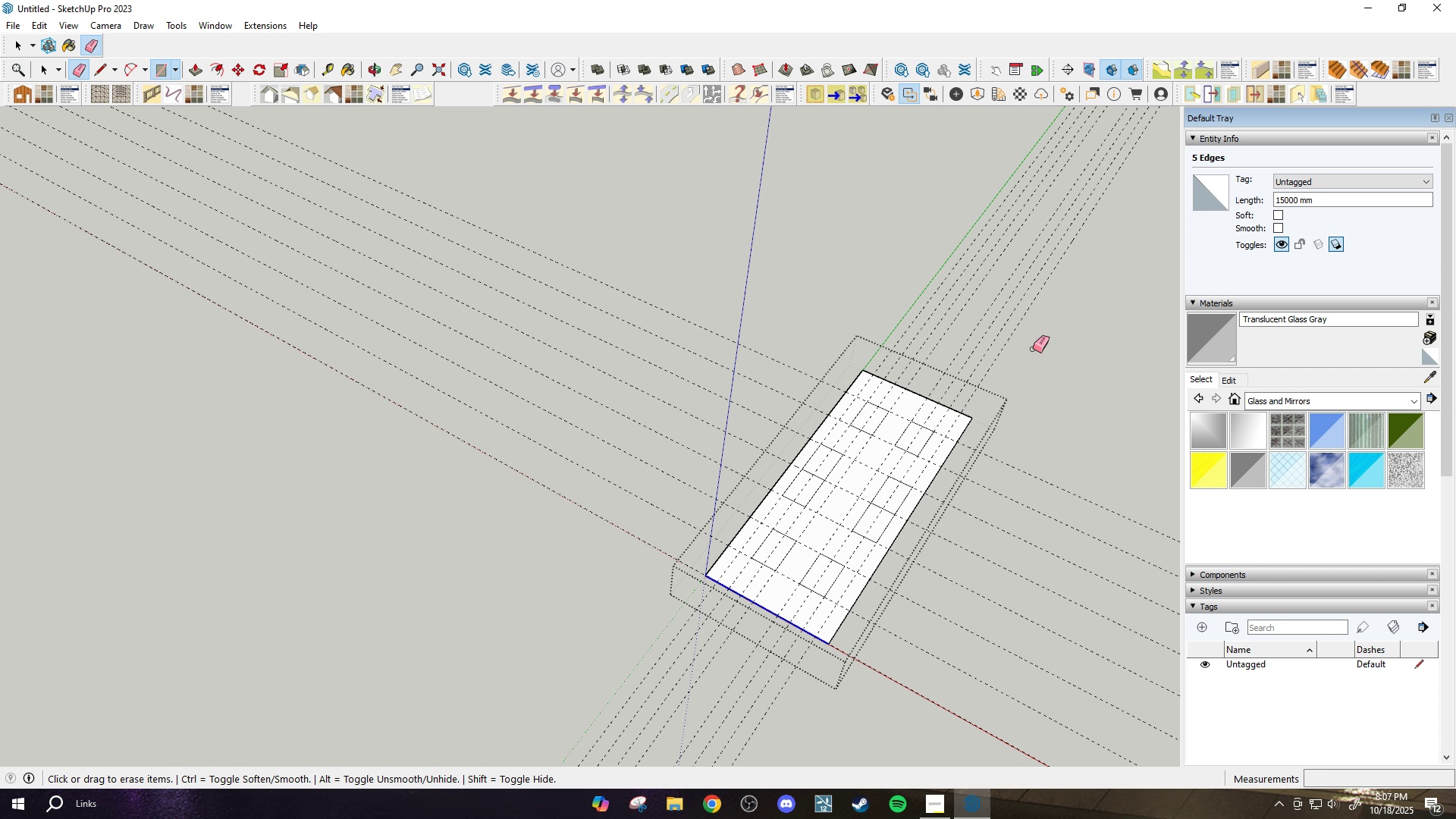 
left_click_drag(start_coordinate=[1033, 350], to_coordinate=[855, 228])
 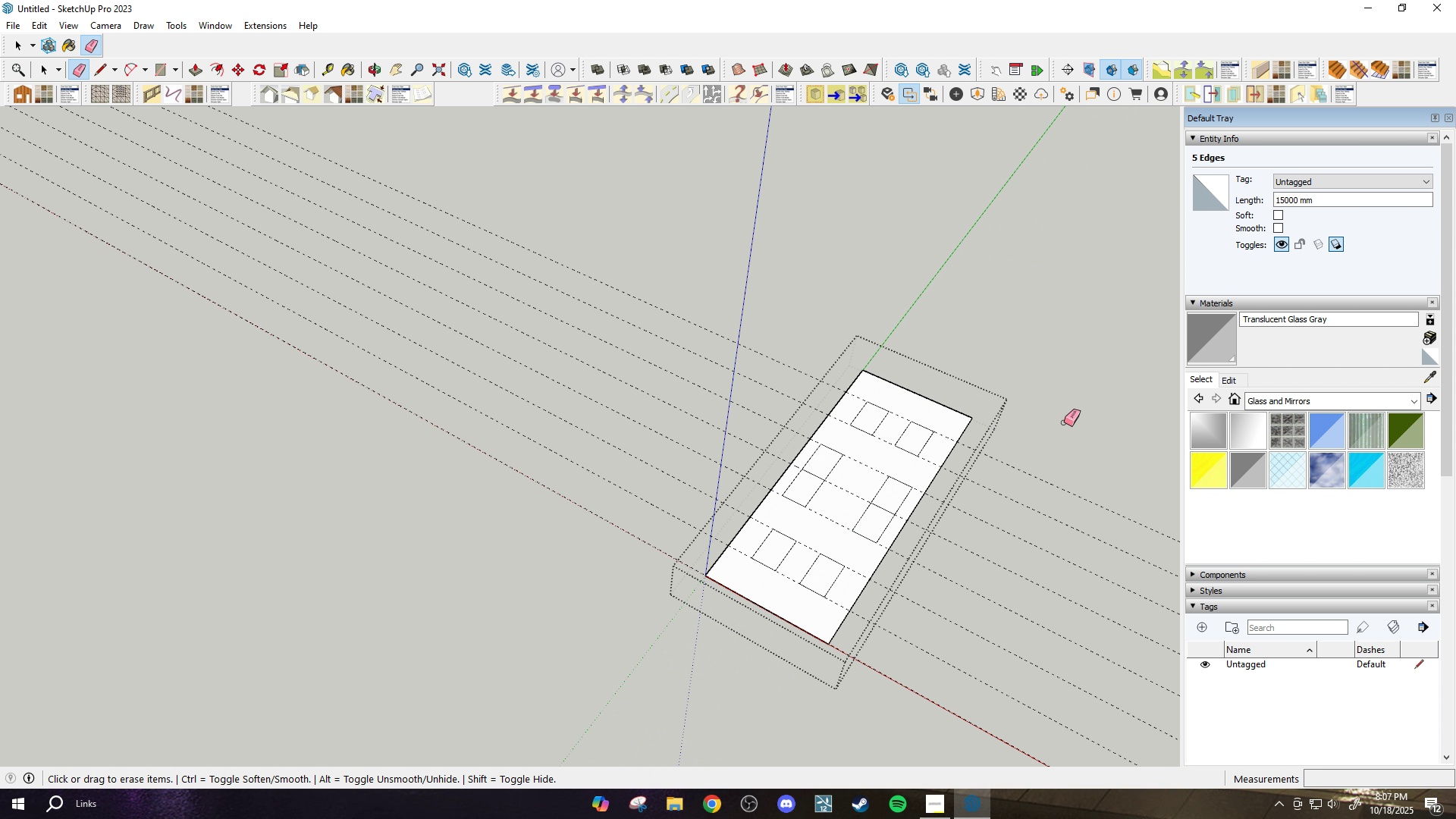 
left_click_drag(start_coordinate=[1064, 421], to_coordinate=[946, 757])
 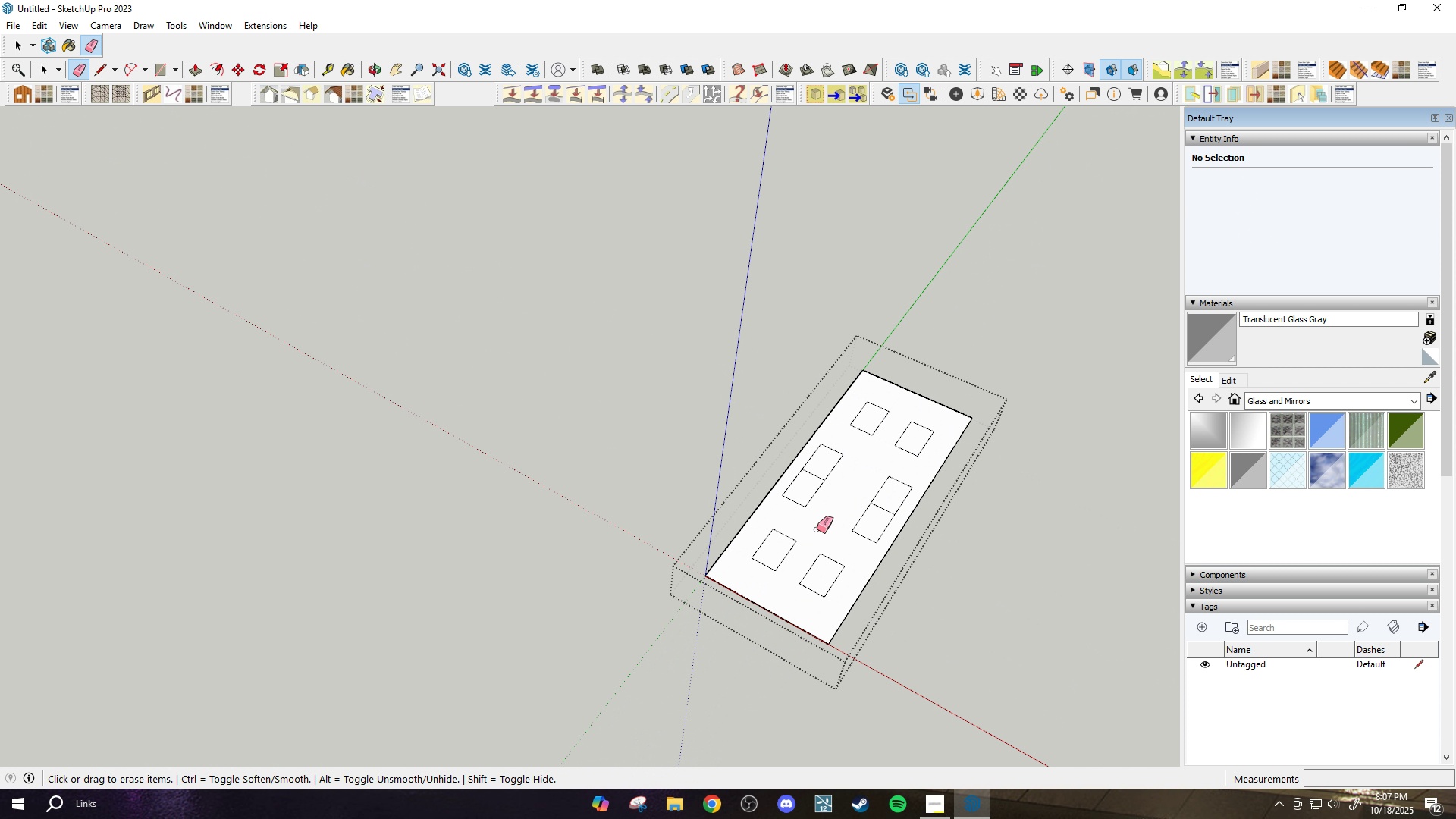 
scroll: coordinate [909, 485], scroll_direction: up, amount: 6.0
 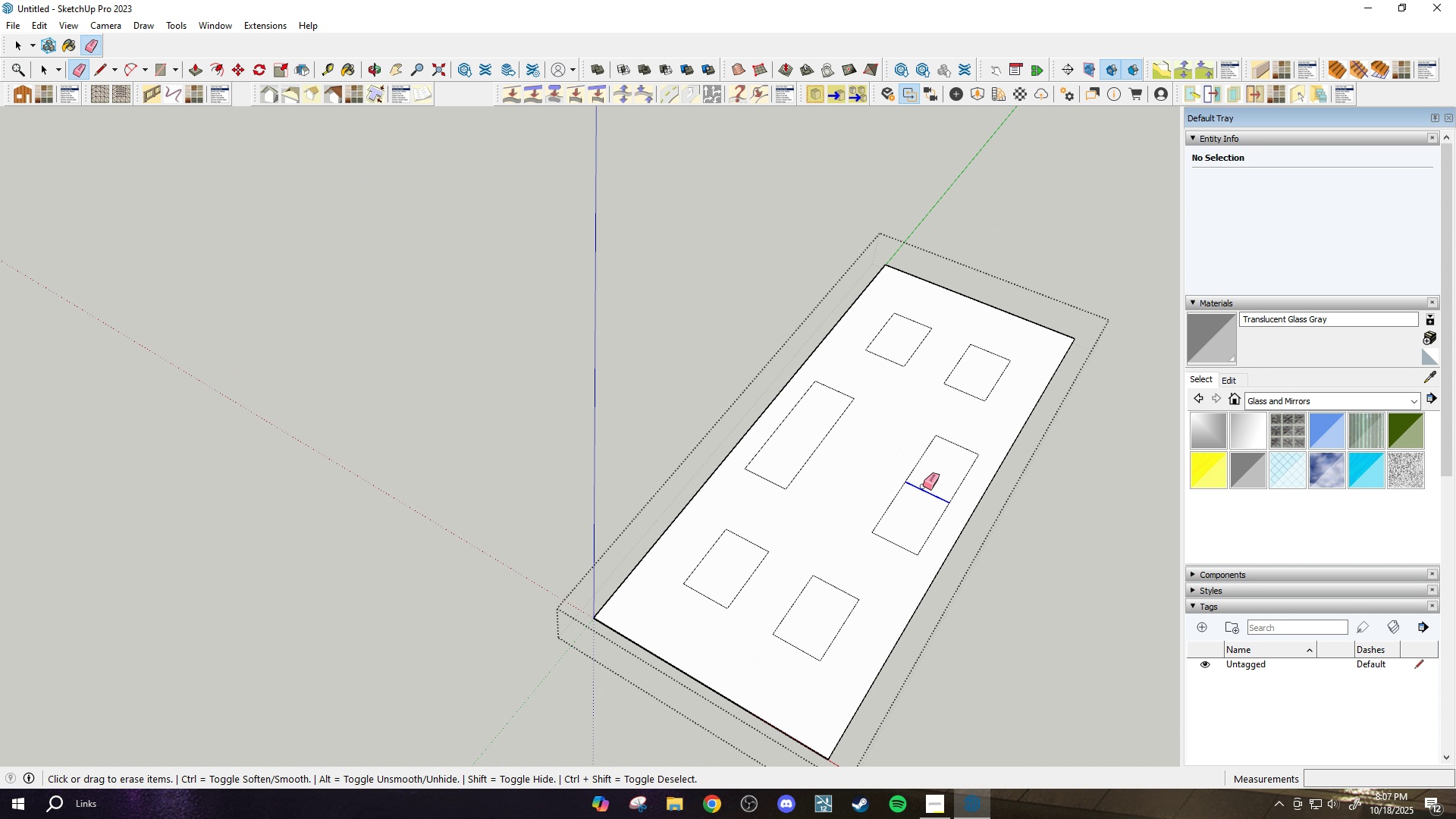 
left_click_drag(start_coordinate=[921, 490], to_coordinate=[924, 486])
 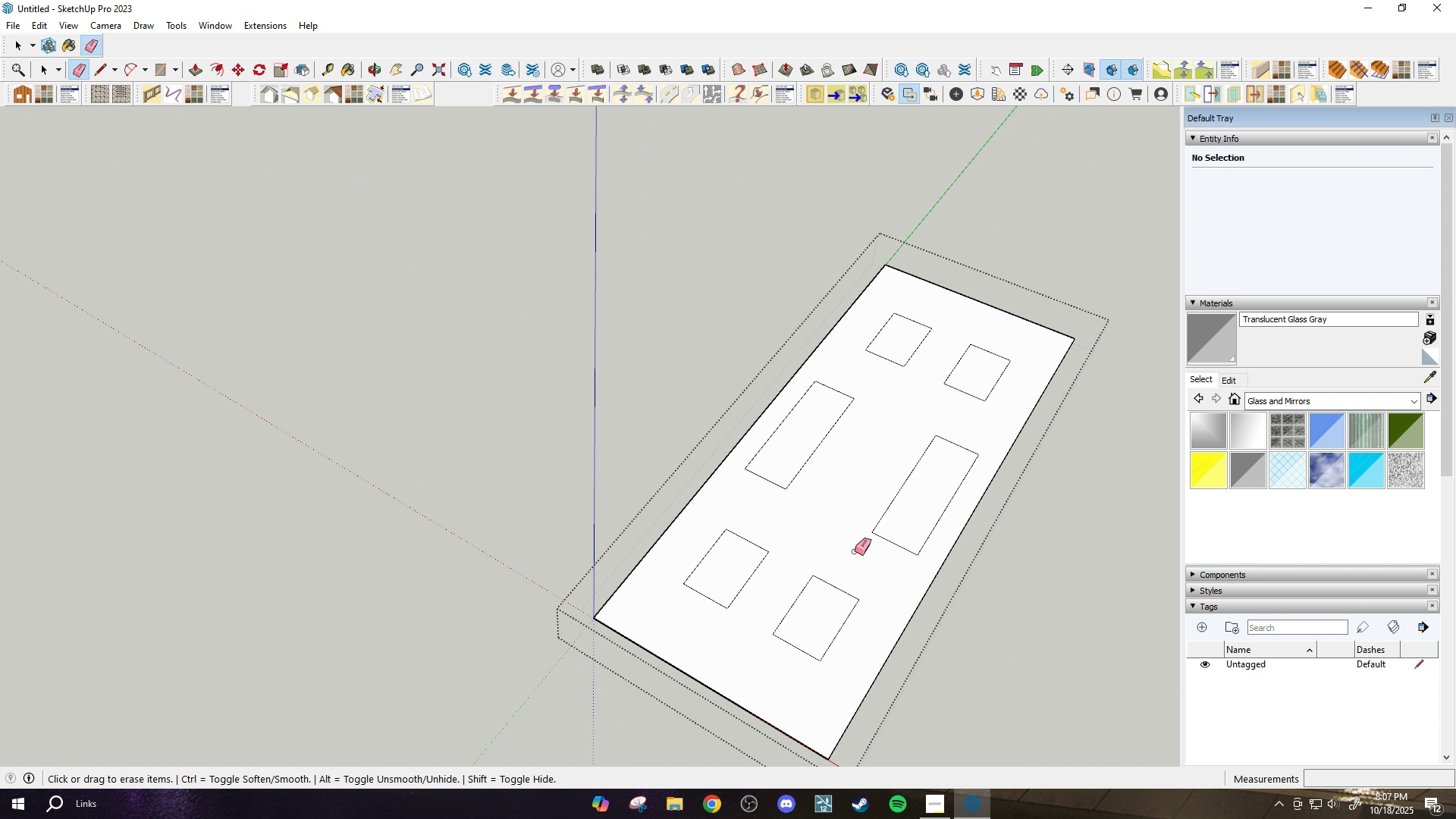 
key(Control+Z)
 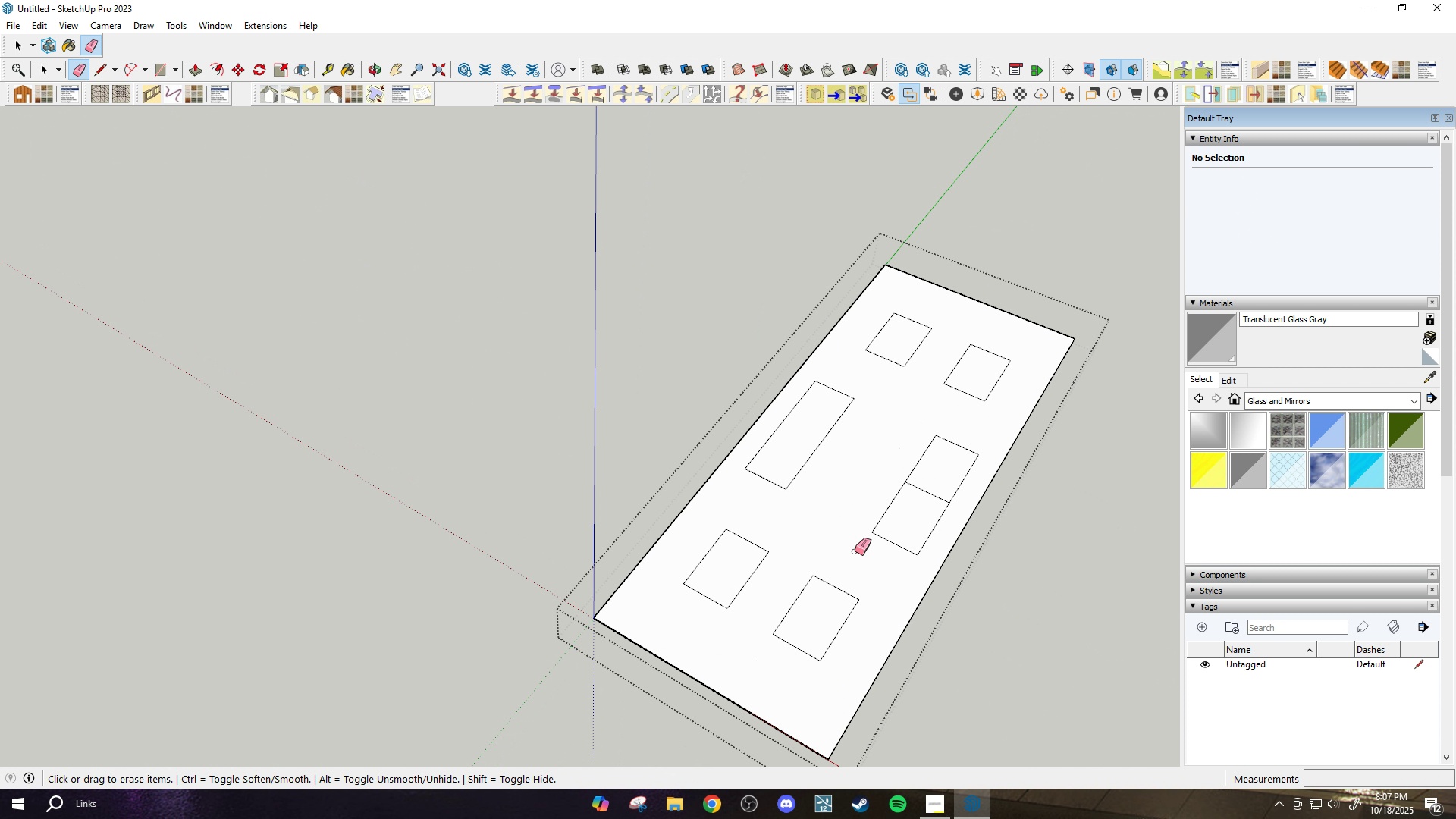 
key(Control+Z)
 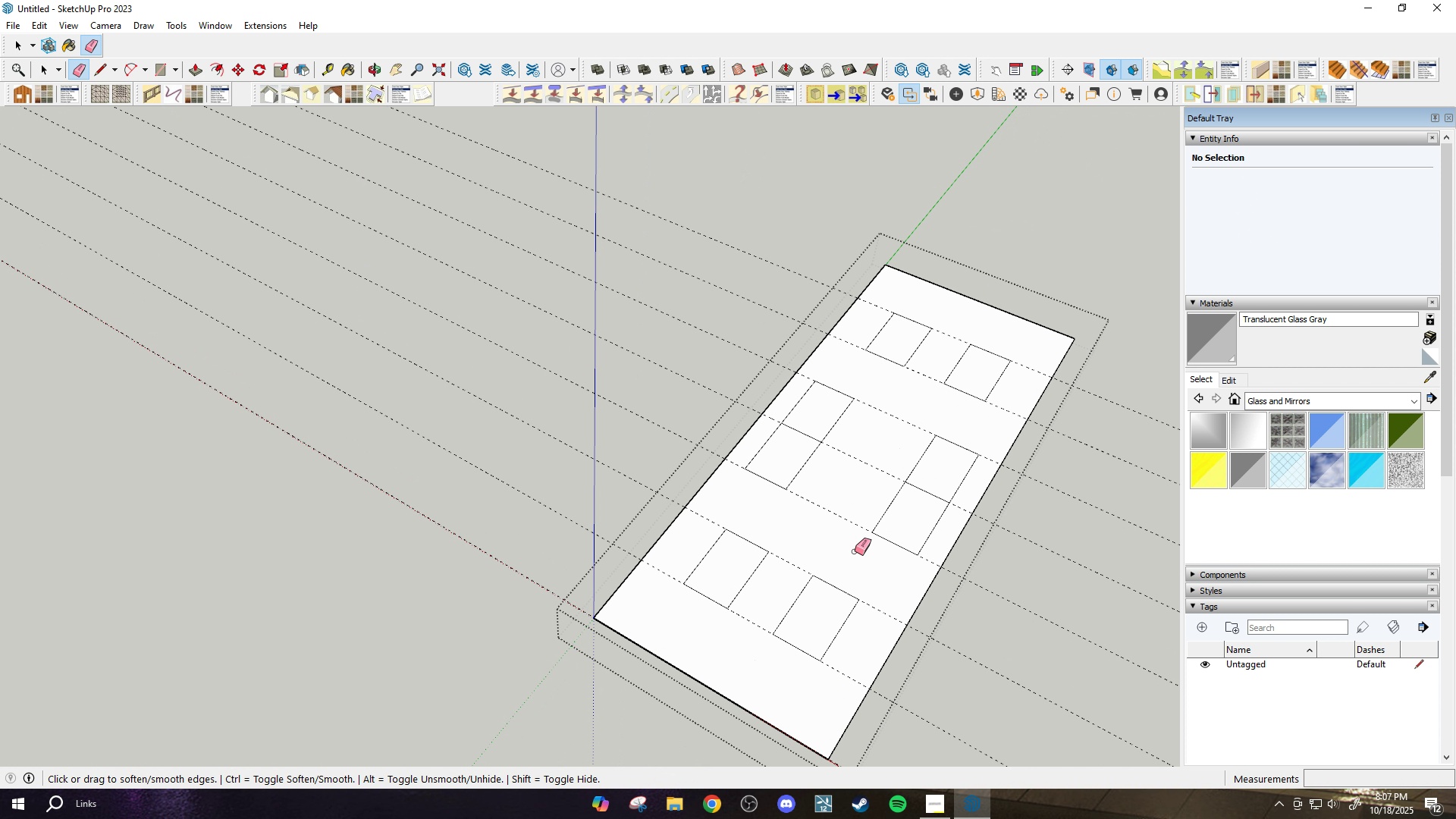 
key(Control+Z)
 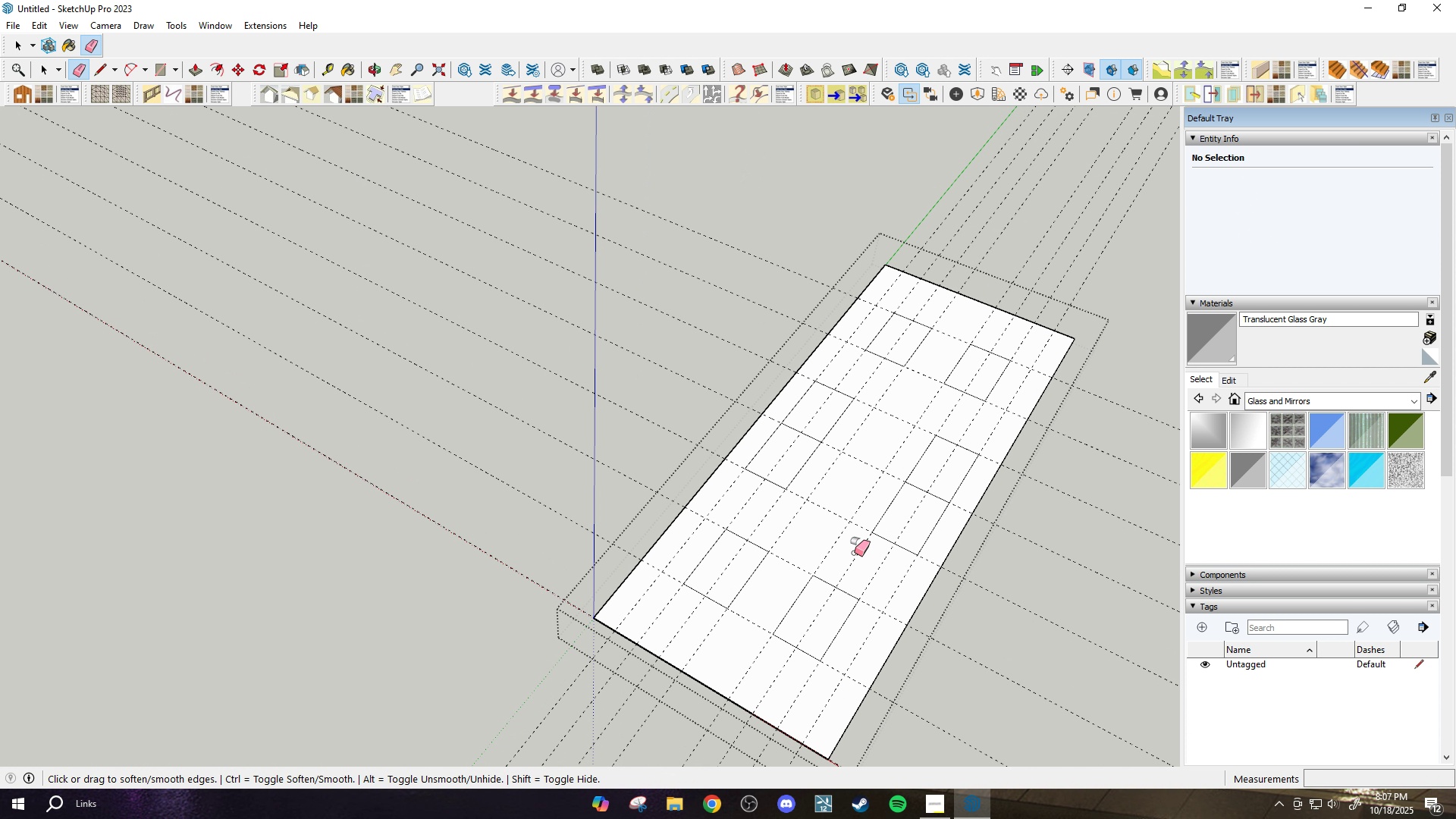 
key(Control+Z)
 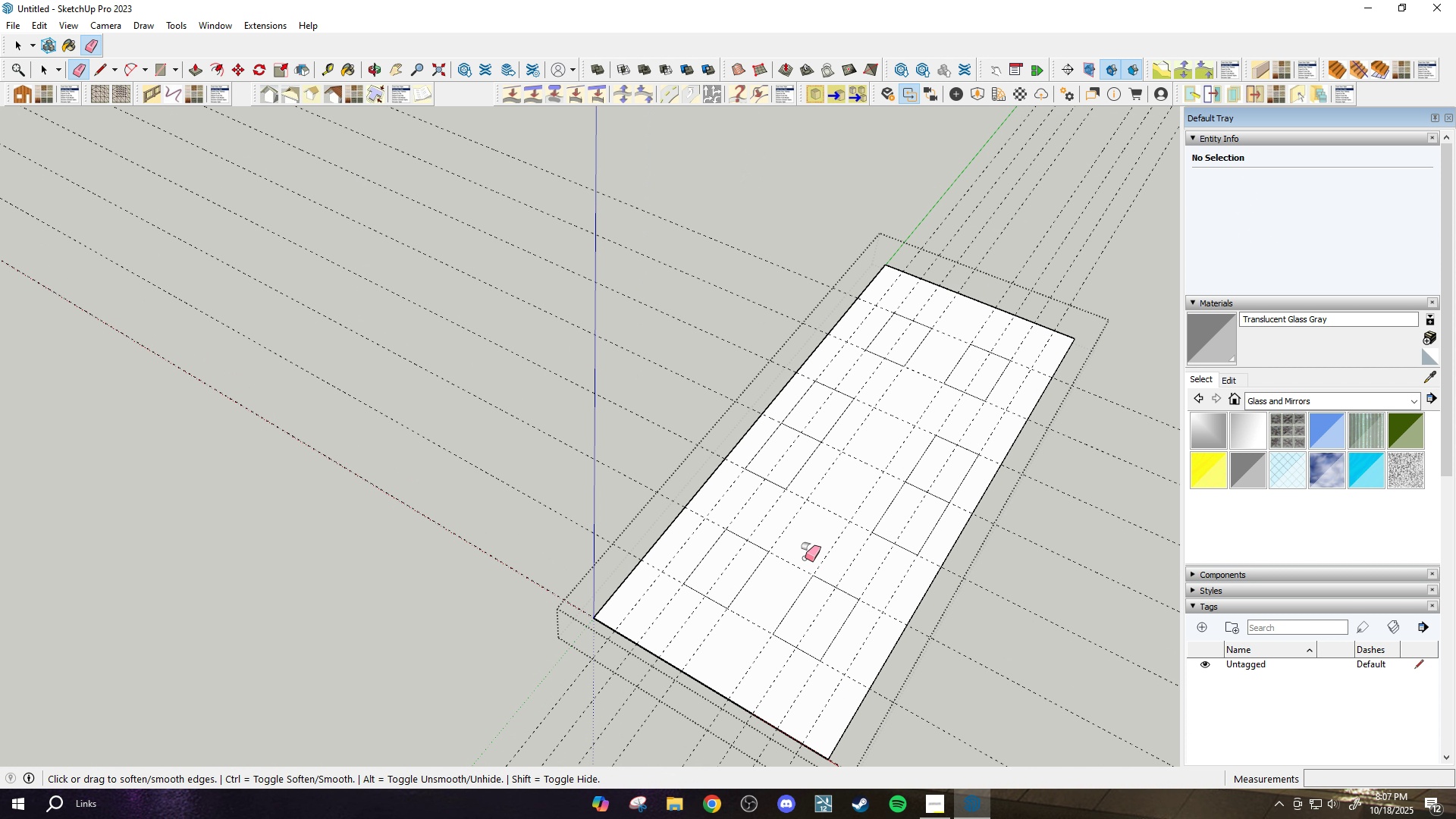 
scroll: coordinate [793, 566], scroll_direction: up, amount: 7.0
 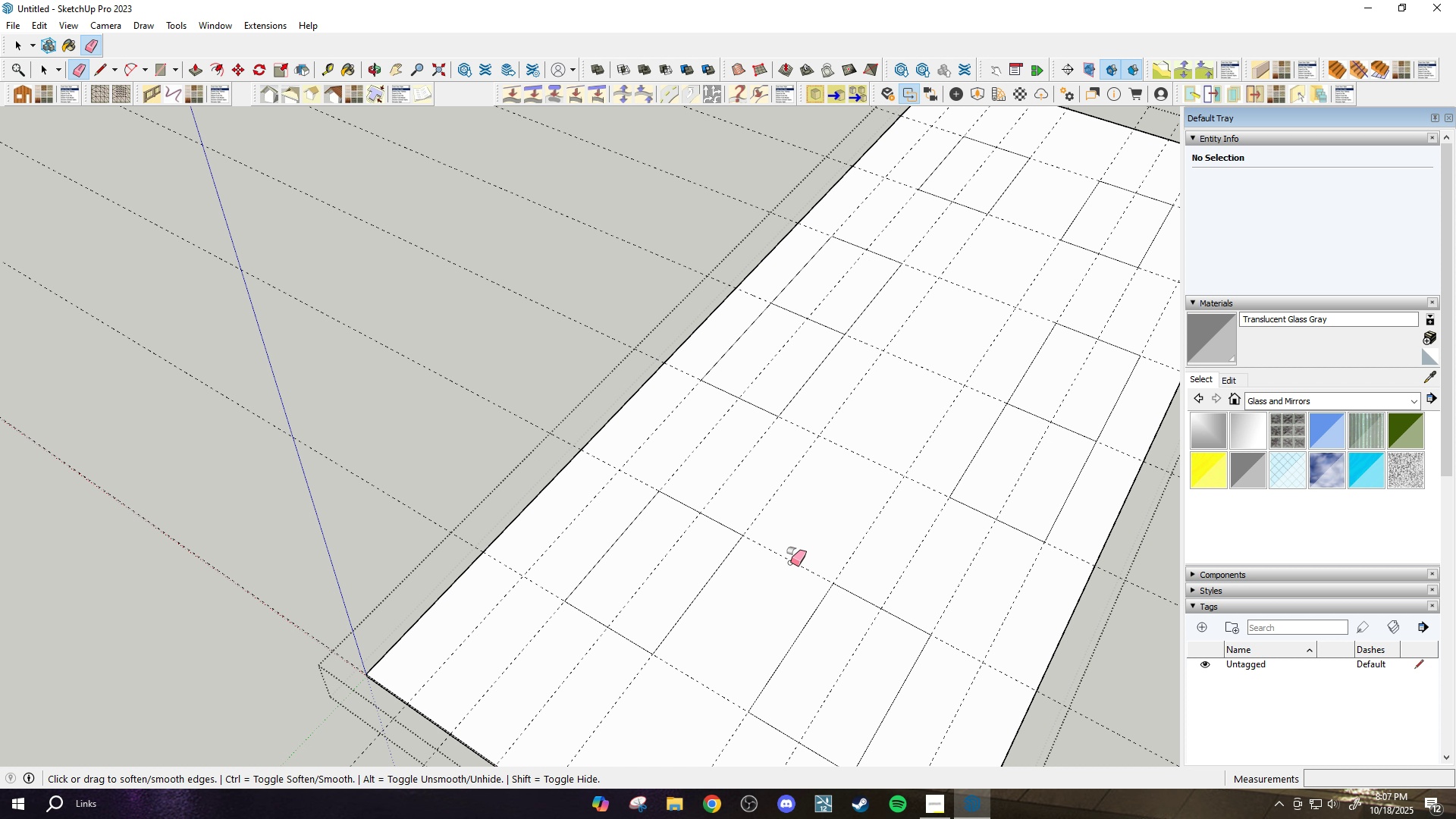 
key(L)
 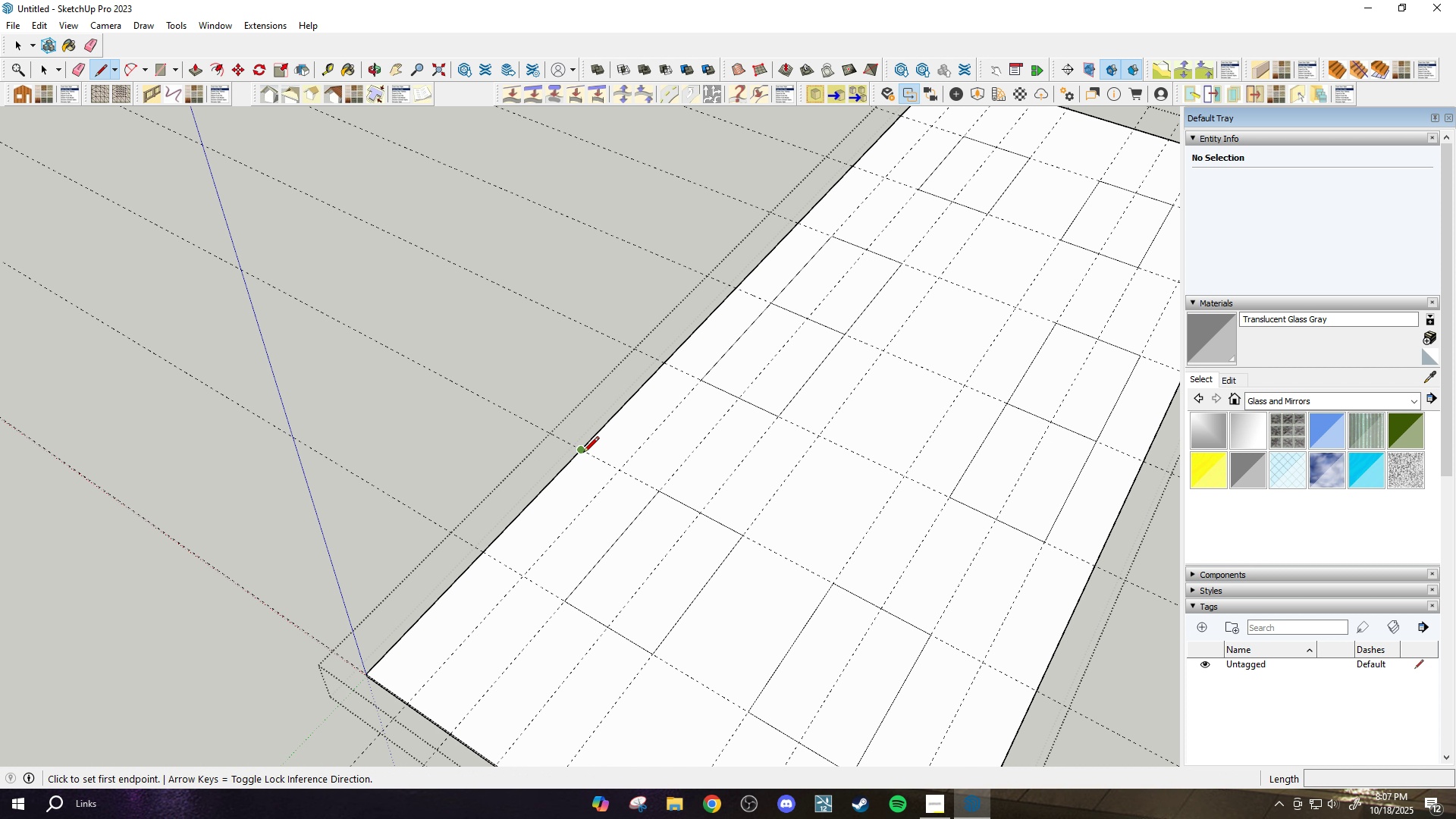 
scroll: coordinate [810, 585], scroll_direction: down, amount: 1.0
 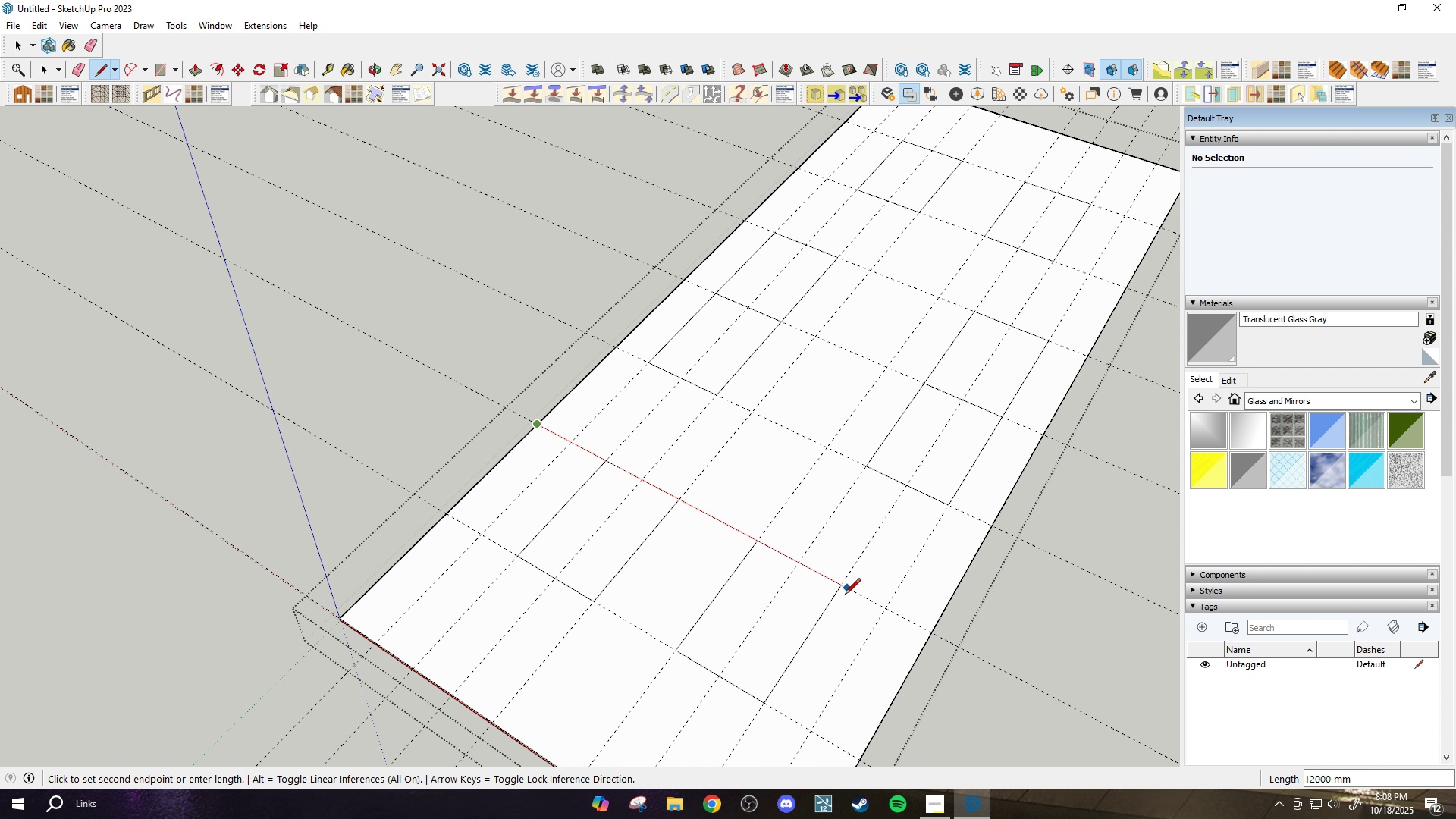 
scroll: coordinate [861, 601], scroll_direction: up, amount: 2.0
 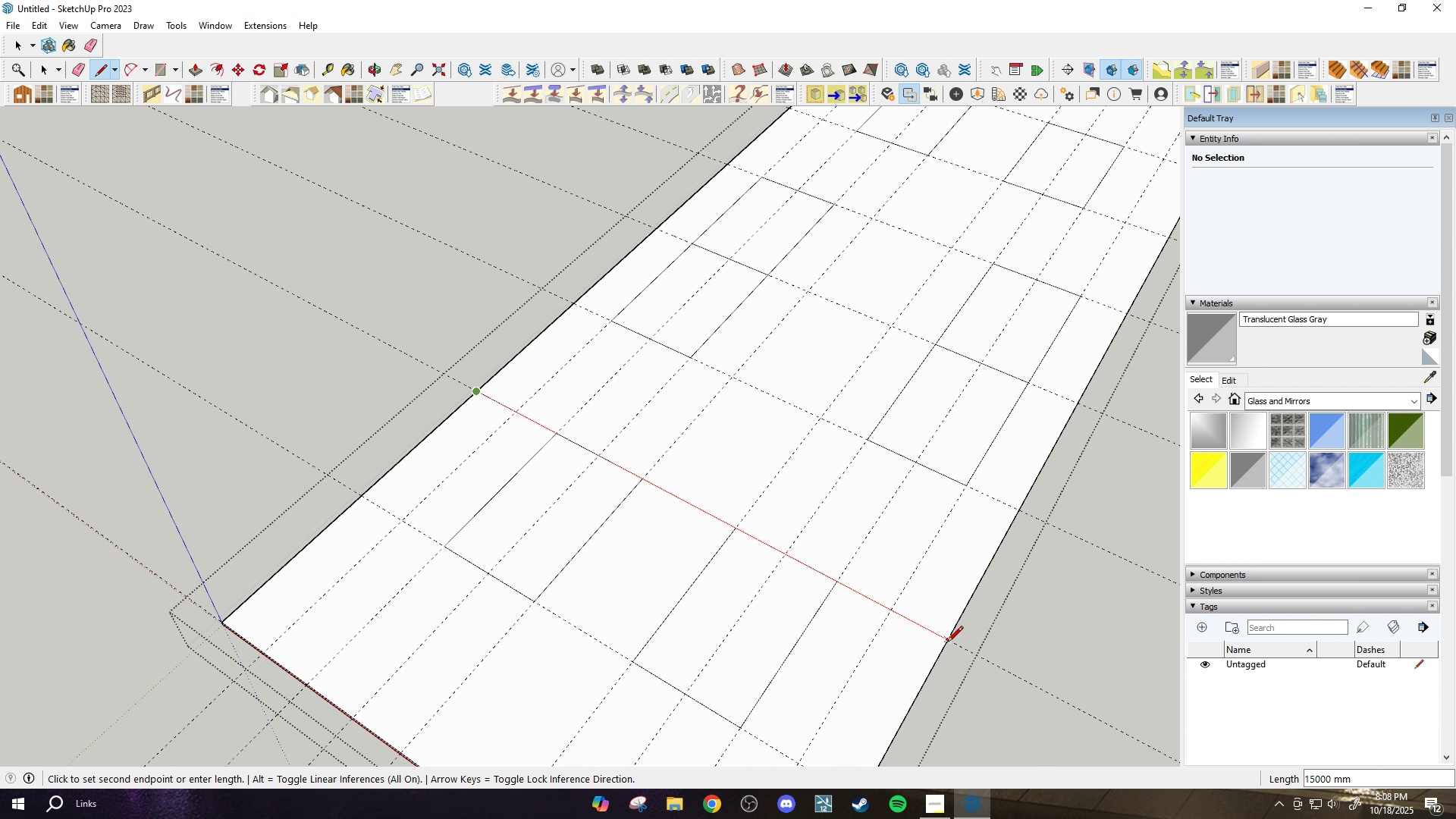 
left_click([947, 643])
 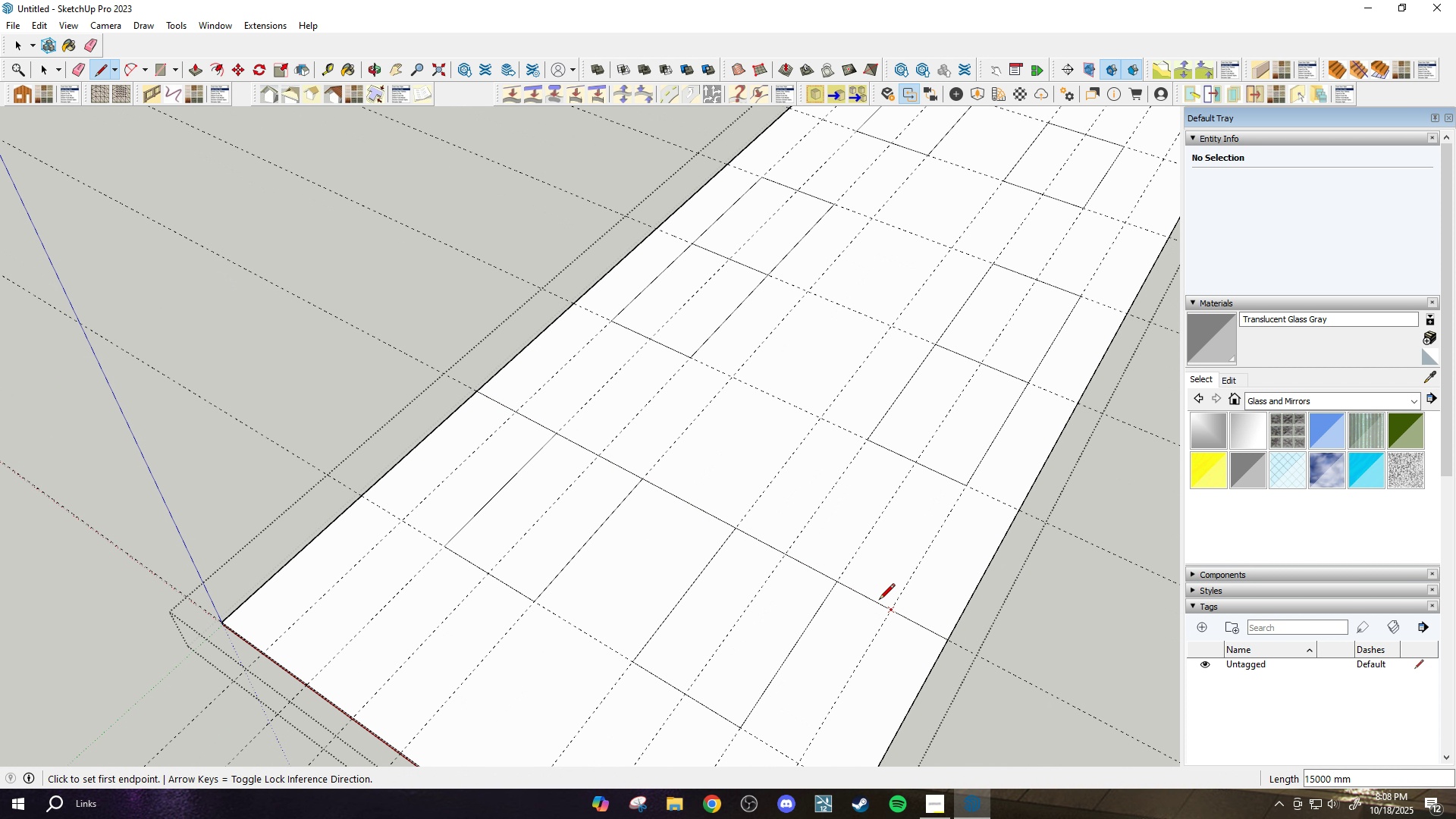 
key(Space)
 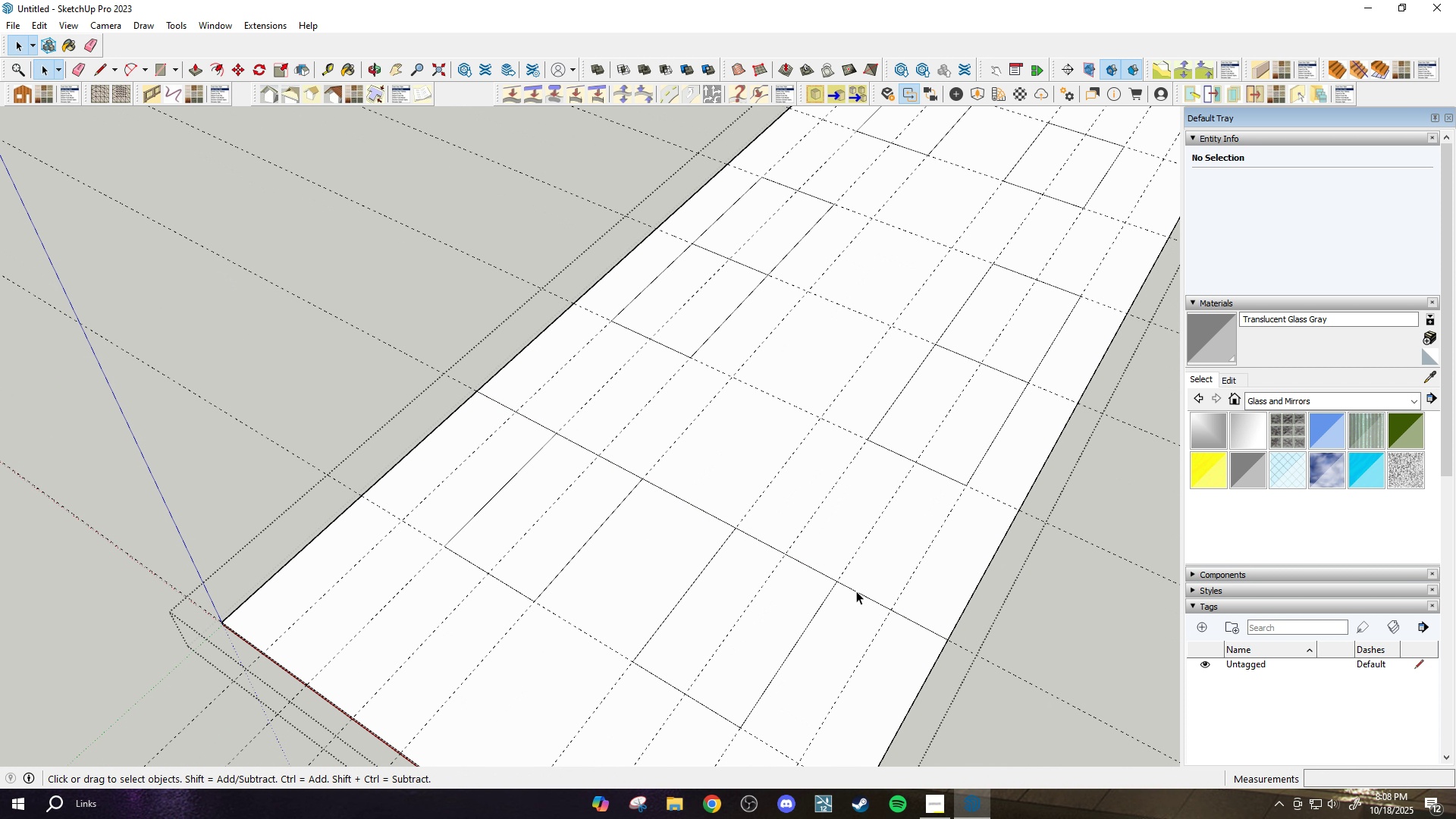 
left_click([856, 591])
 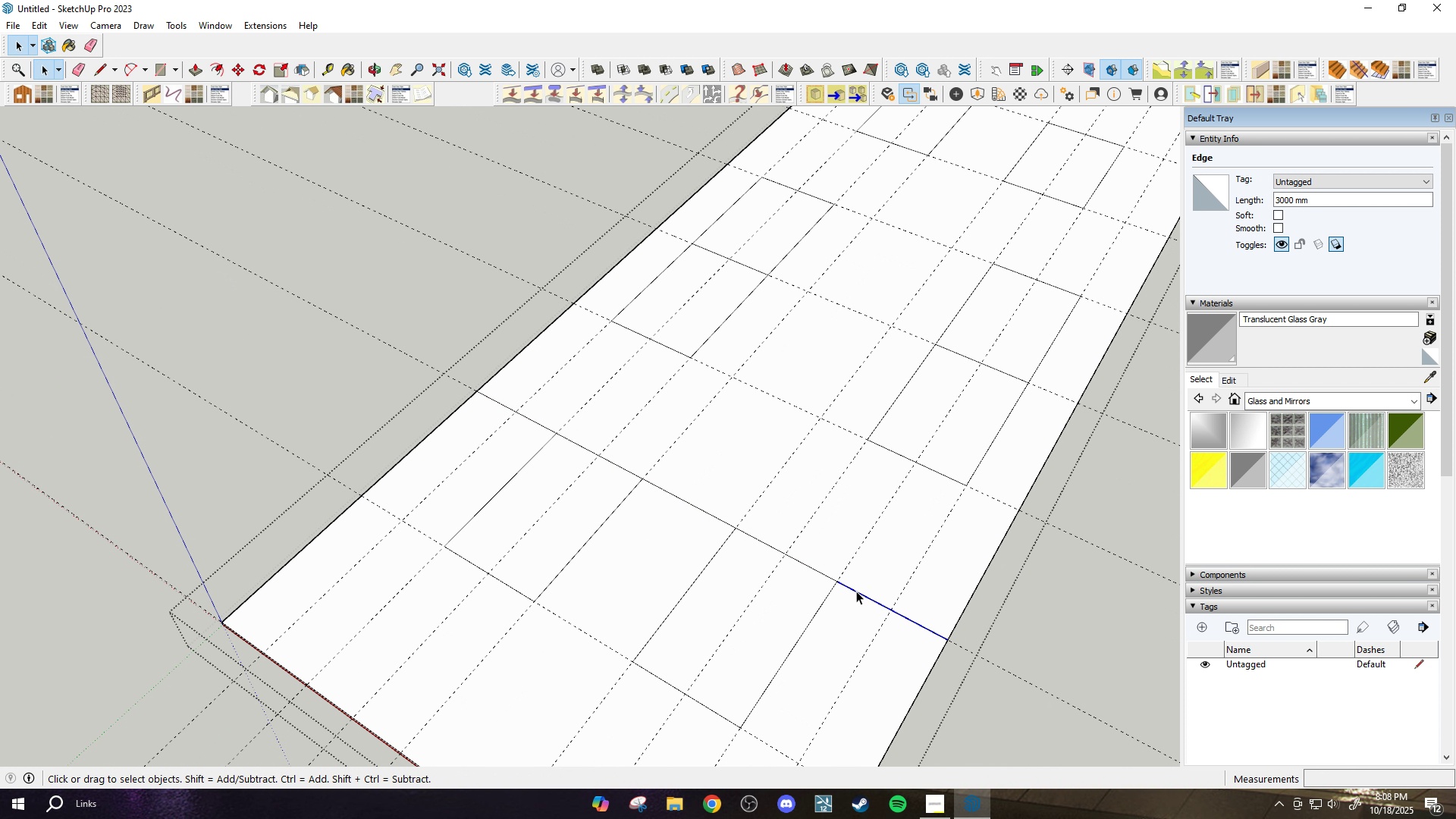 
key(M)
 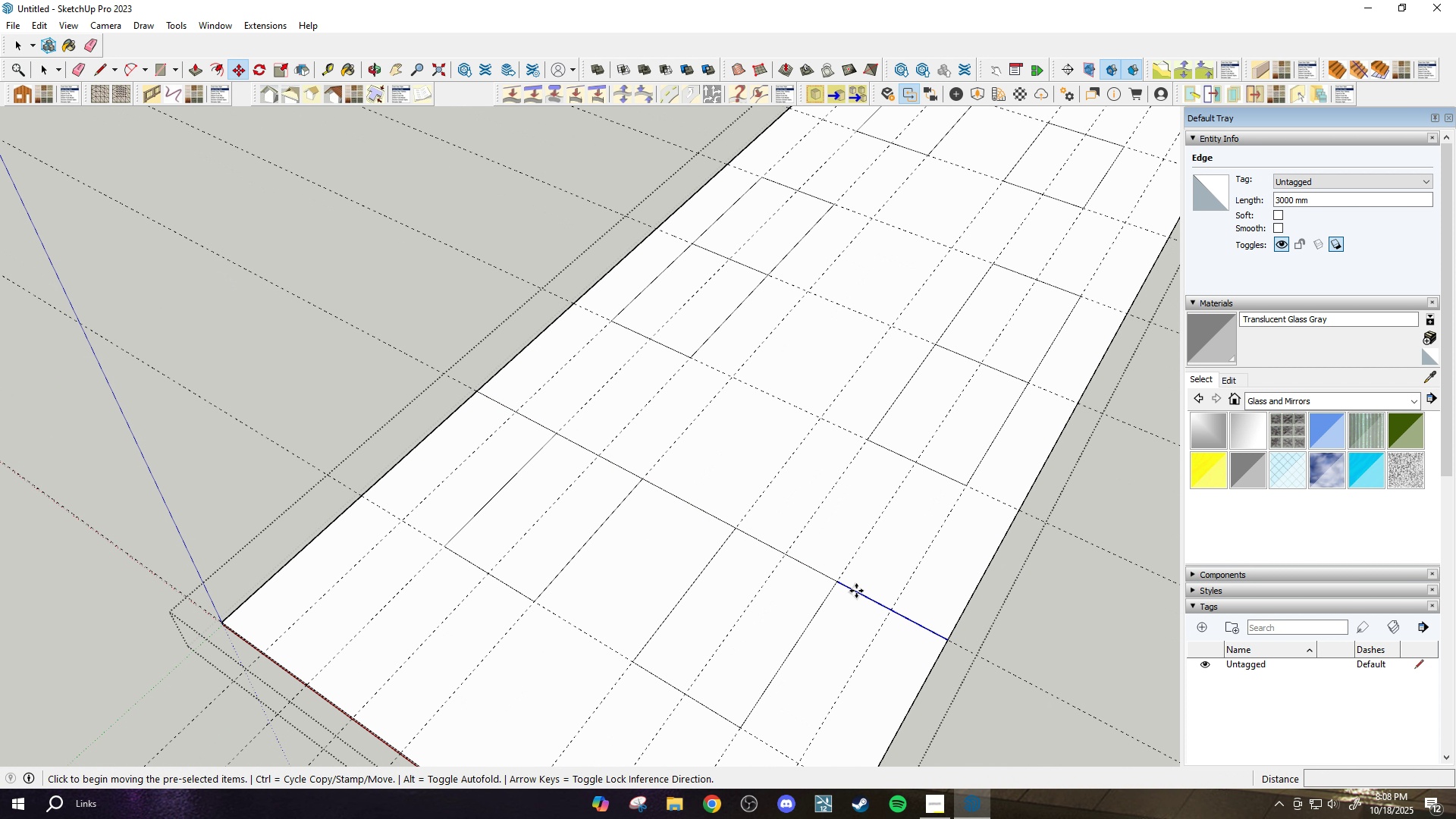 
key(Control+ControlLeft)
 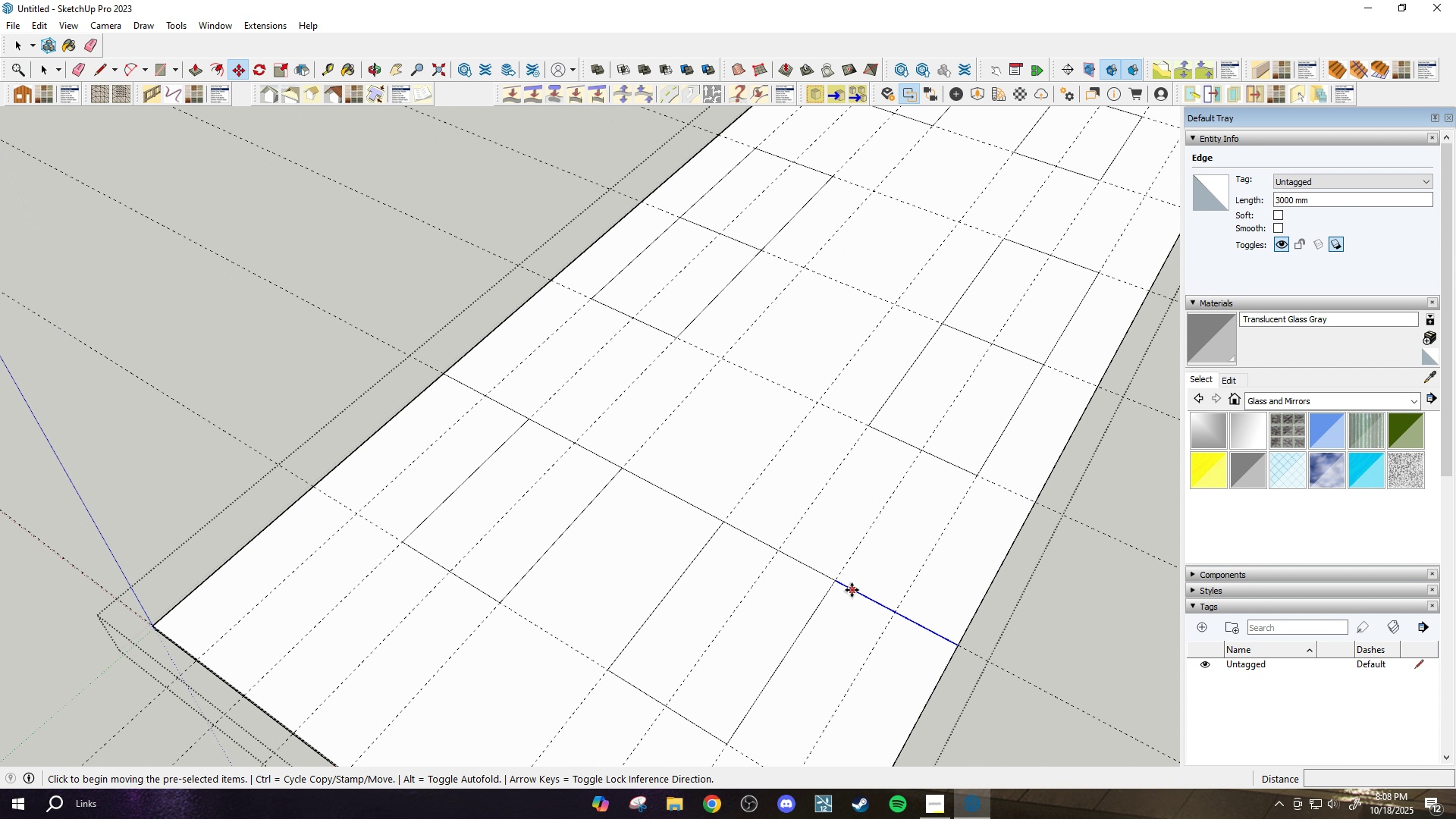 
scroll: coordinate [836, 598], scroll_direction: up, amount: 4.0
 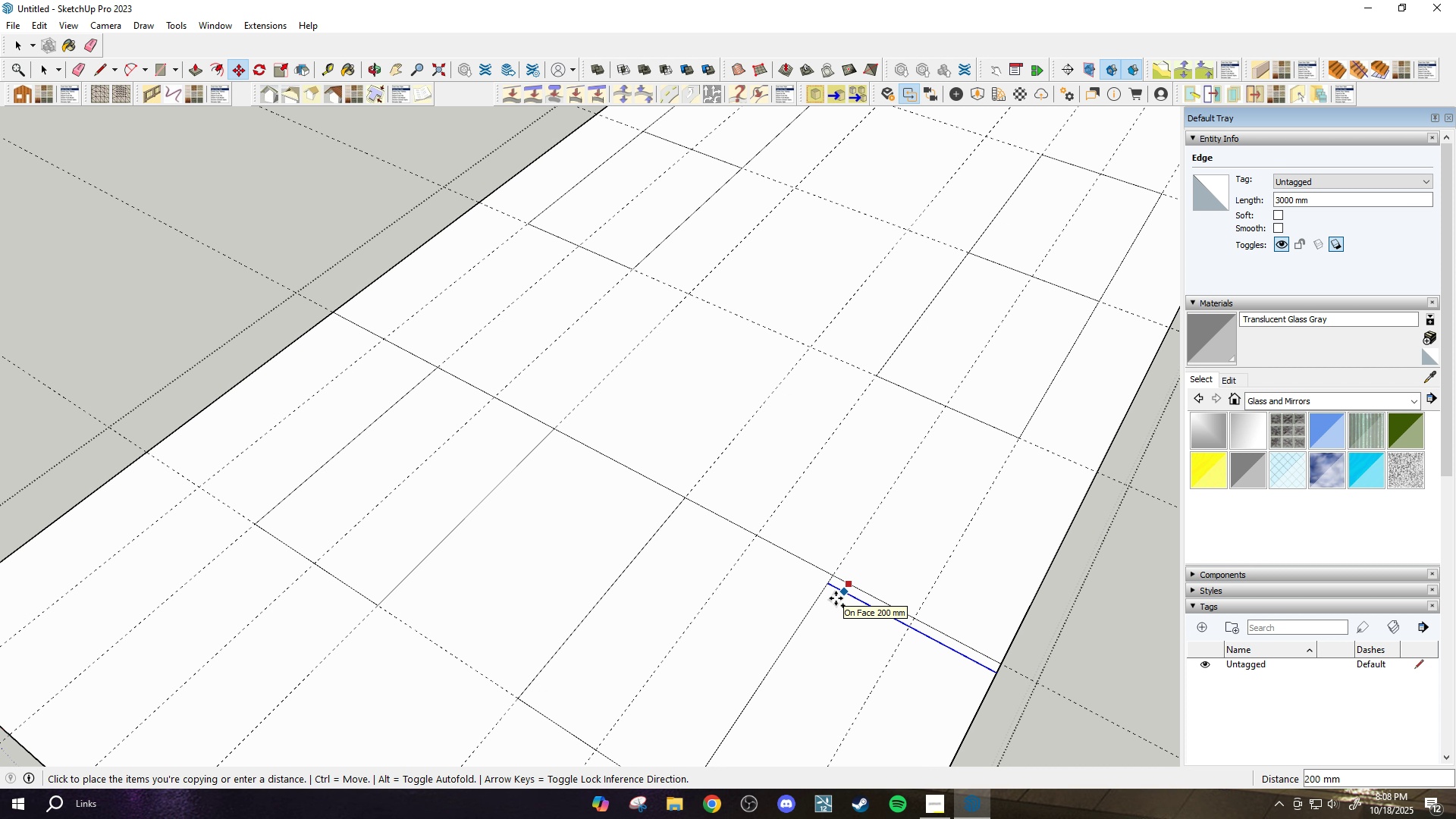 
left_click([836, 598])
 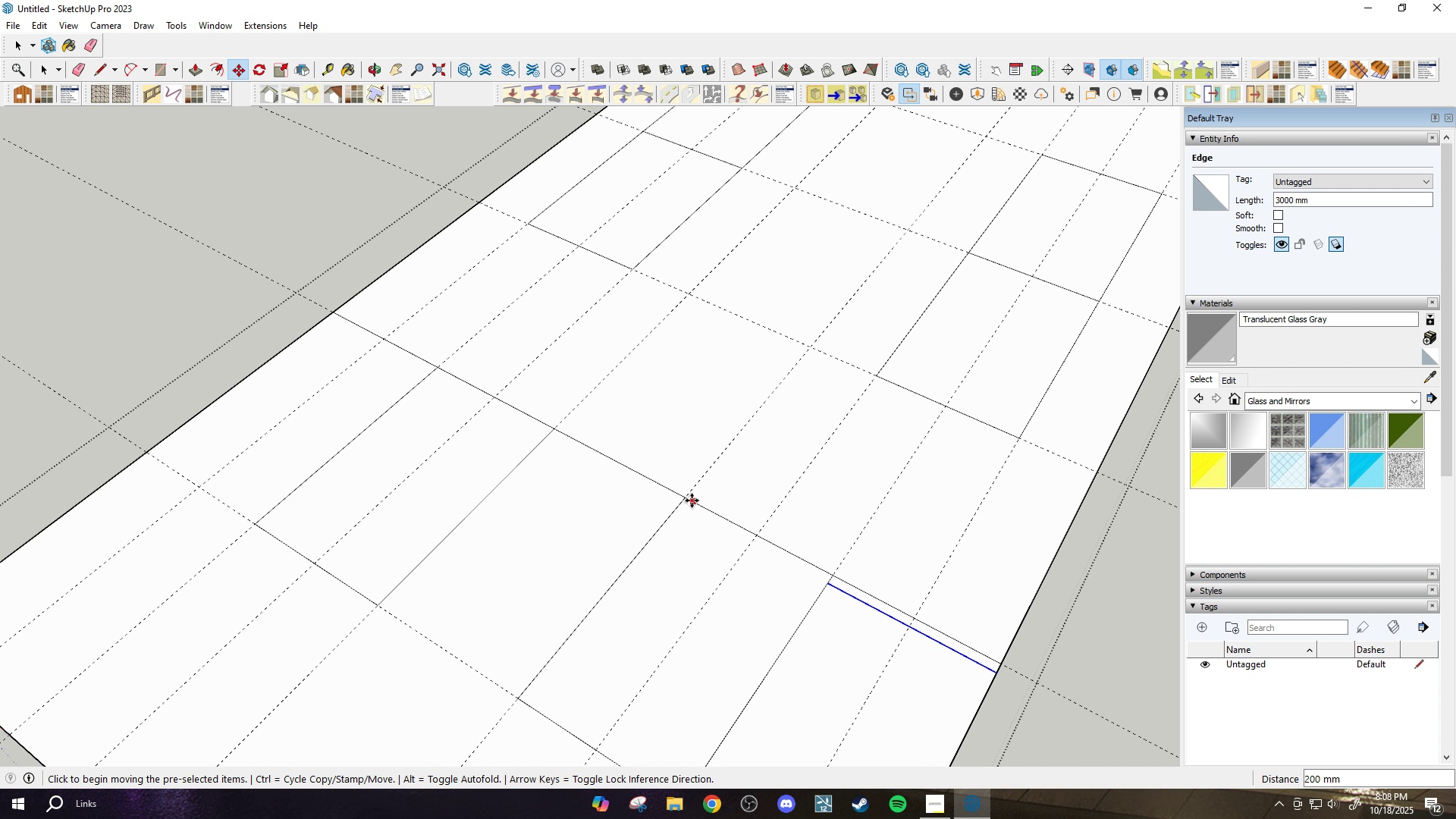 
key(Space)
 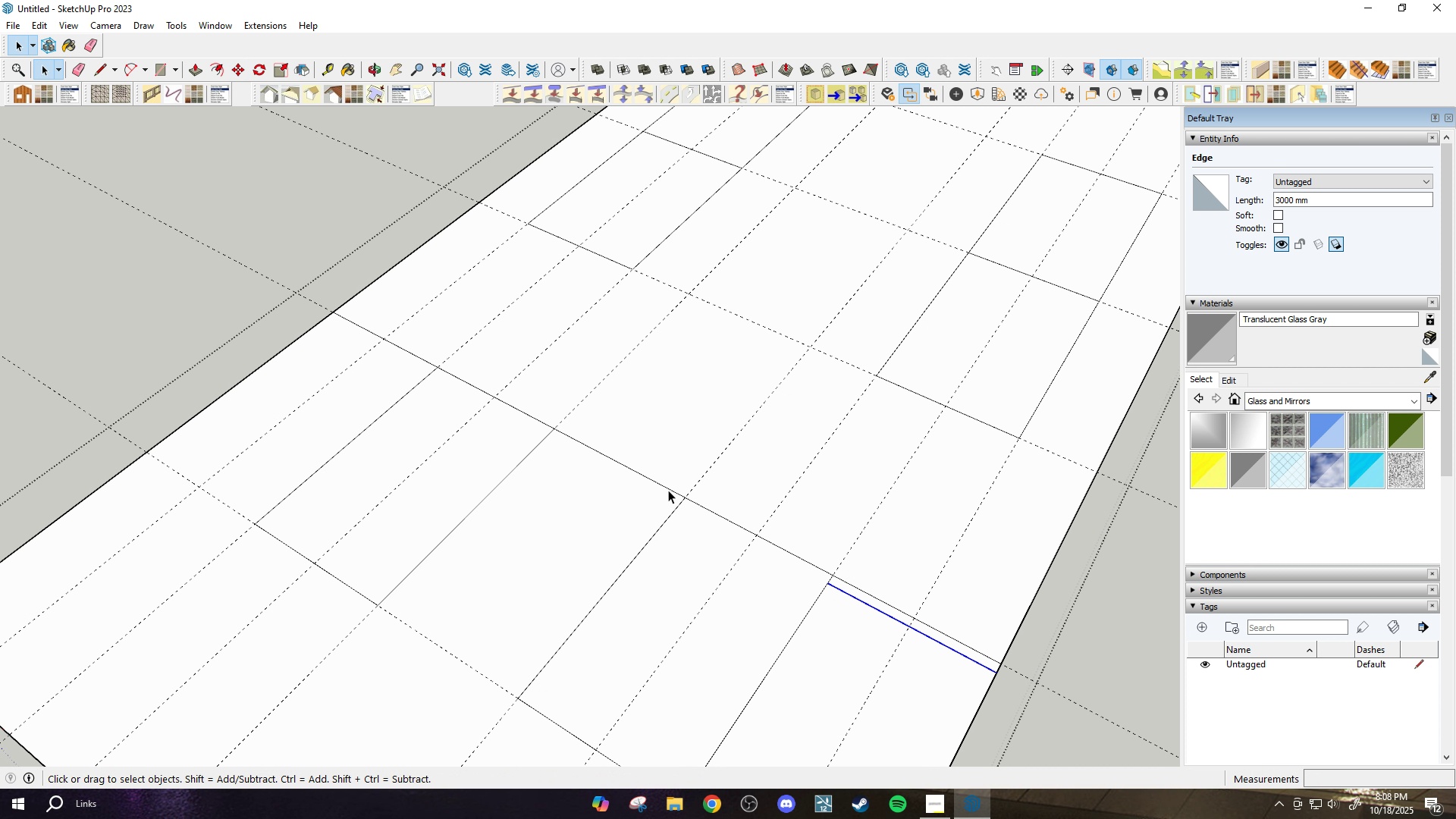 
left_click([668, 490])
 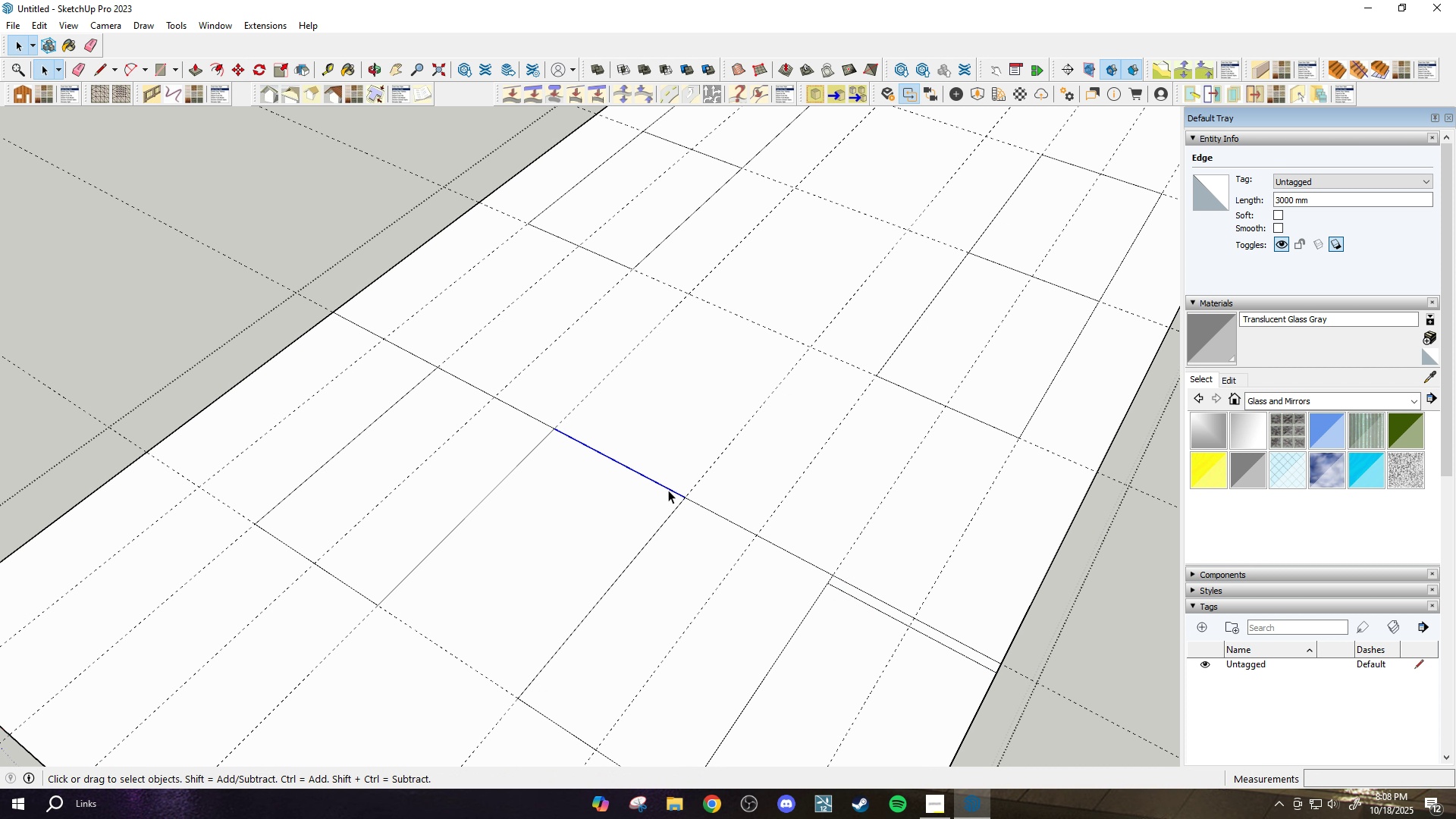 
key(M)
 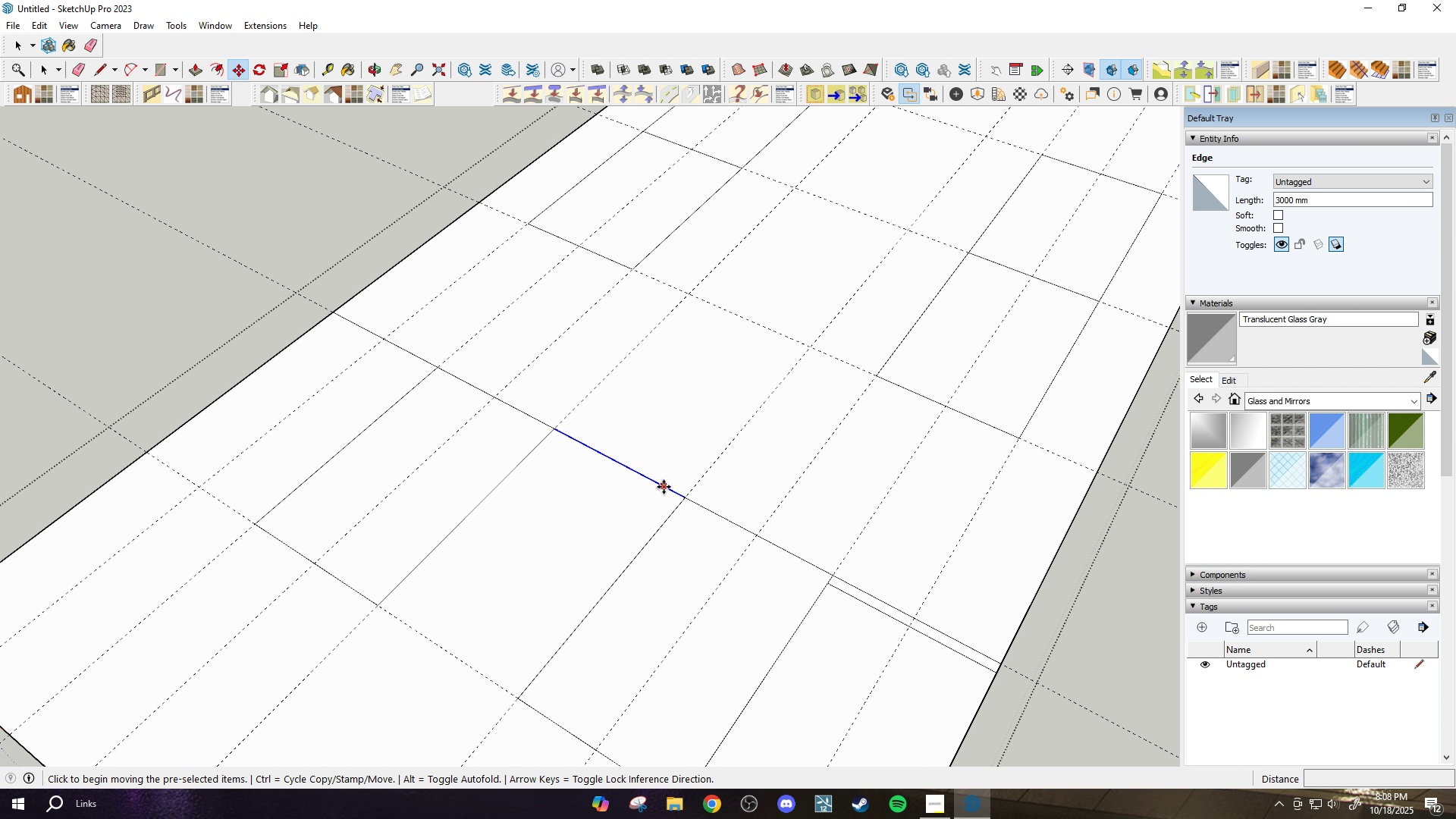 
key(Control+ControlLeft)
 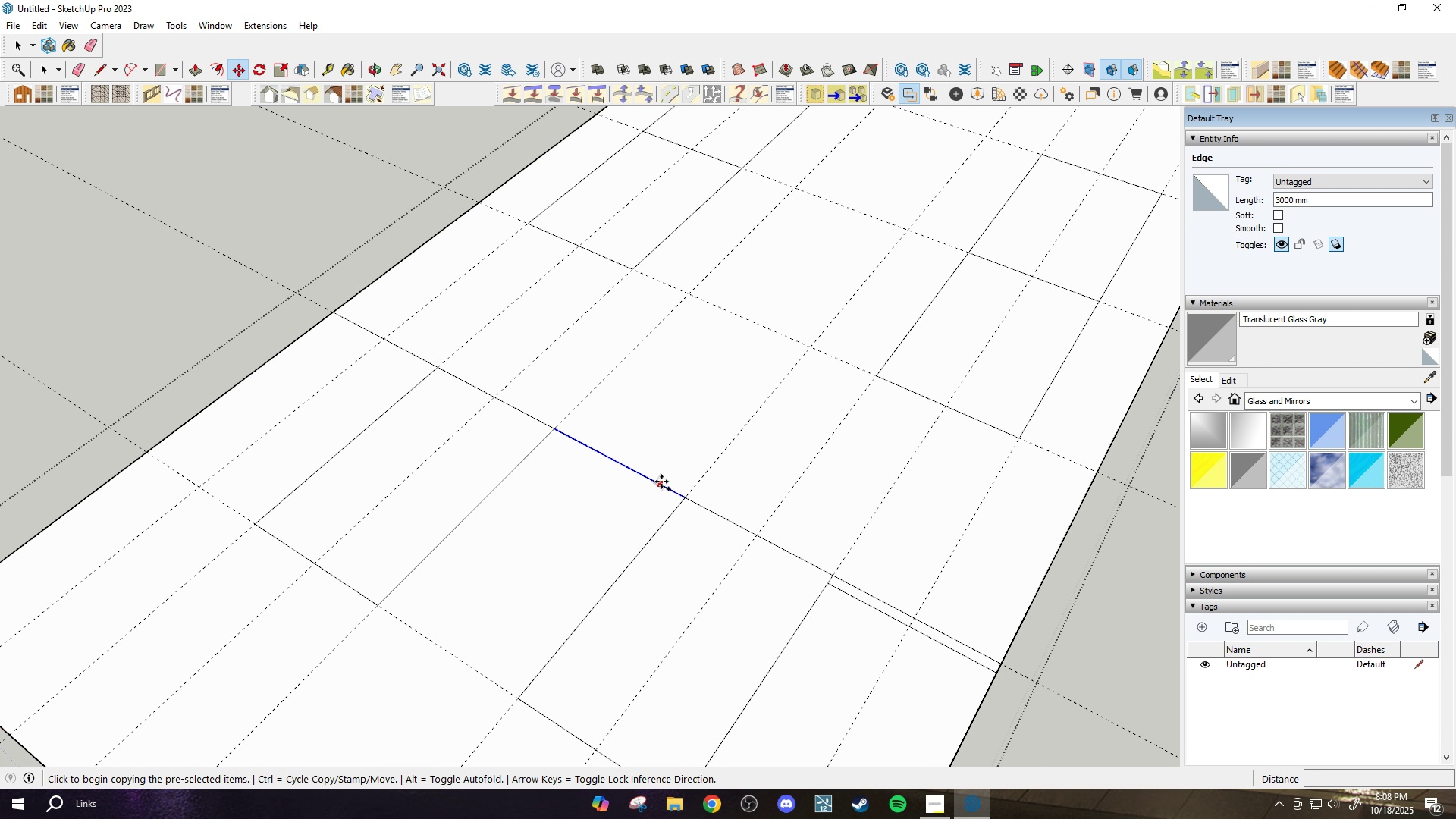 
left_click([661, 482])
 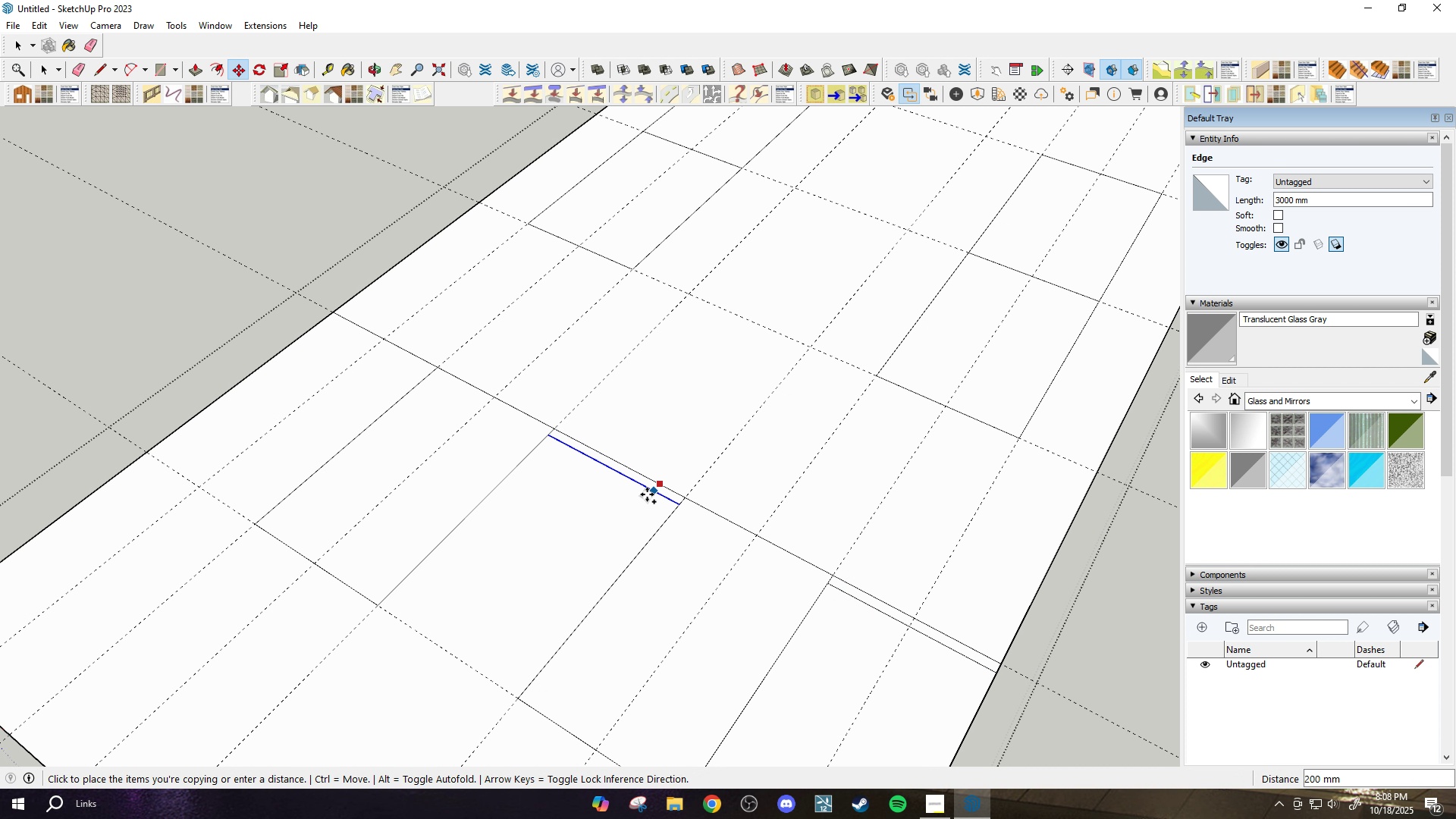 
left_click([647, 494])
 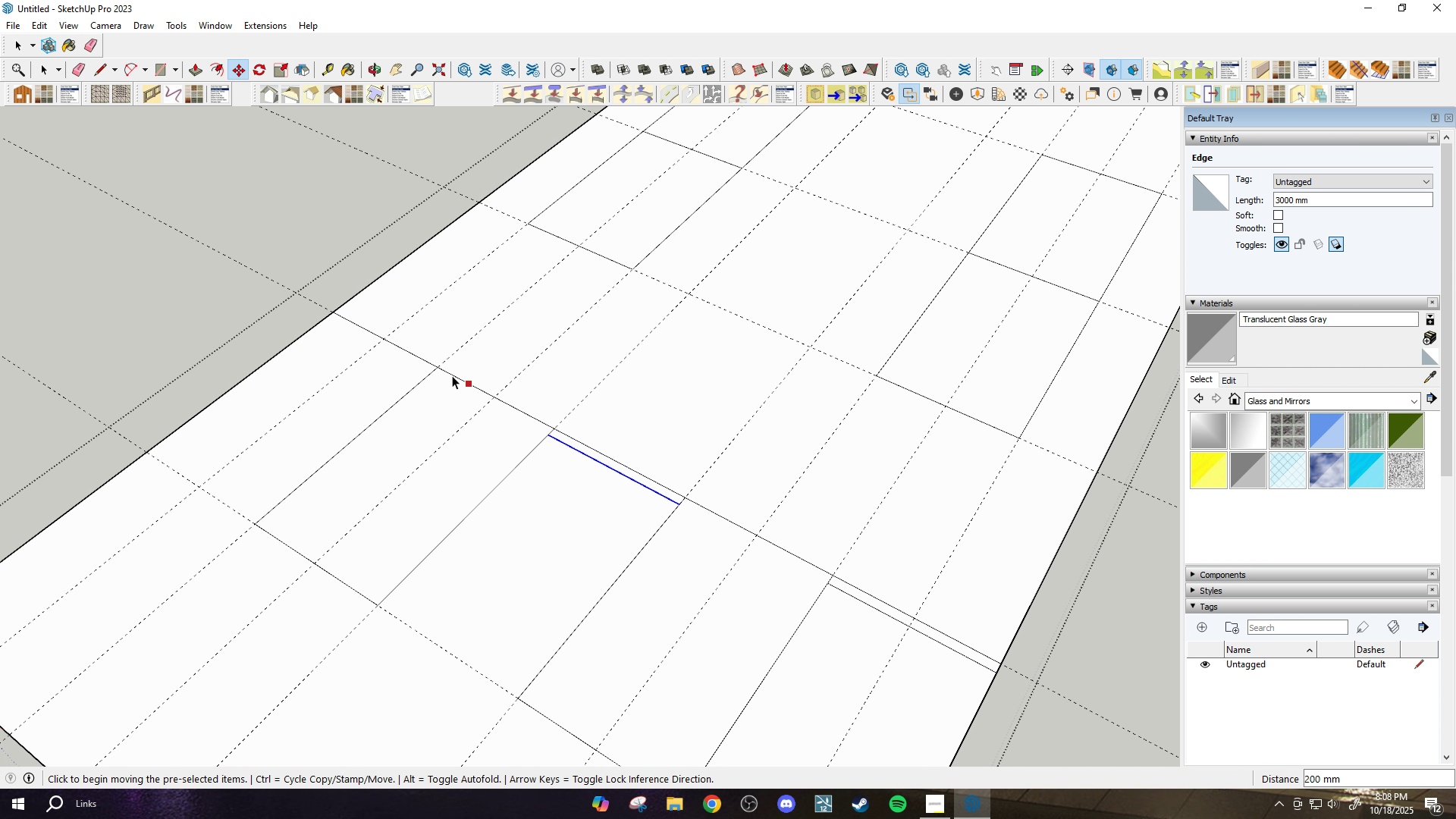 
key(Space)
 